 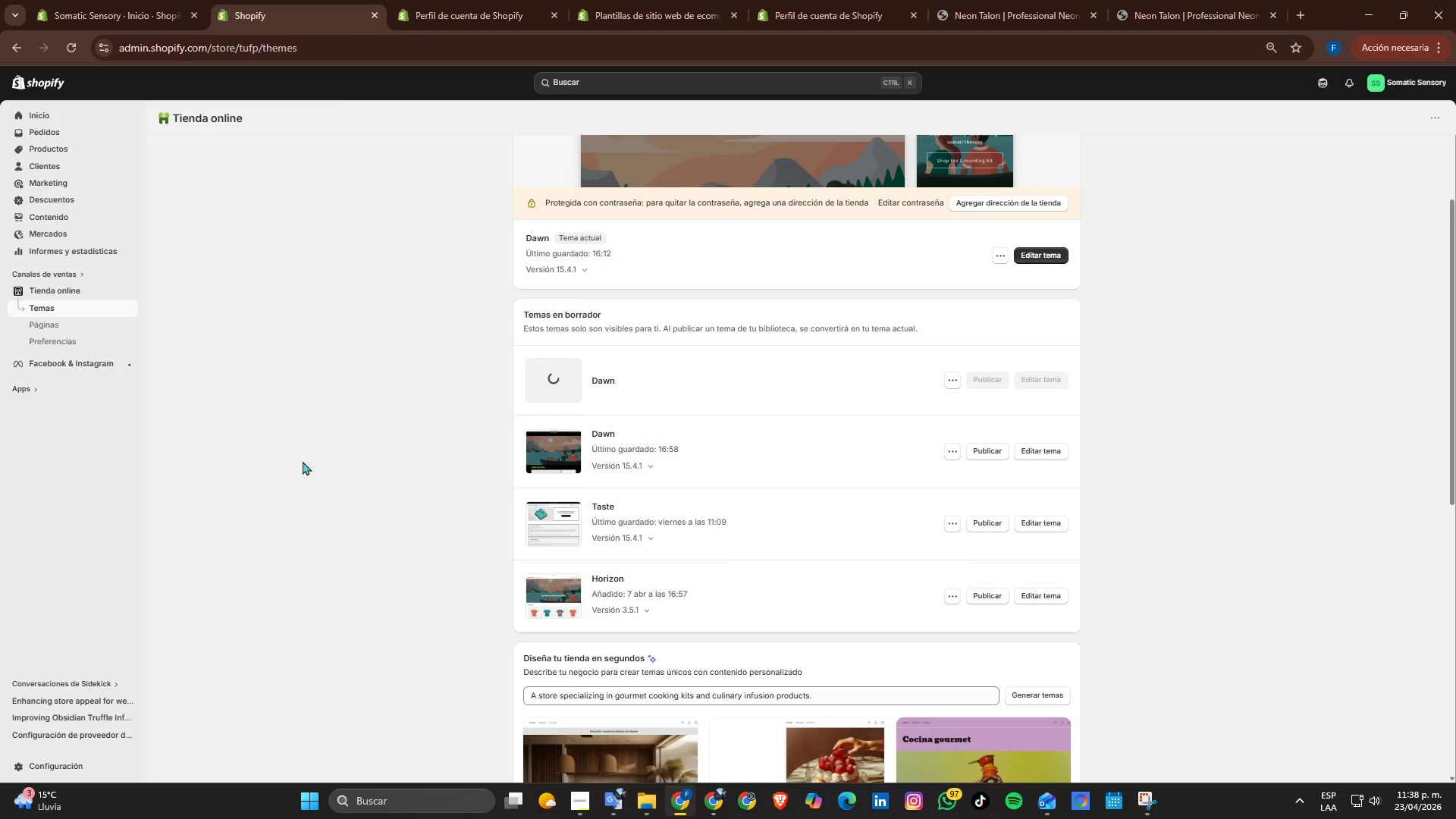 
scroll: coordinate [234, 257], scroll_direction: down, amount: 3.0
 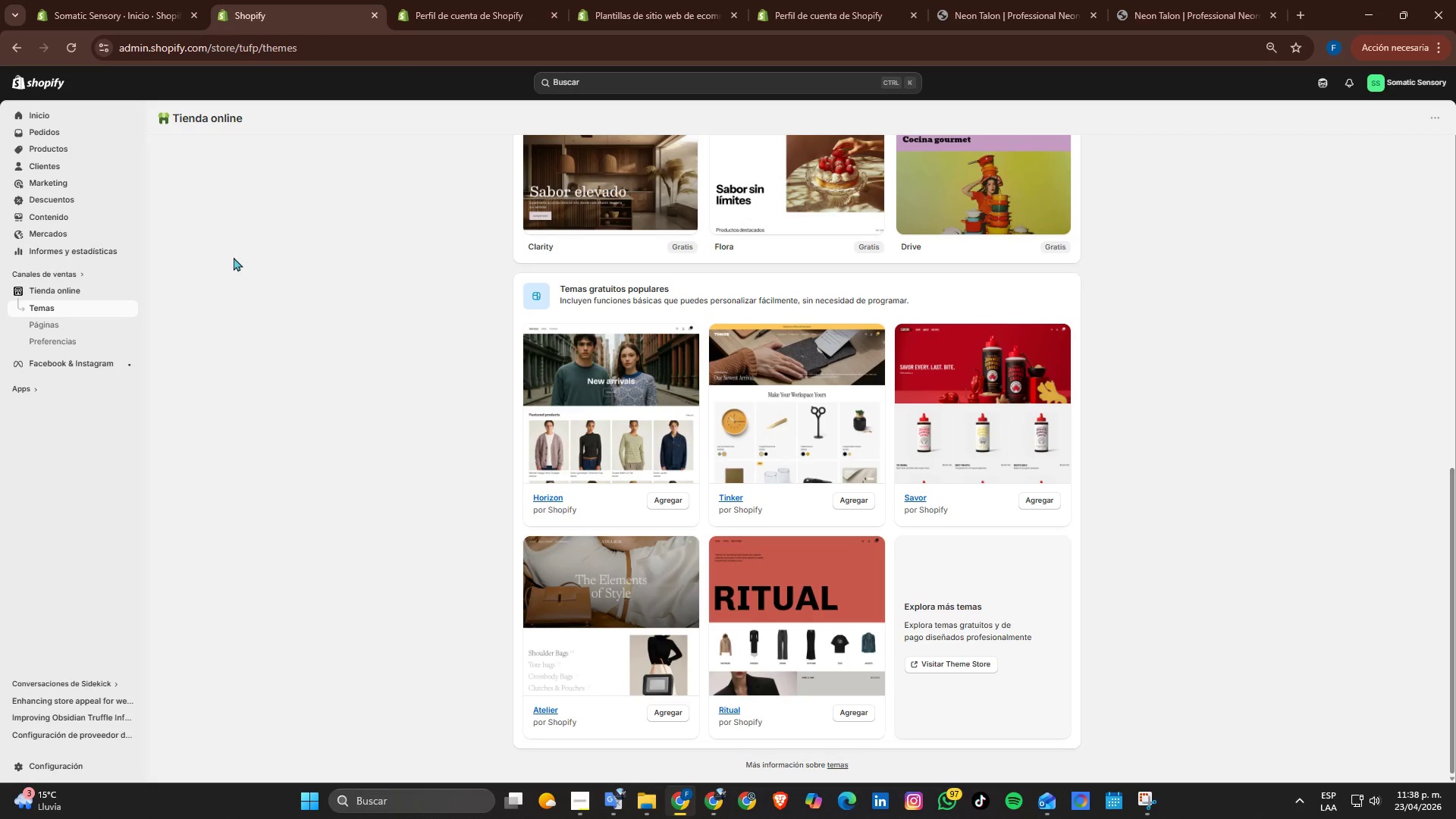 
scroll: coordinate [231, 258], scroll_direction: up, amount: 4.0
 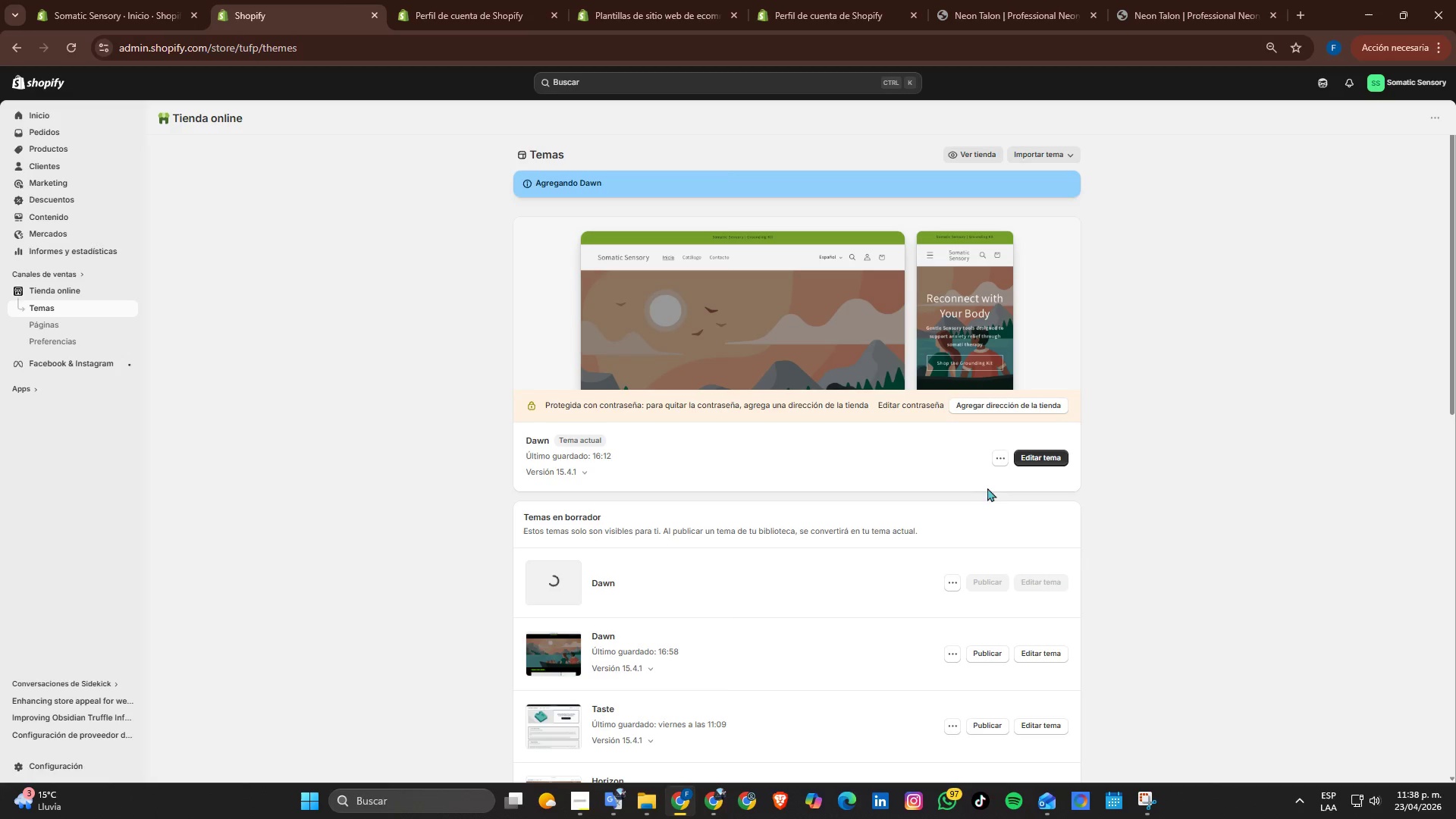 
wait(19.11)
 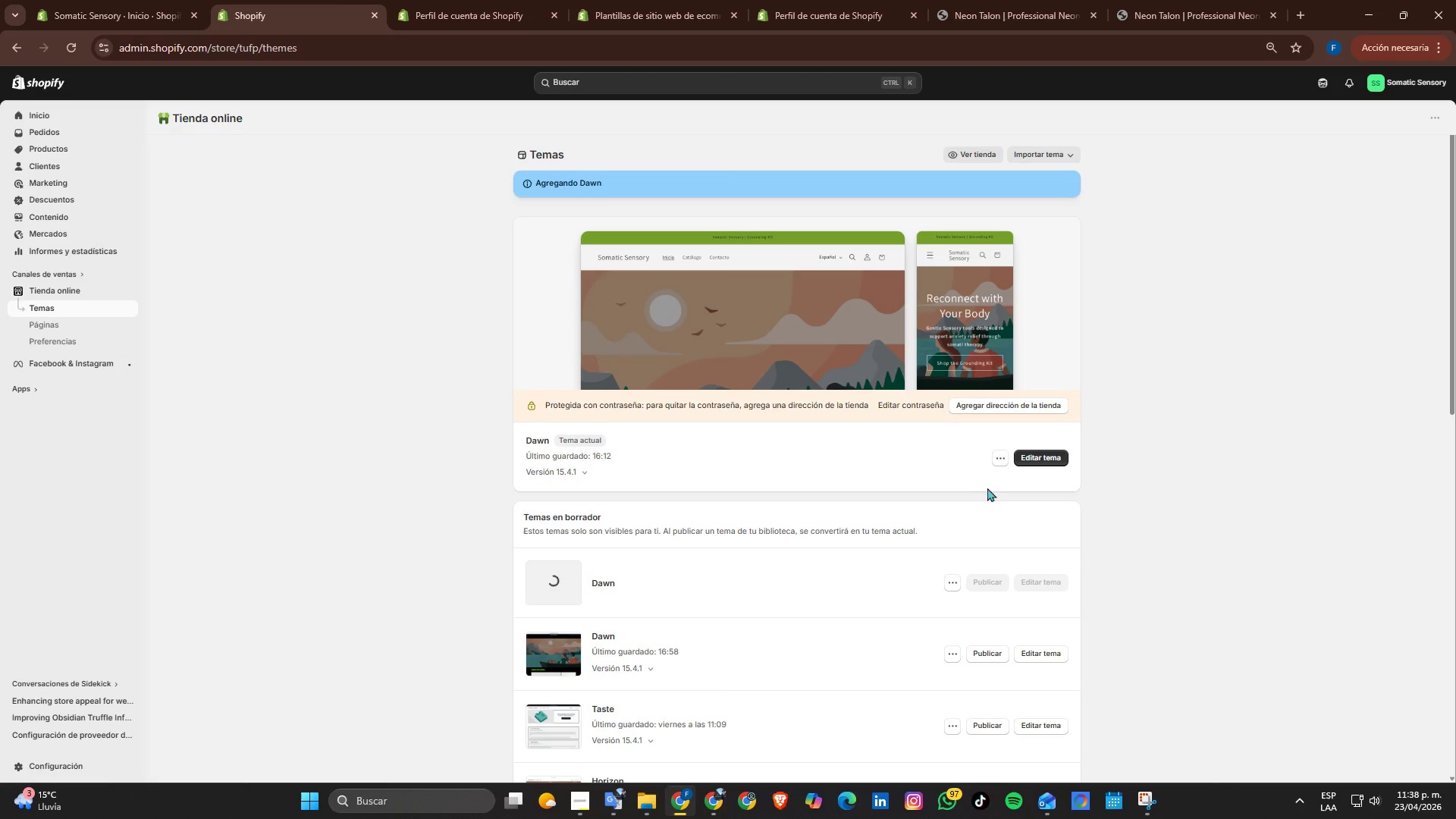 
left_click([52, 151])
 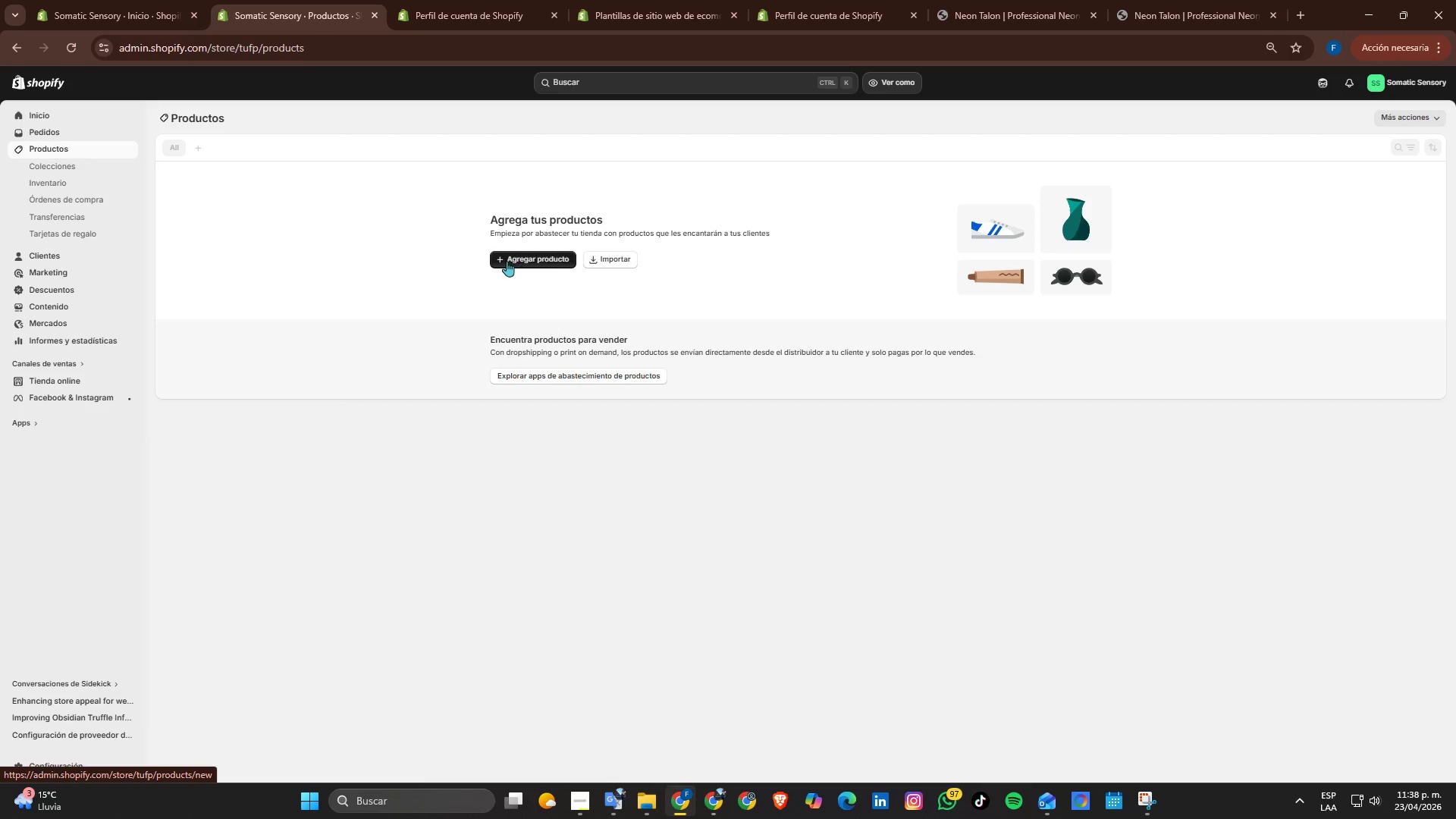 
wait(6.28)
 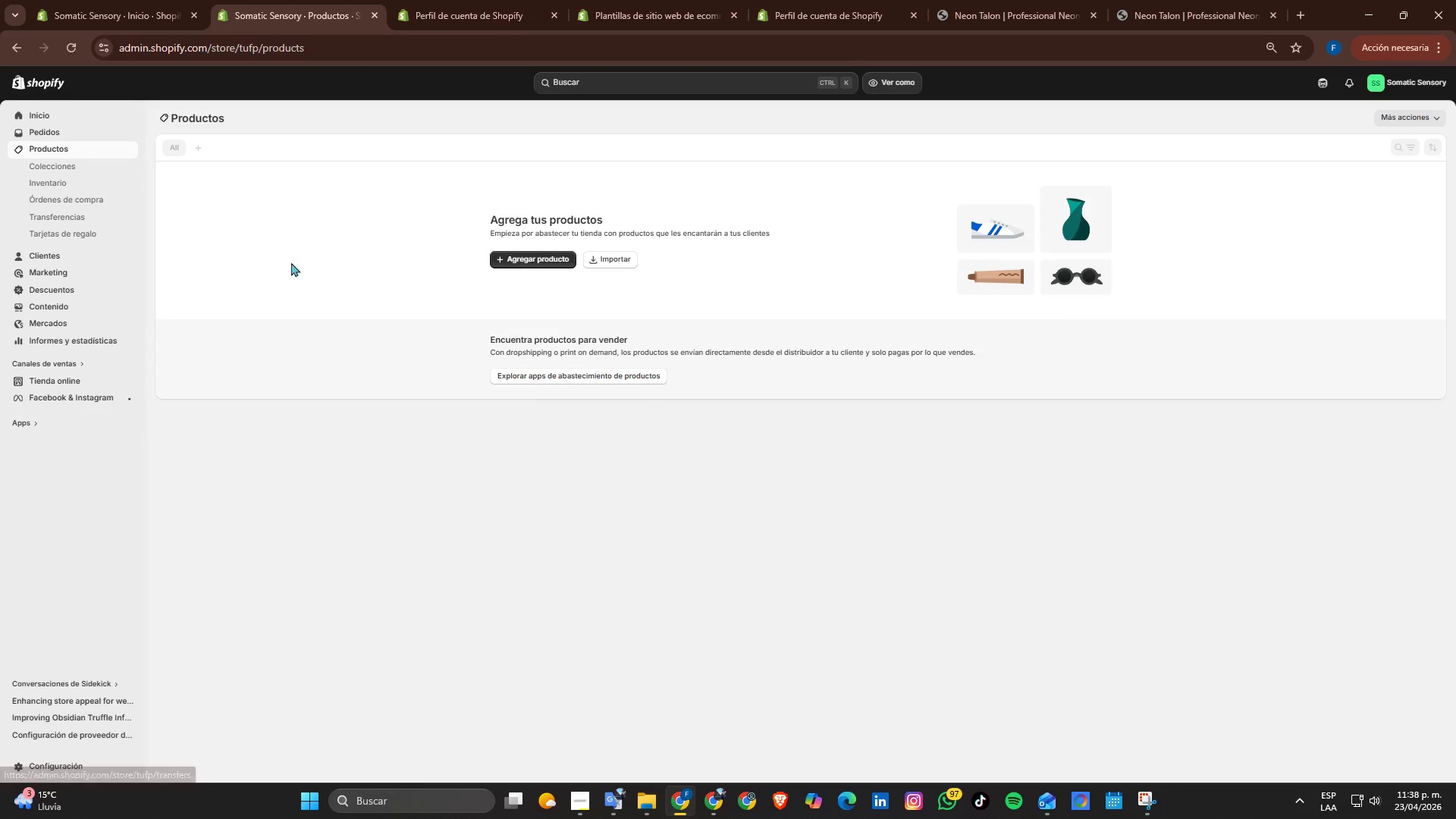 
left_click([75, 377])
 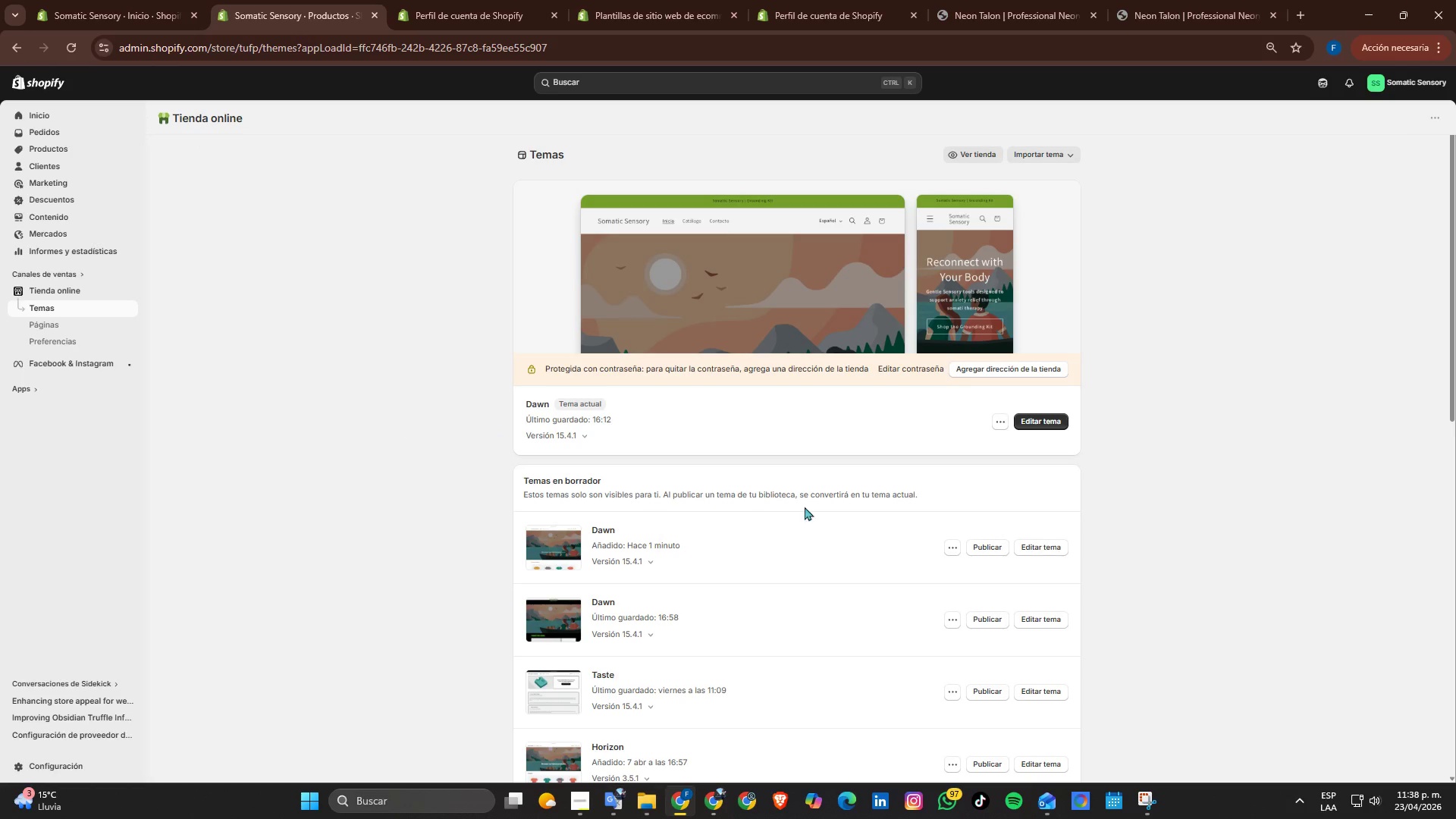 
wait(5.38)
 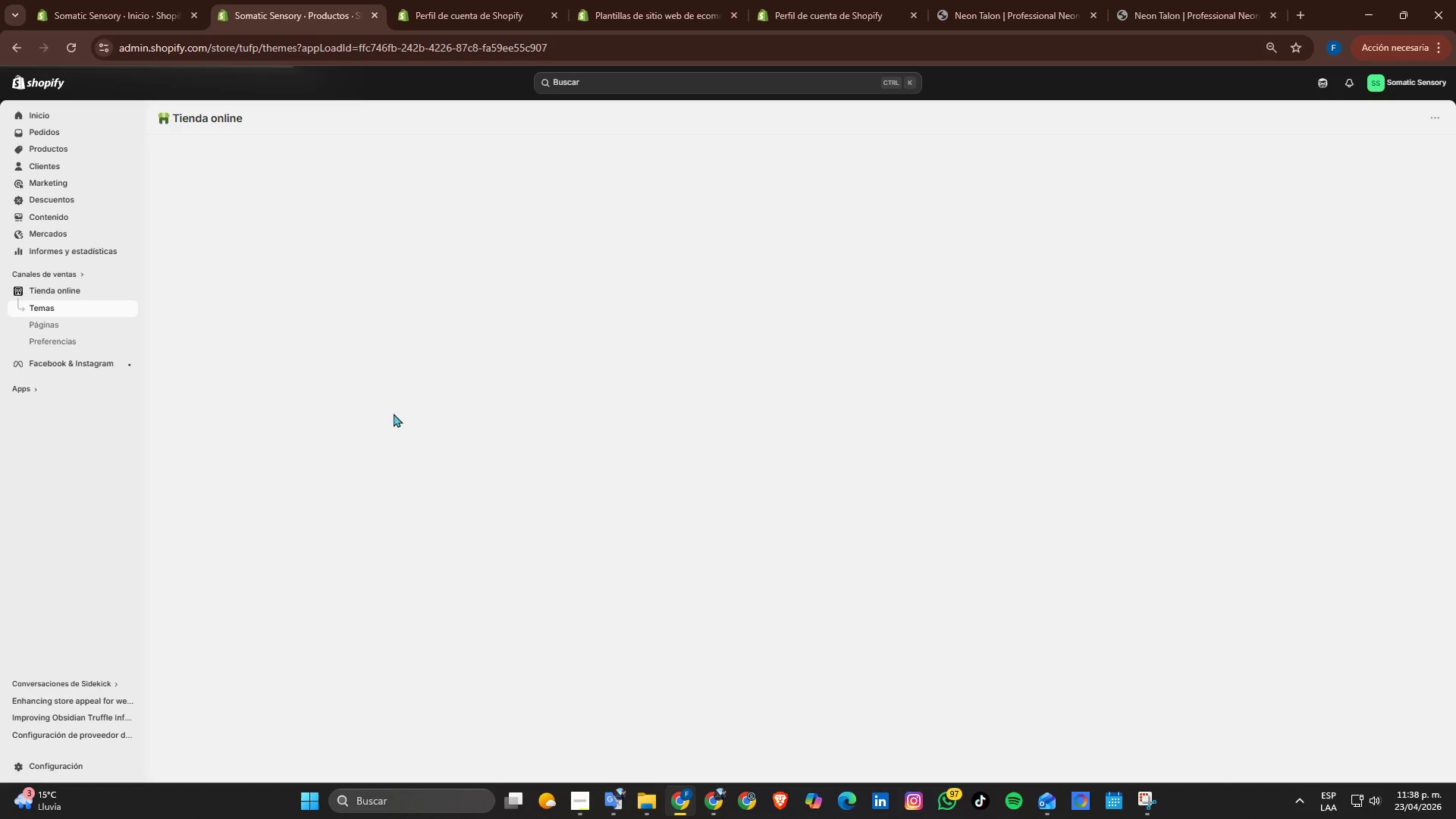 
left_click([979, 546])
 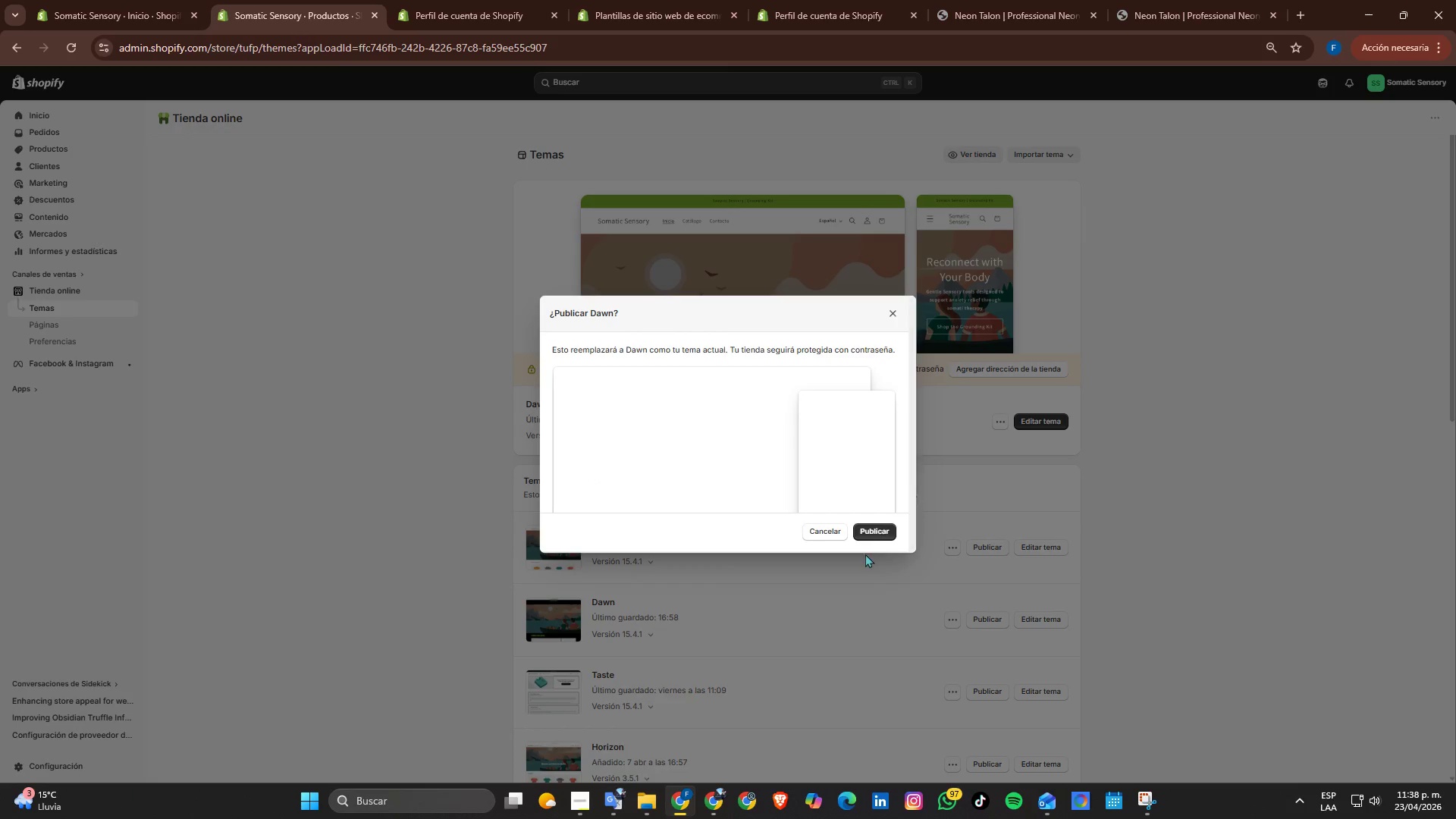 
left_click([860, 533])
 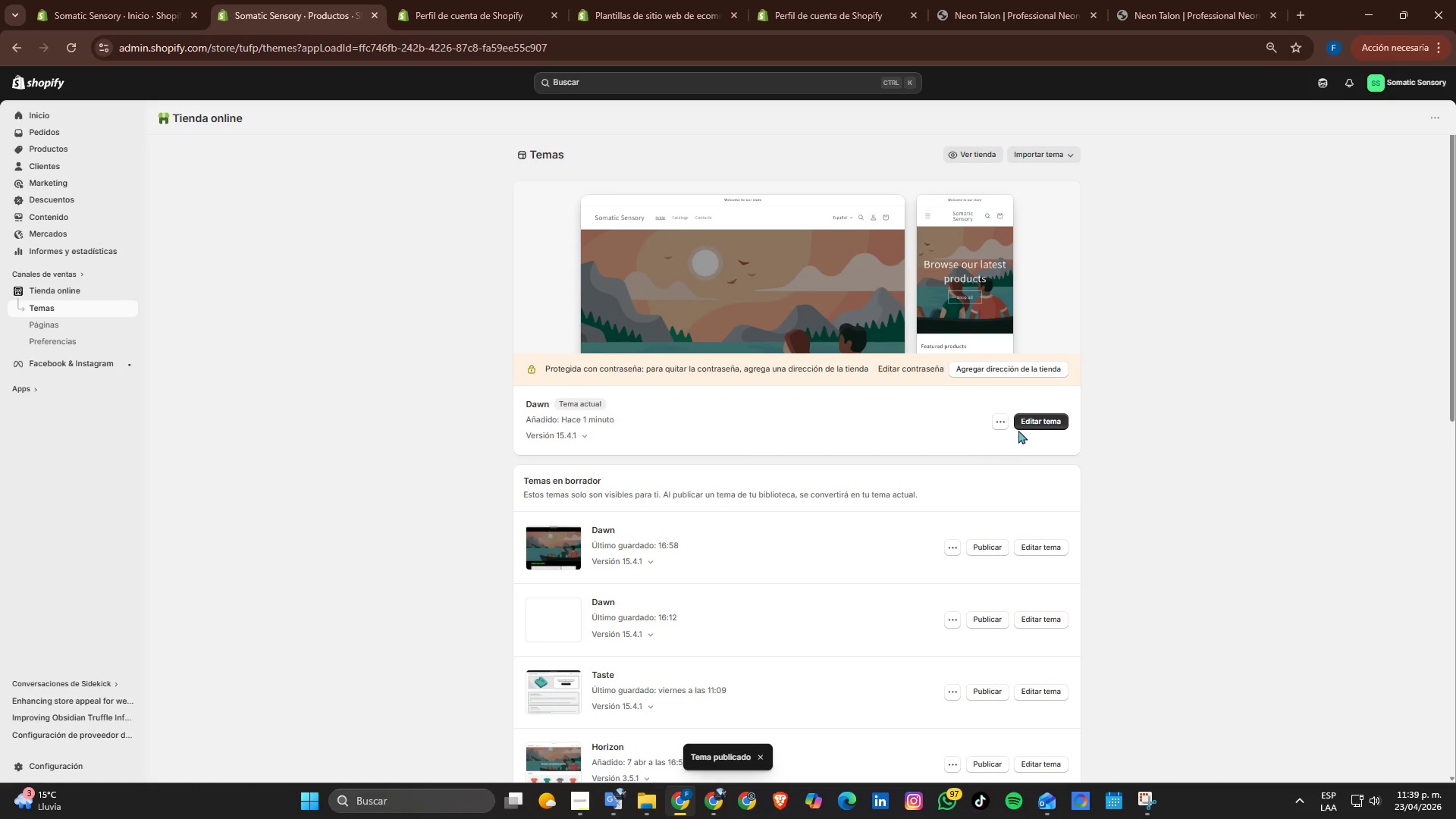 
left_click([1037, 422])
 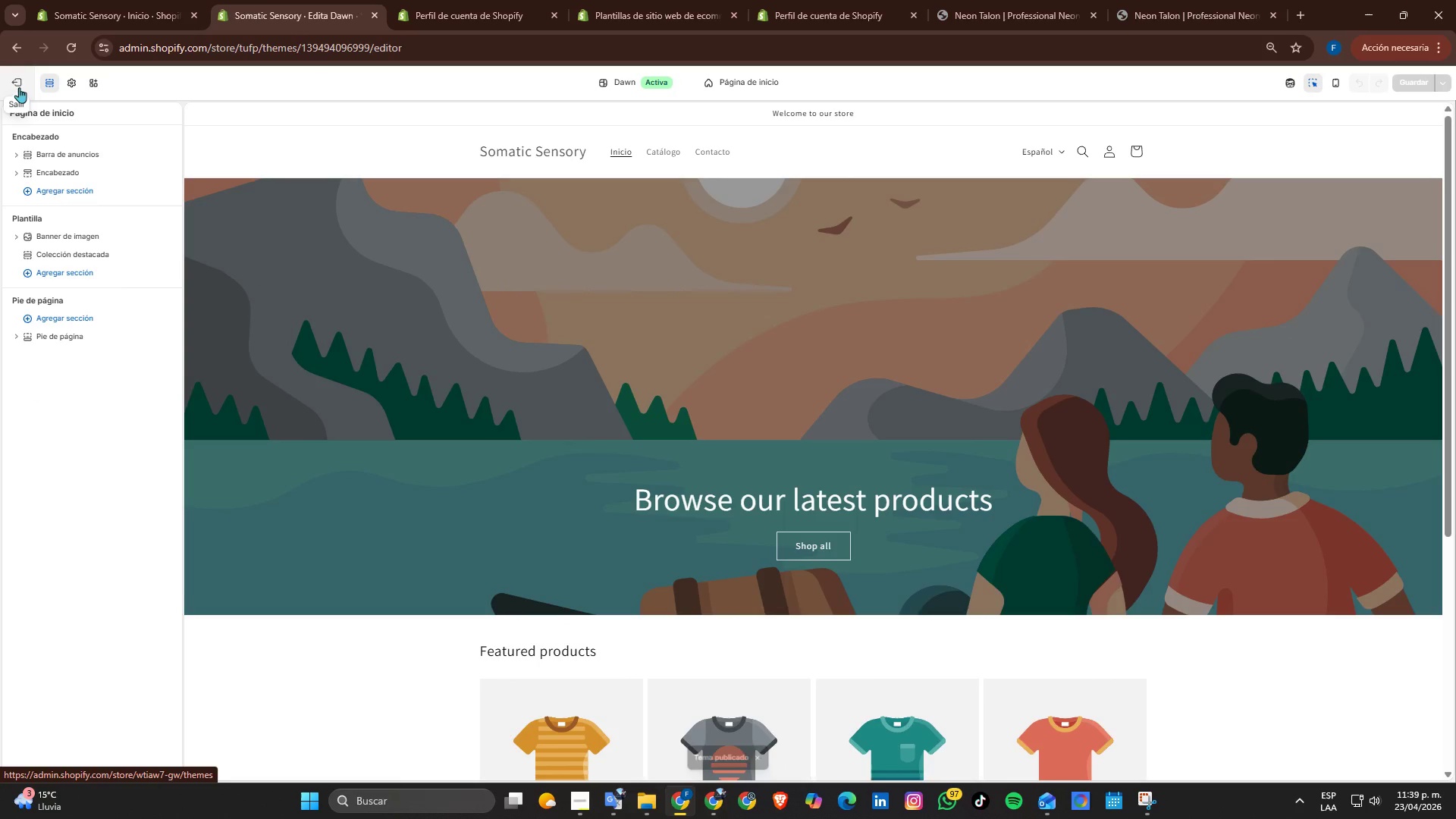 
wait(7.75)
 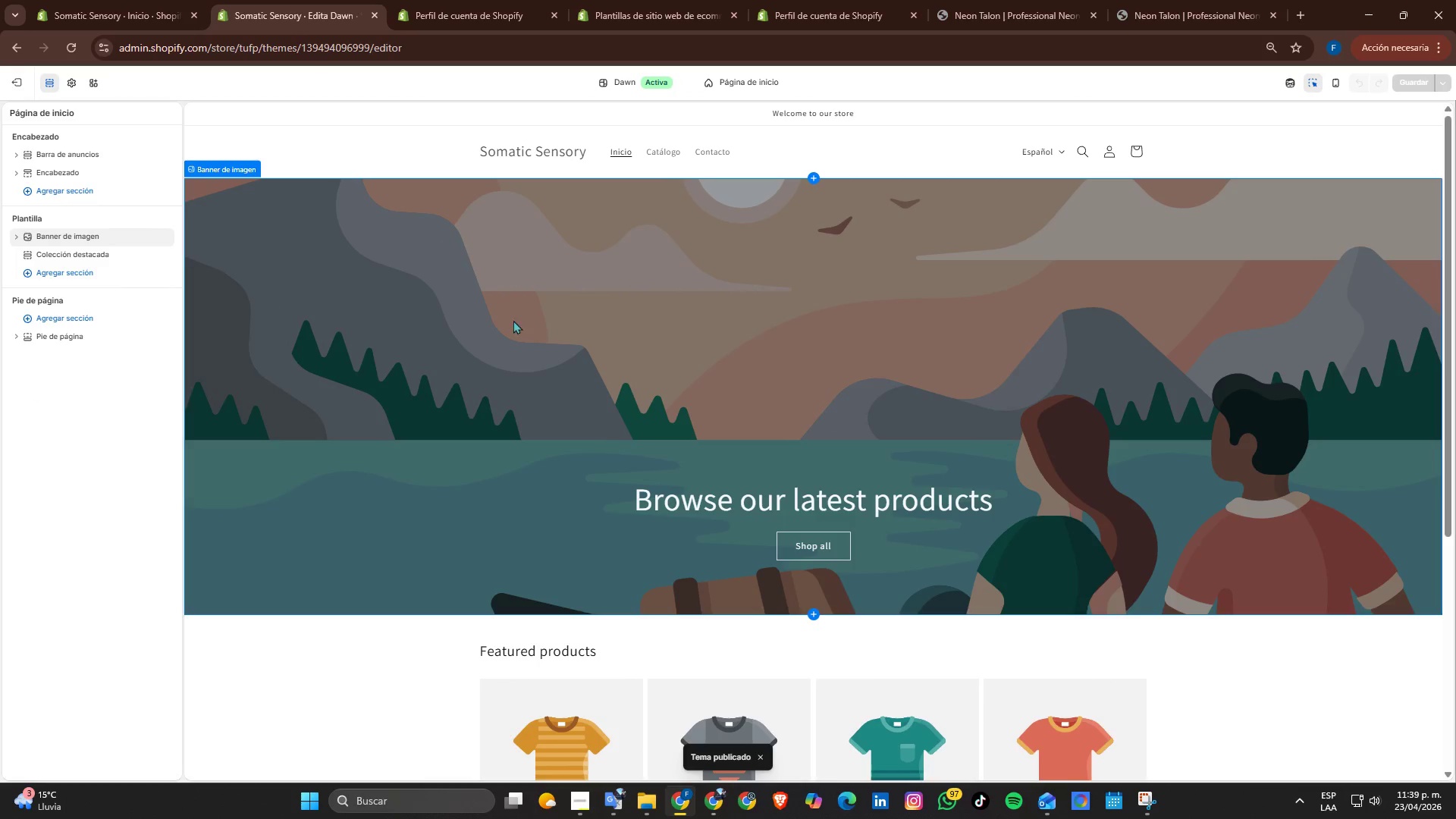 
left_click([15, 84])
 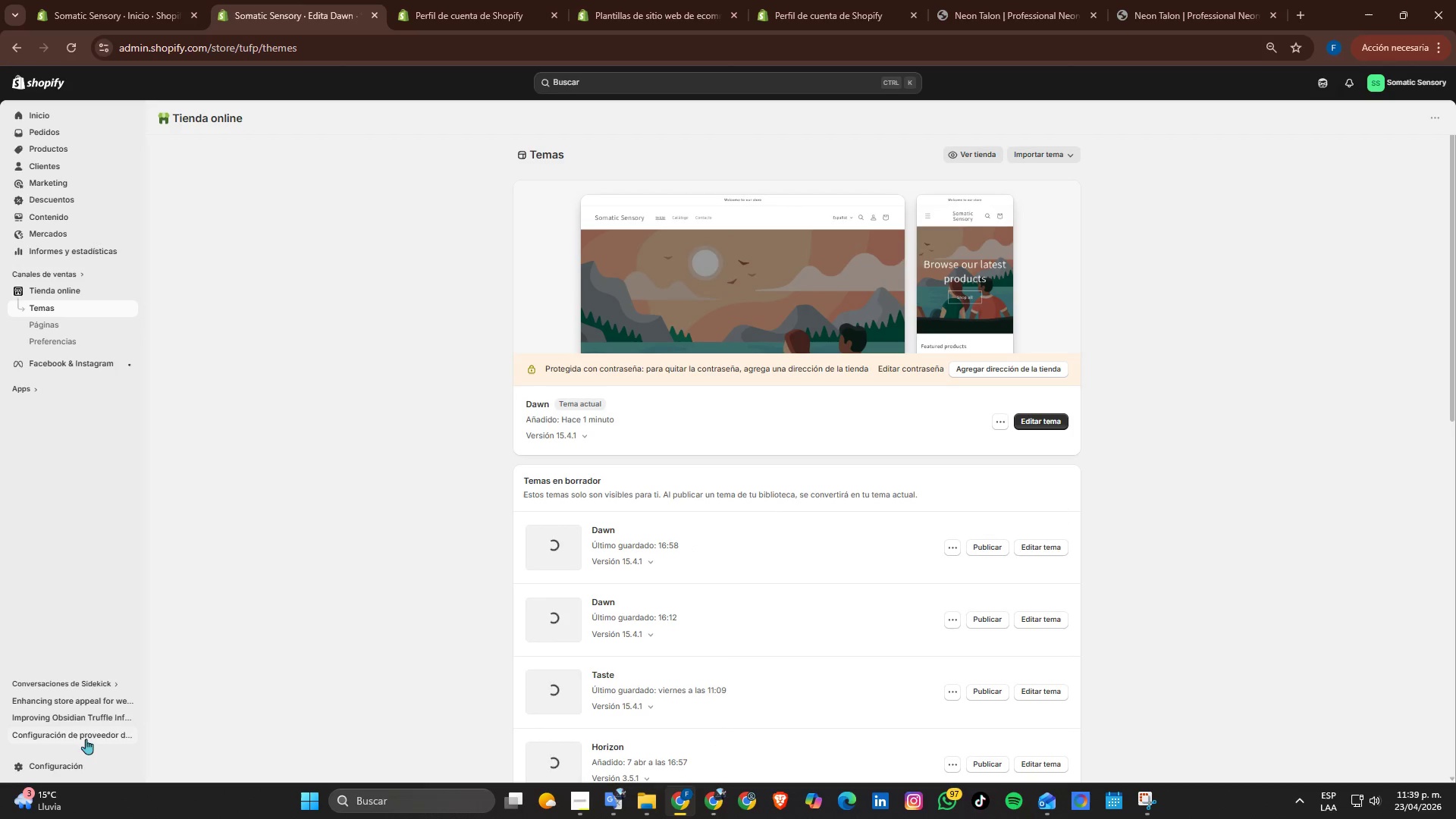 
left_click([71, 757])
 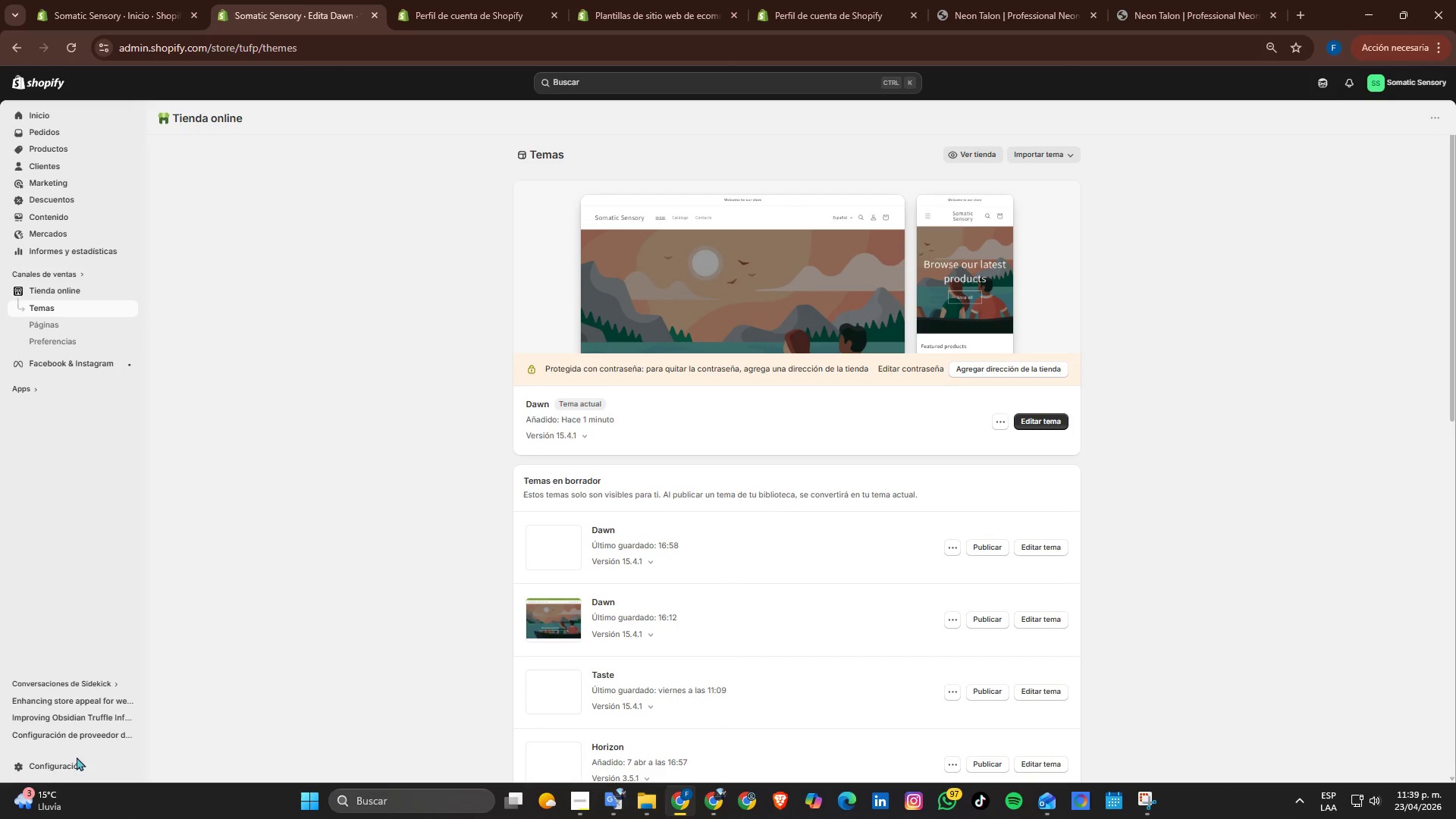 
double_click([77, 761])
 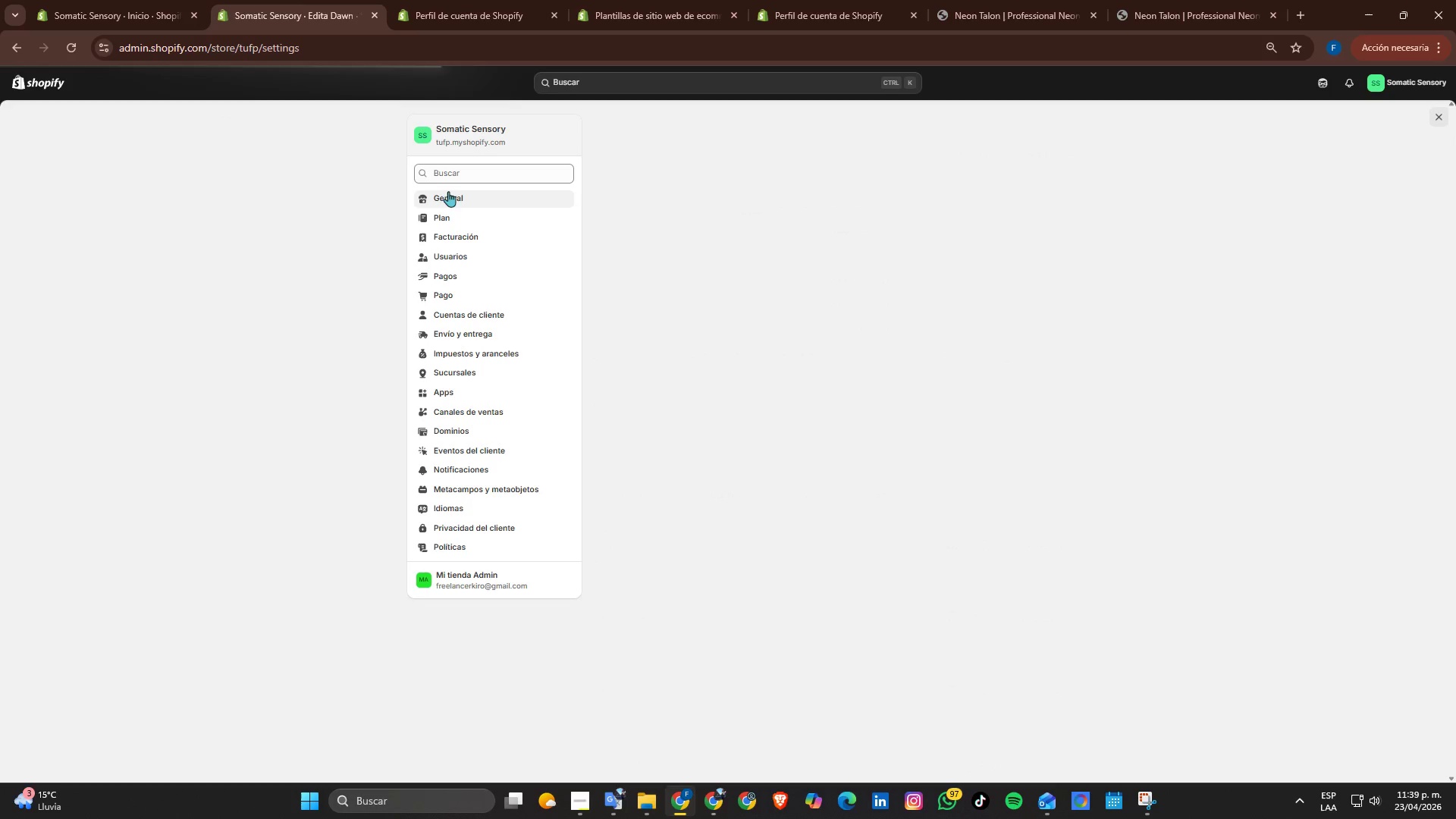 
left_click([455, 191])
 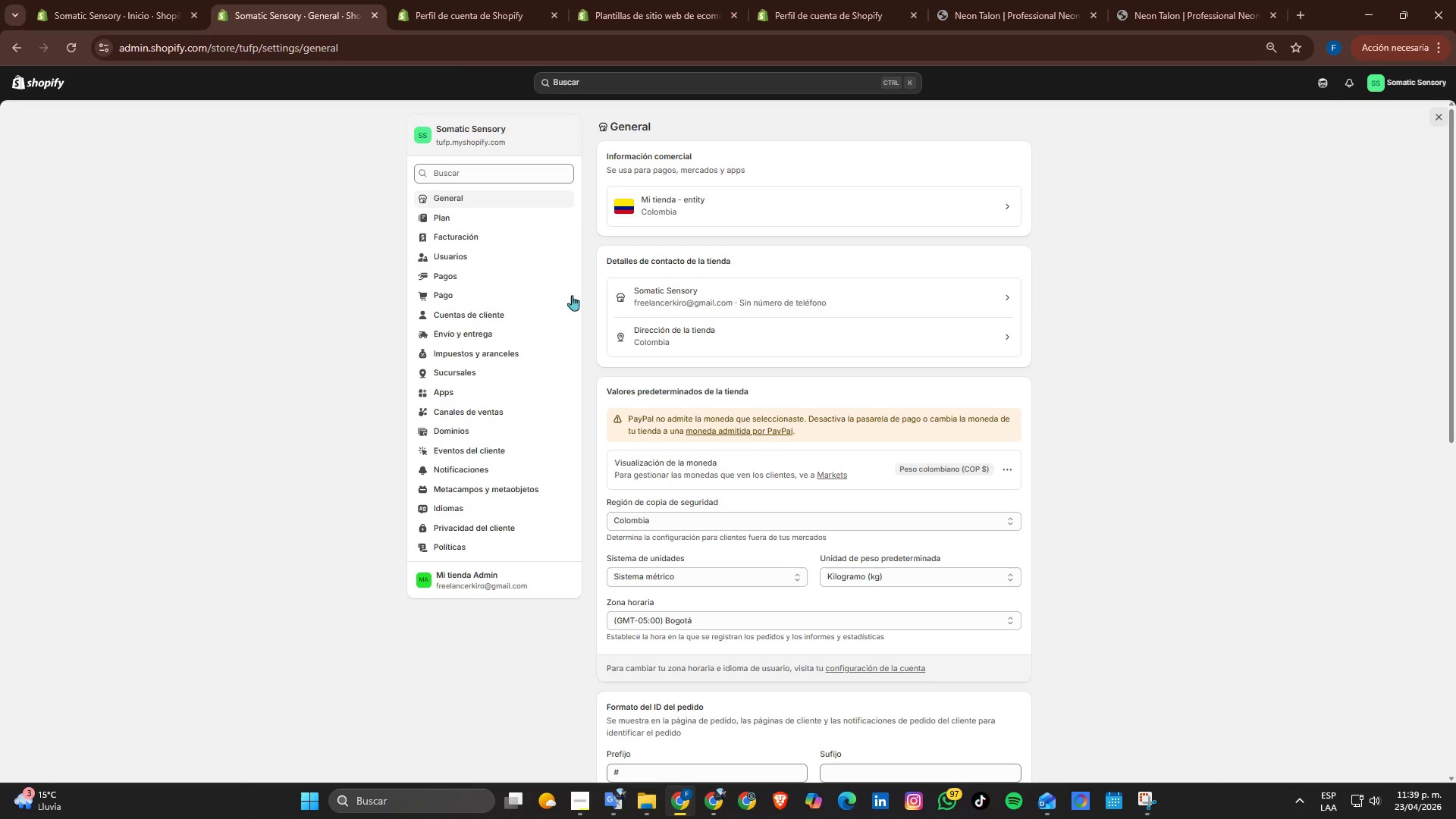 
left_click([663, 215])
 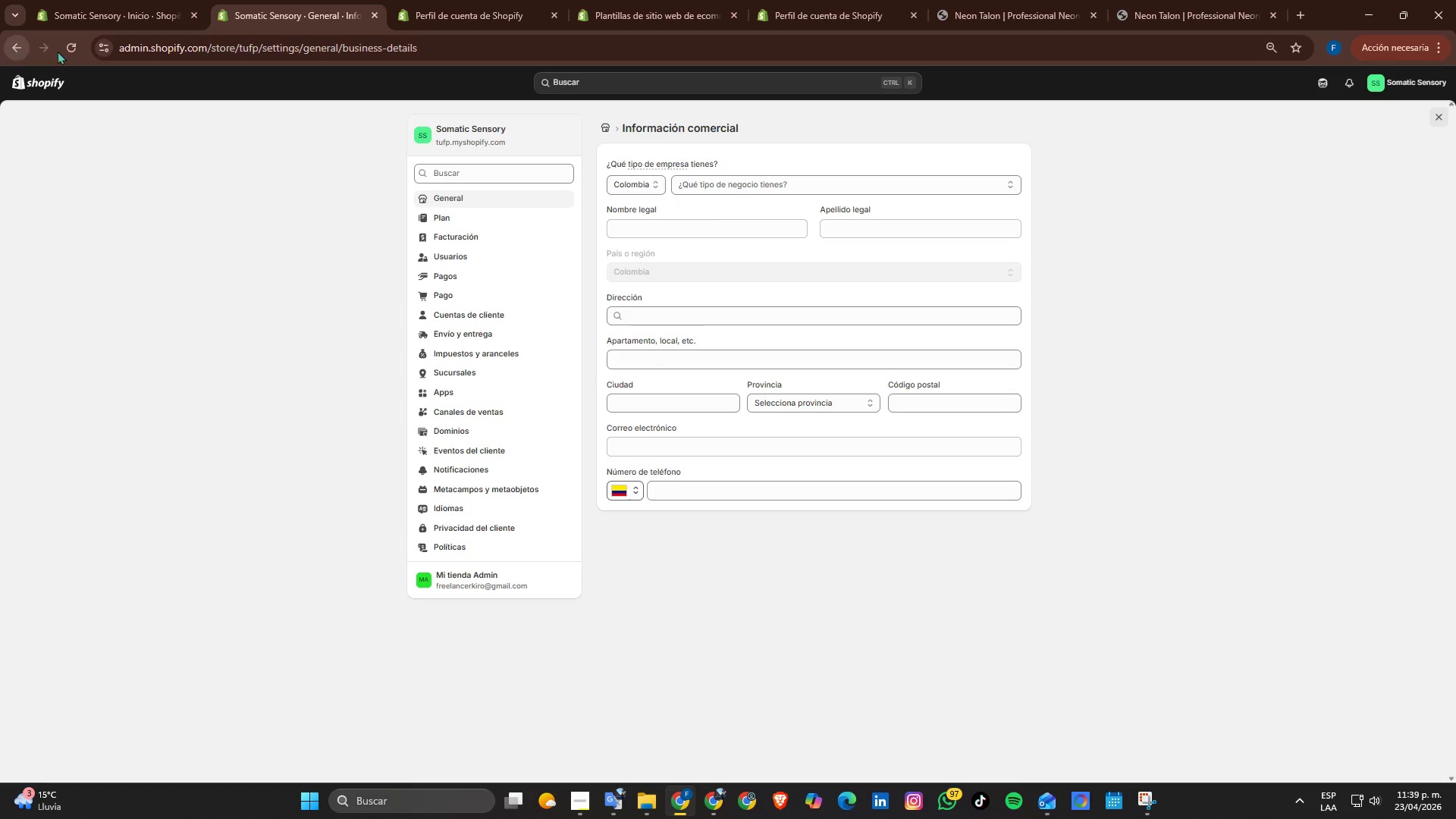 
left_click([605, 127])
 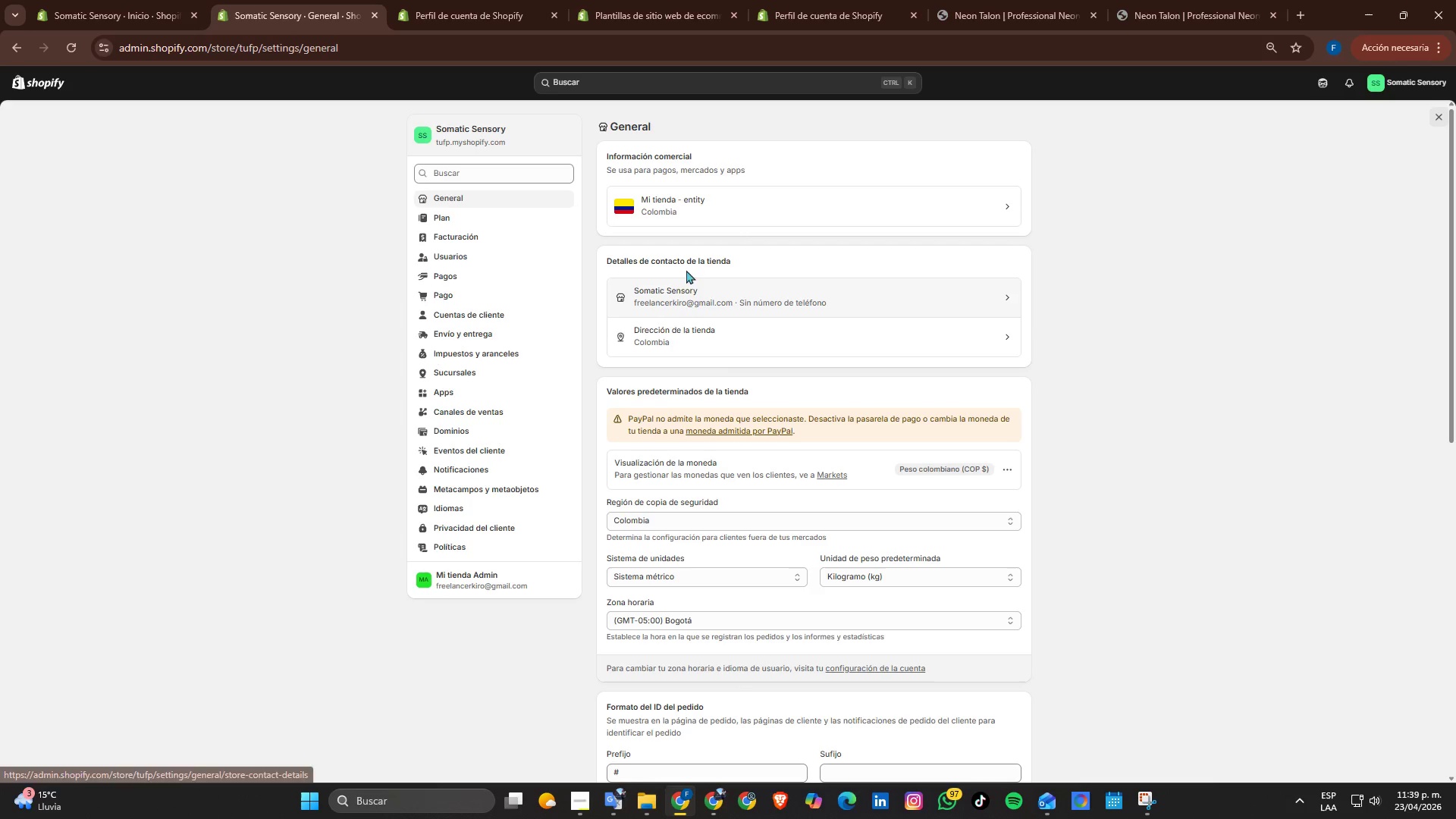 
left_click([695, 294])
 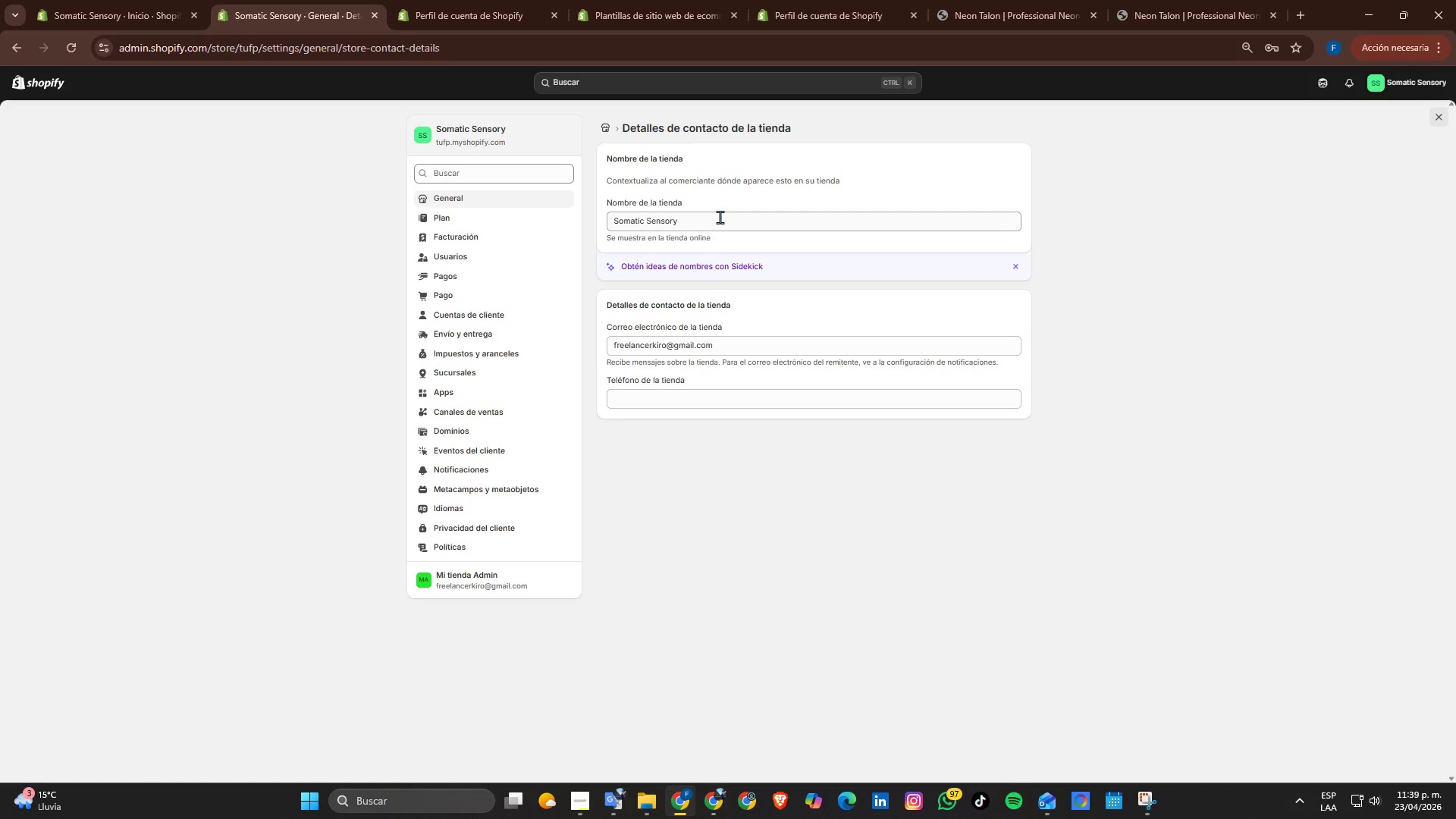 
left_click_drag(start_coordinate=[720, 217], to_coordinate=[617, 221])
 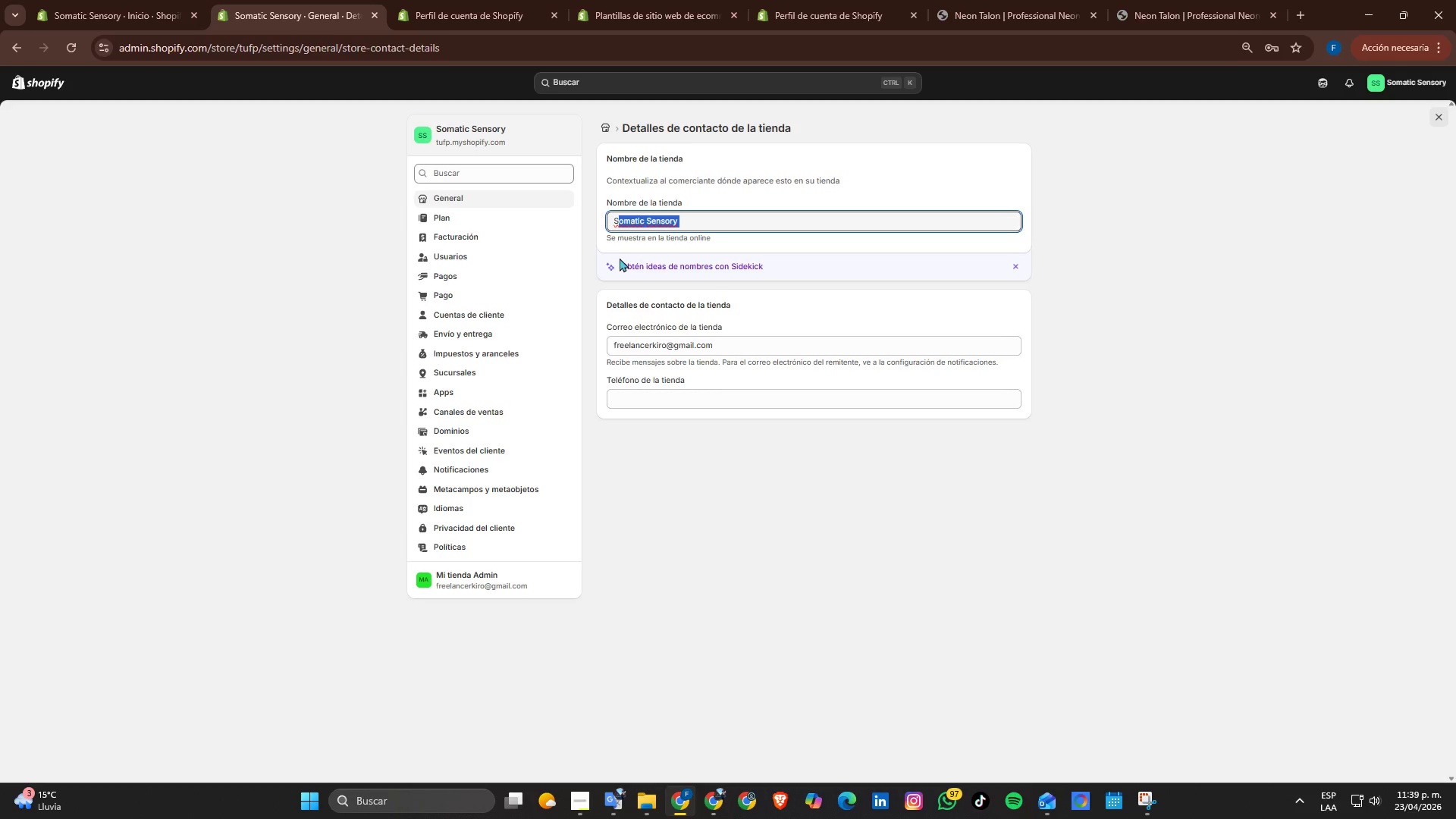 
wait(16.42)
 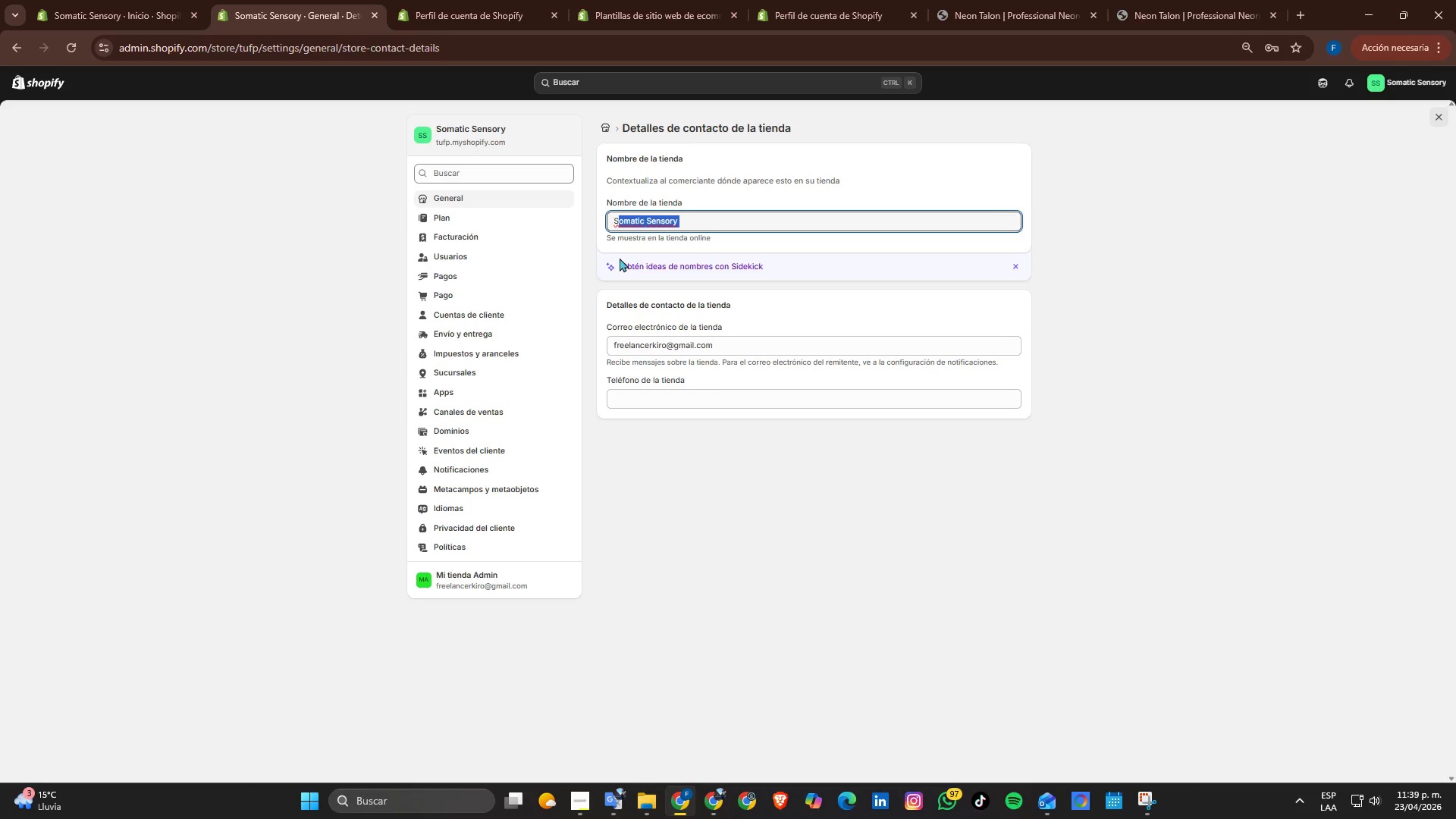 
key(Backspace)
key(Backspace)
key(Backspace)
type(Infused Ex)
key(Backspace)
type(spresso)
 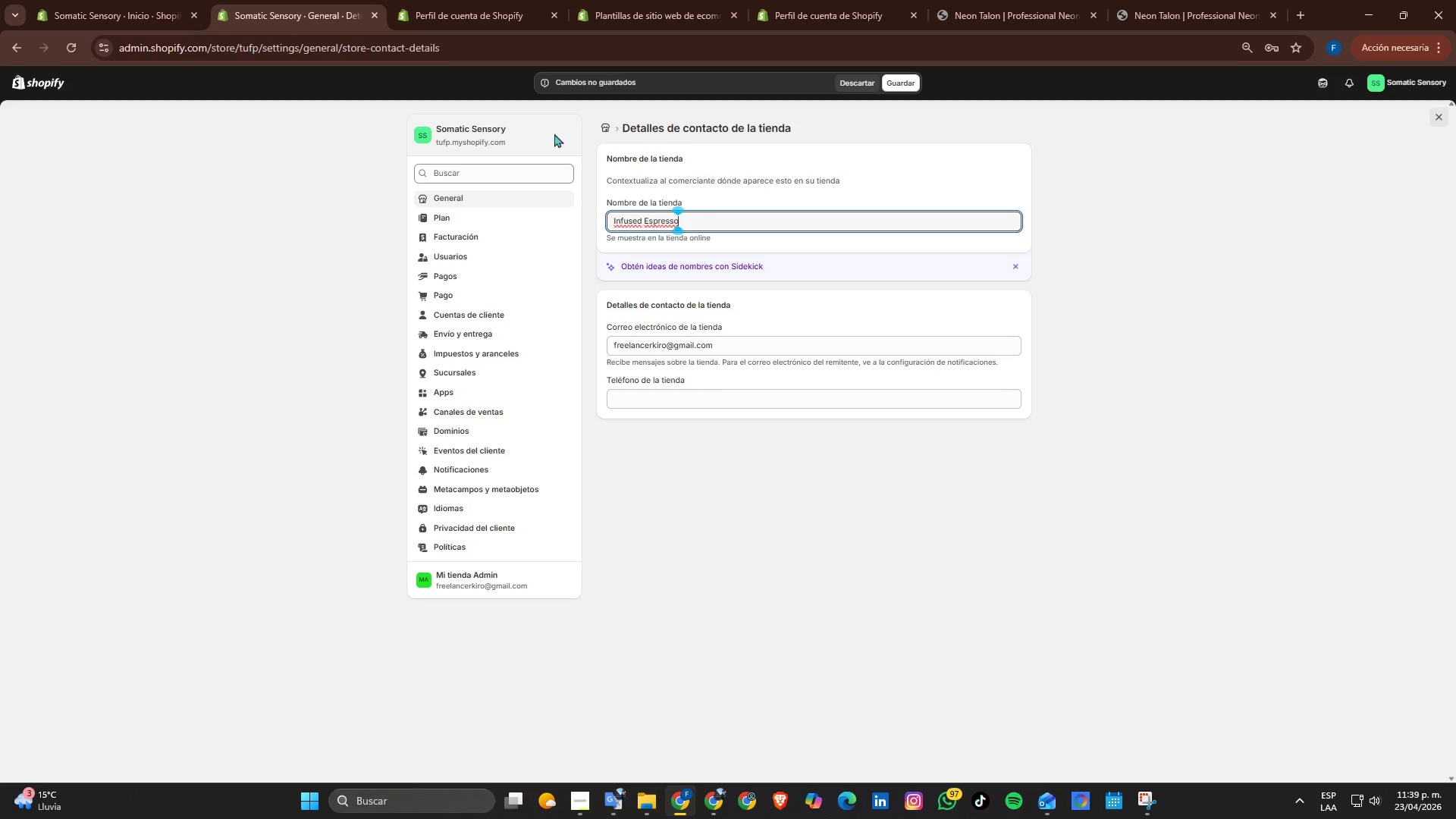 
left_click([888, 76])
 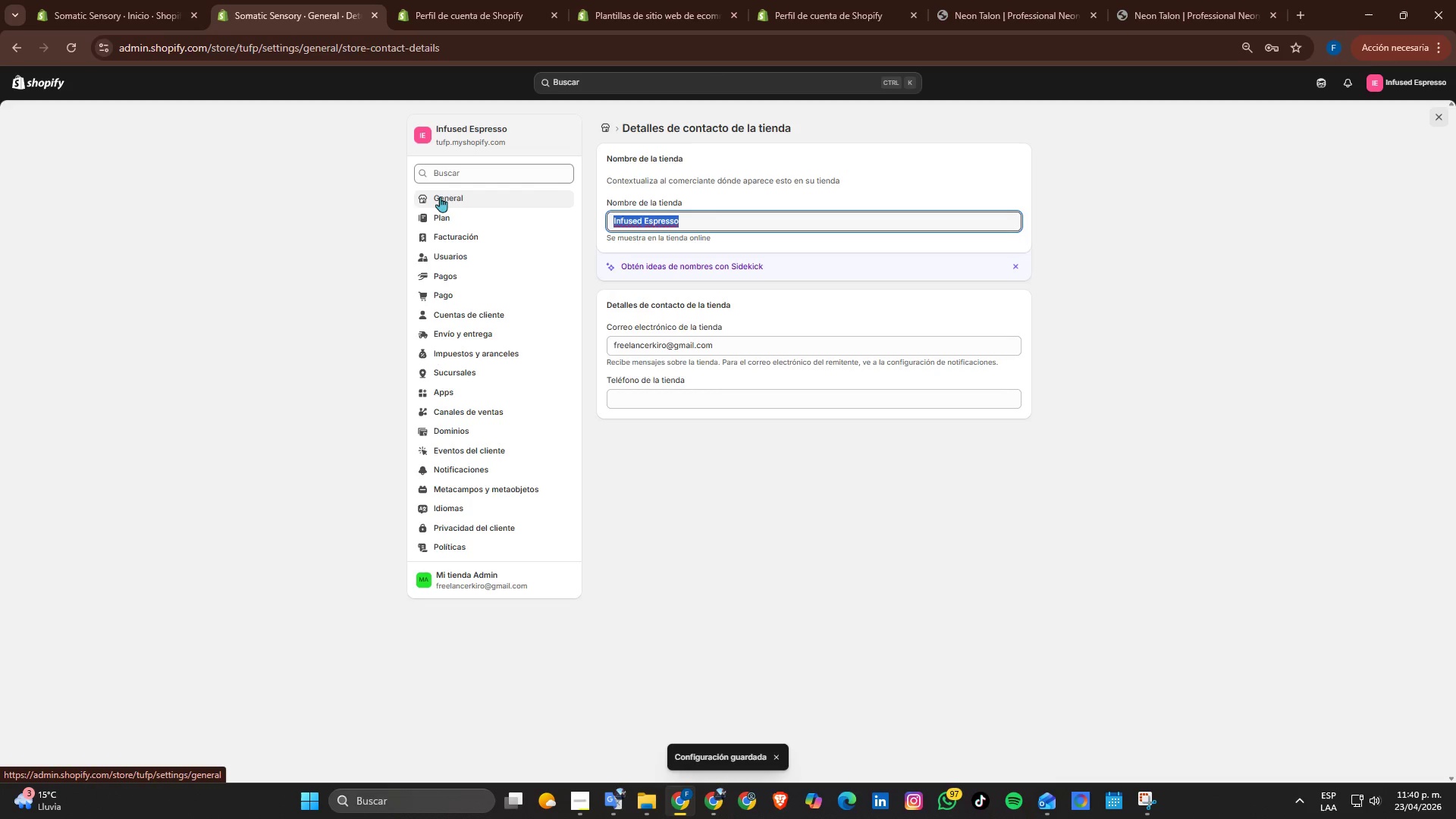 
wait(6.55)
 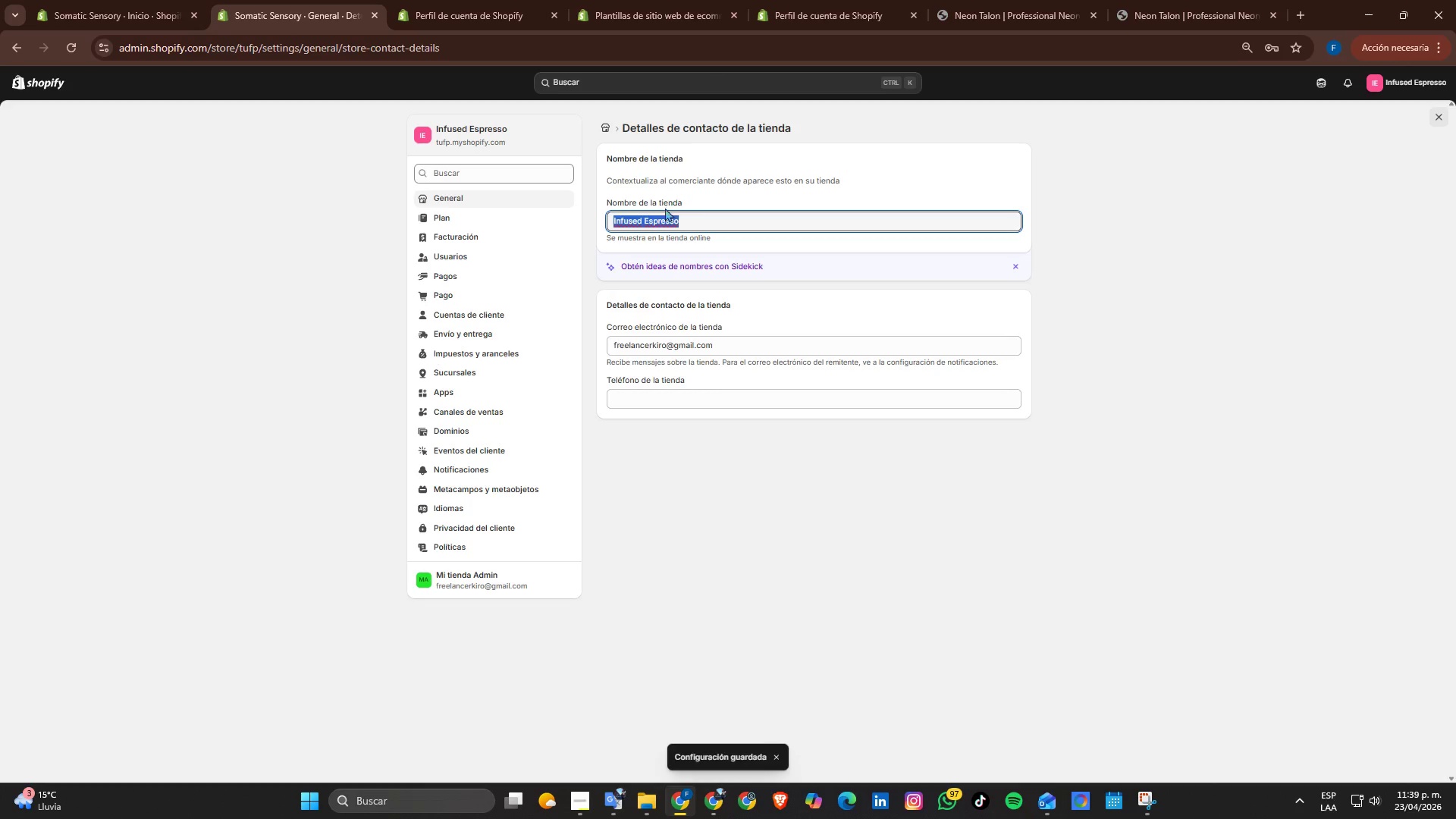 
left_click([21, 769])
 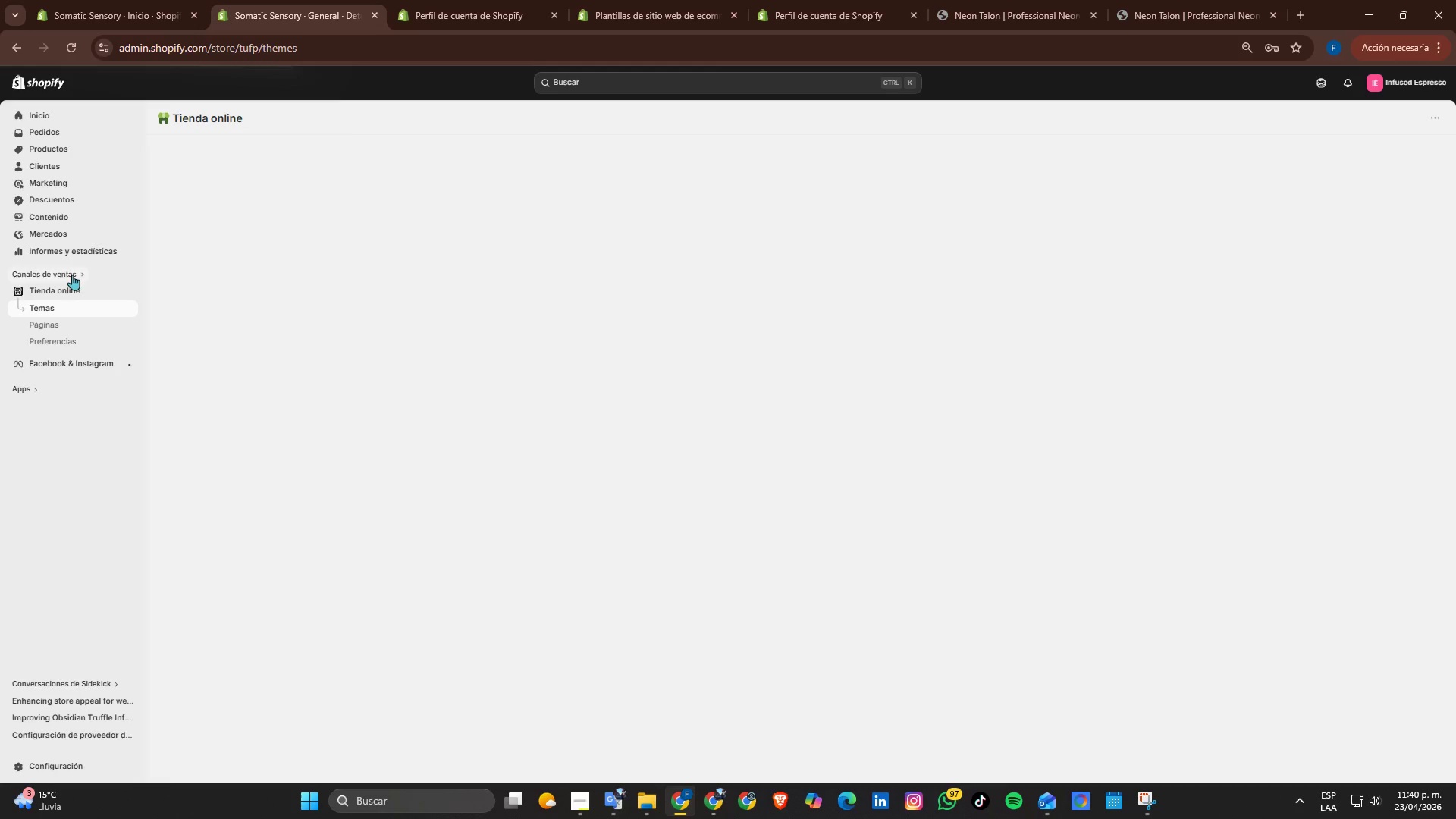 
left_click([64, 292])
 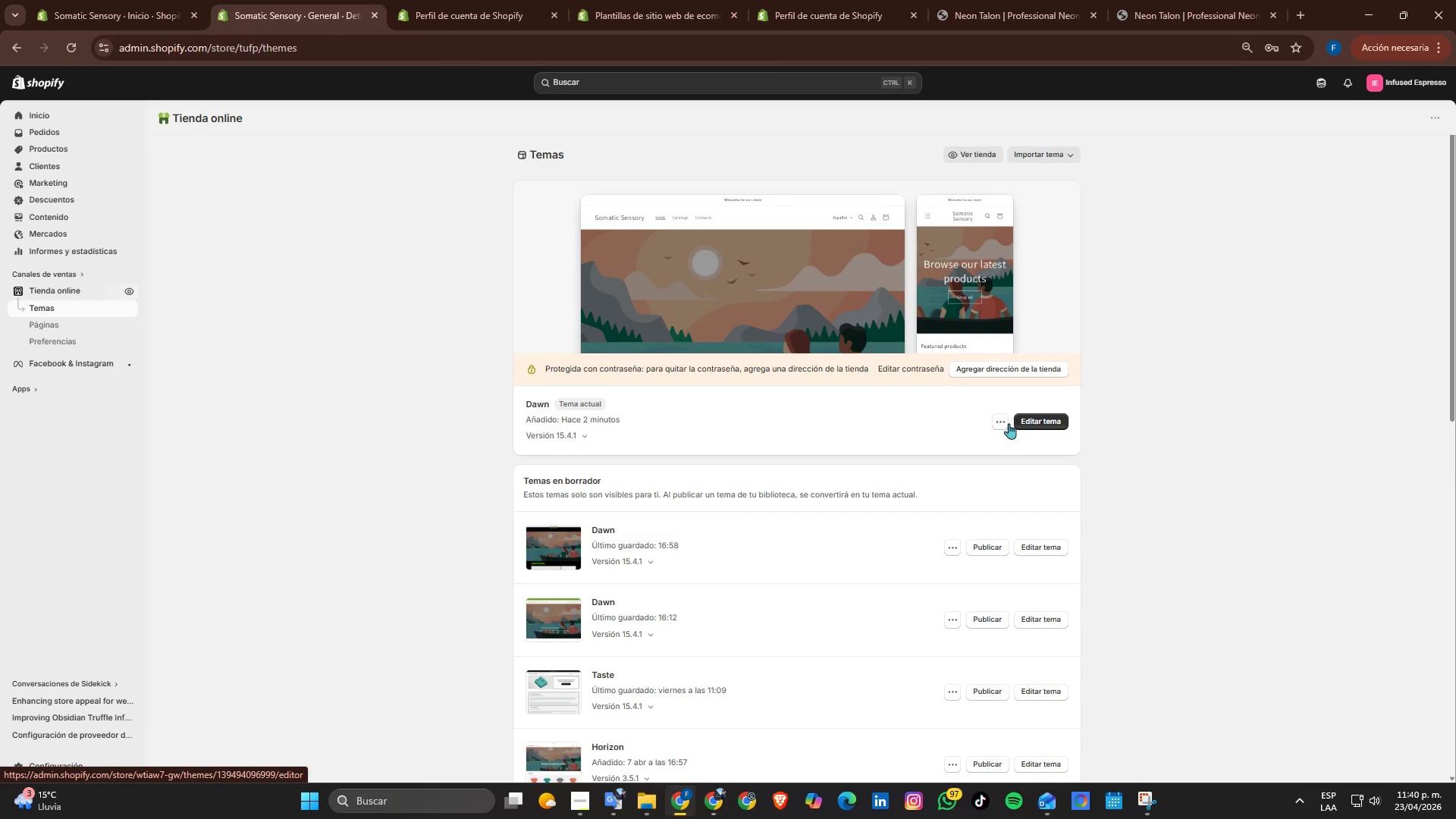 
left_click([1033, 421])
 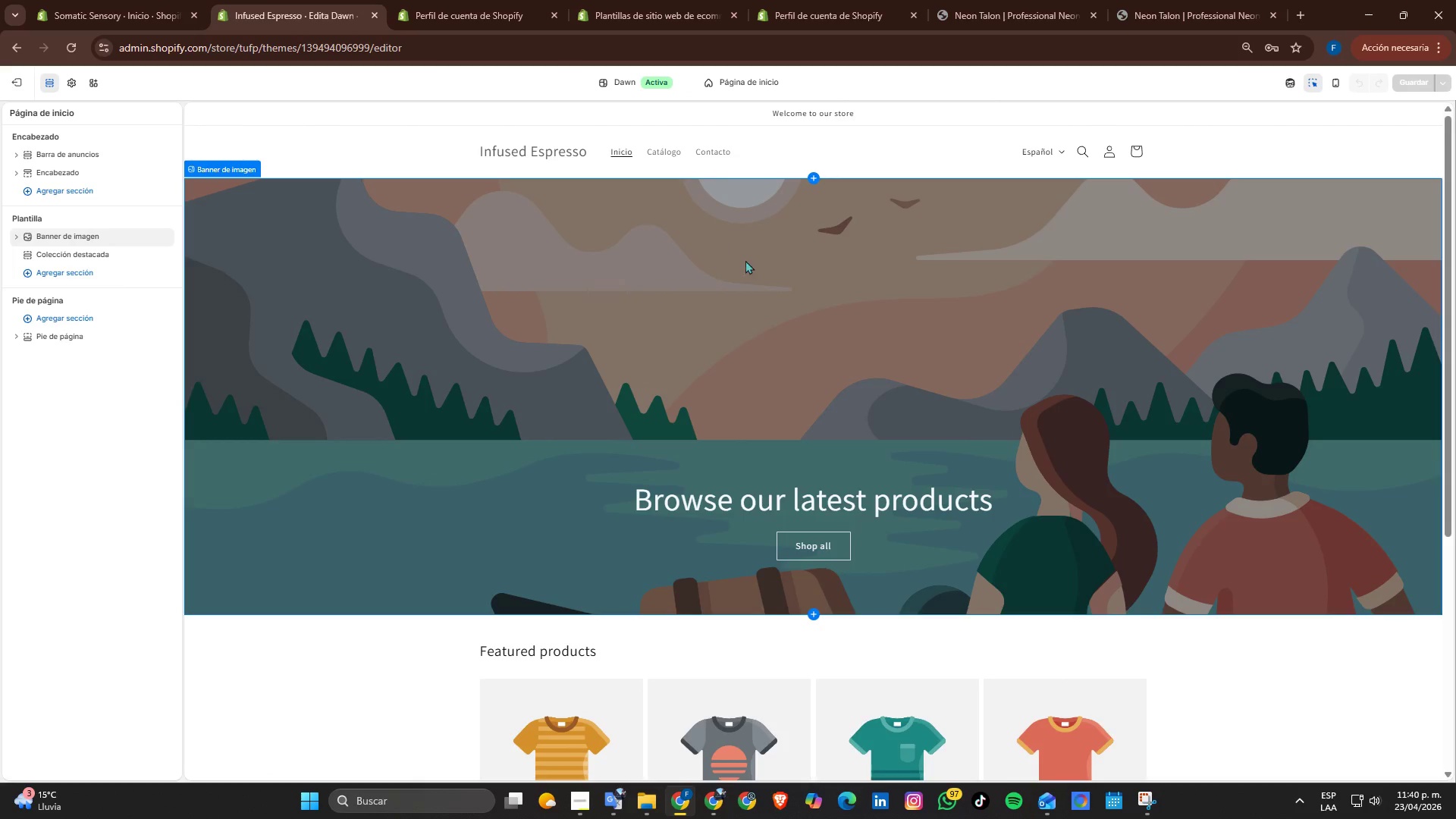 
wait(7.16)
 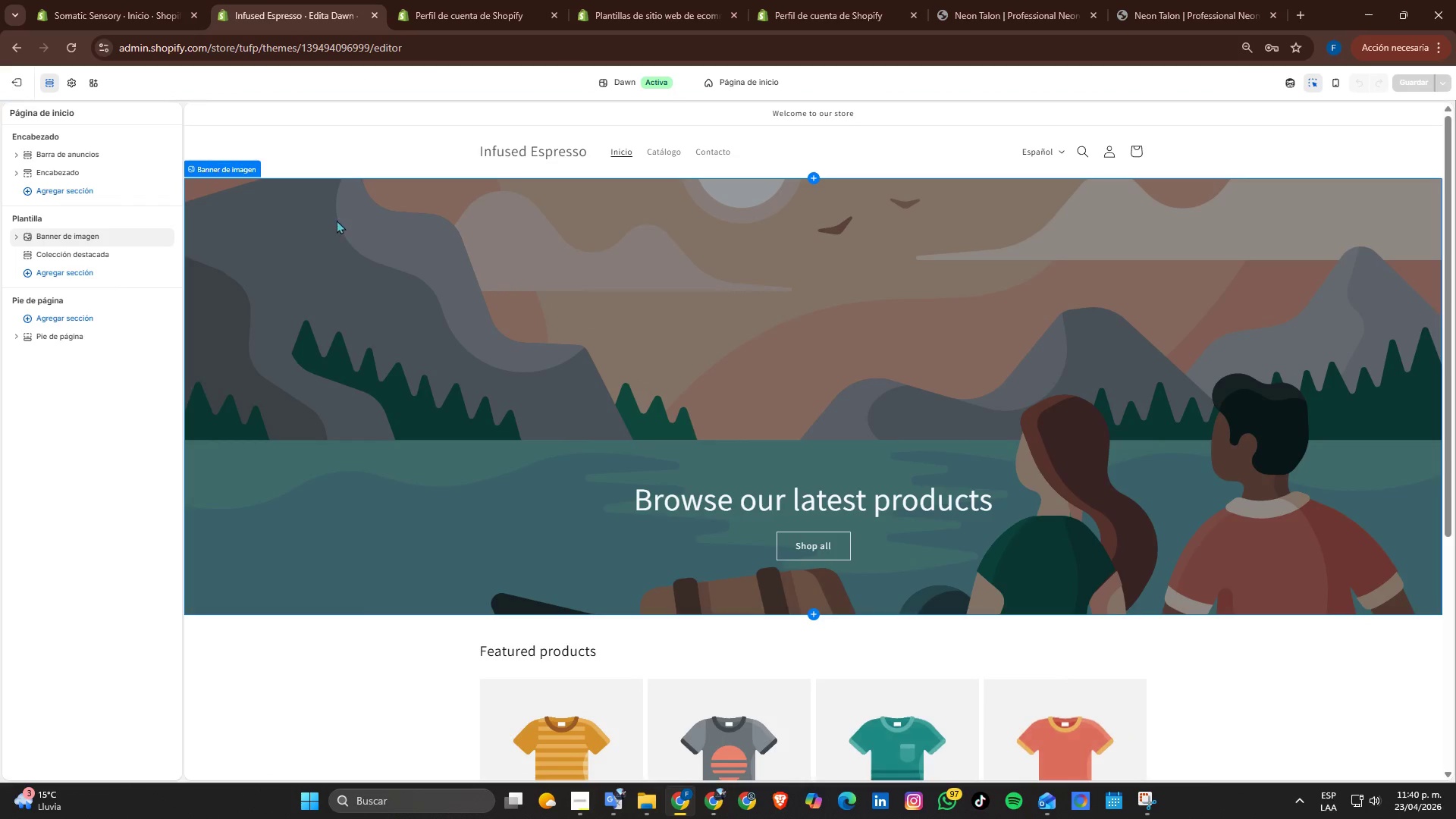 
scroll: coordinate [1063, 254], scroll_direction: down, amount: 3.0
 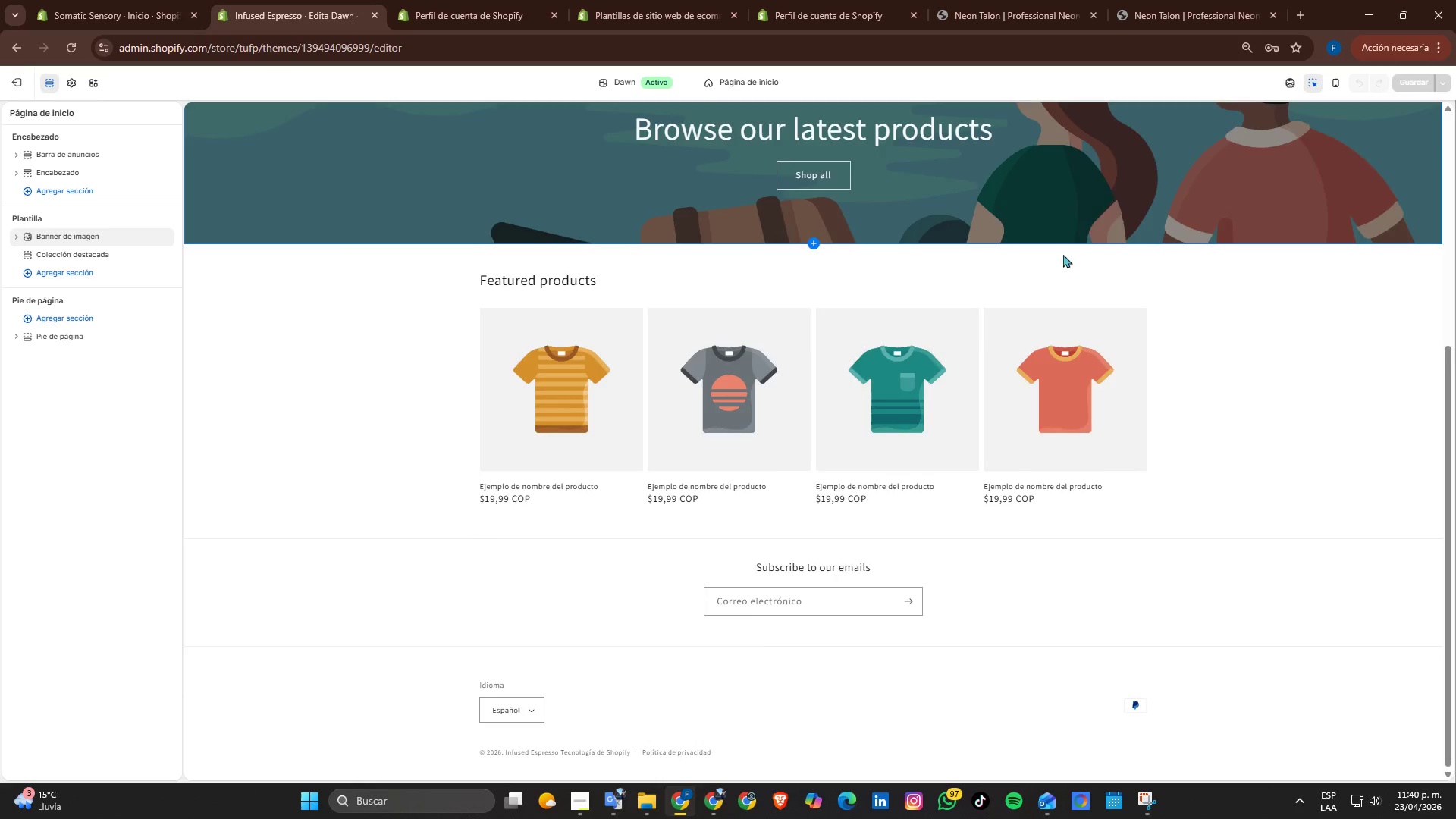 
scroll: coordinate [1063, 254], scroll_direction: up, amount: 2.0
 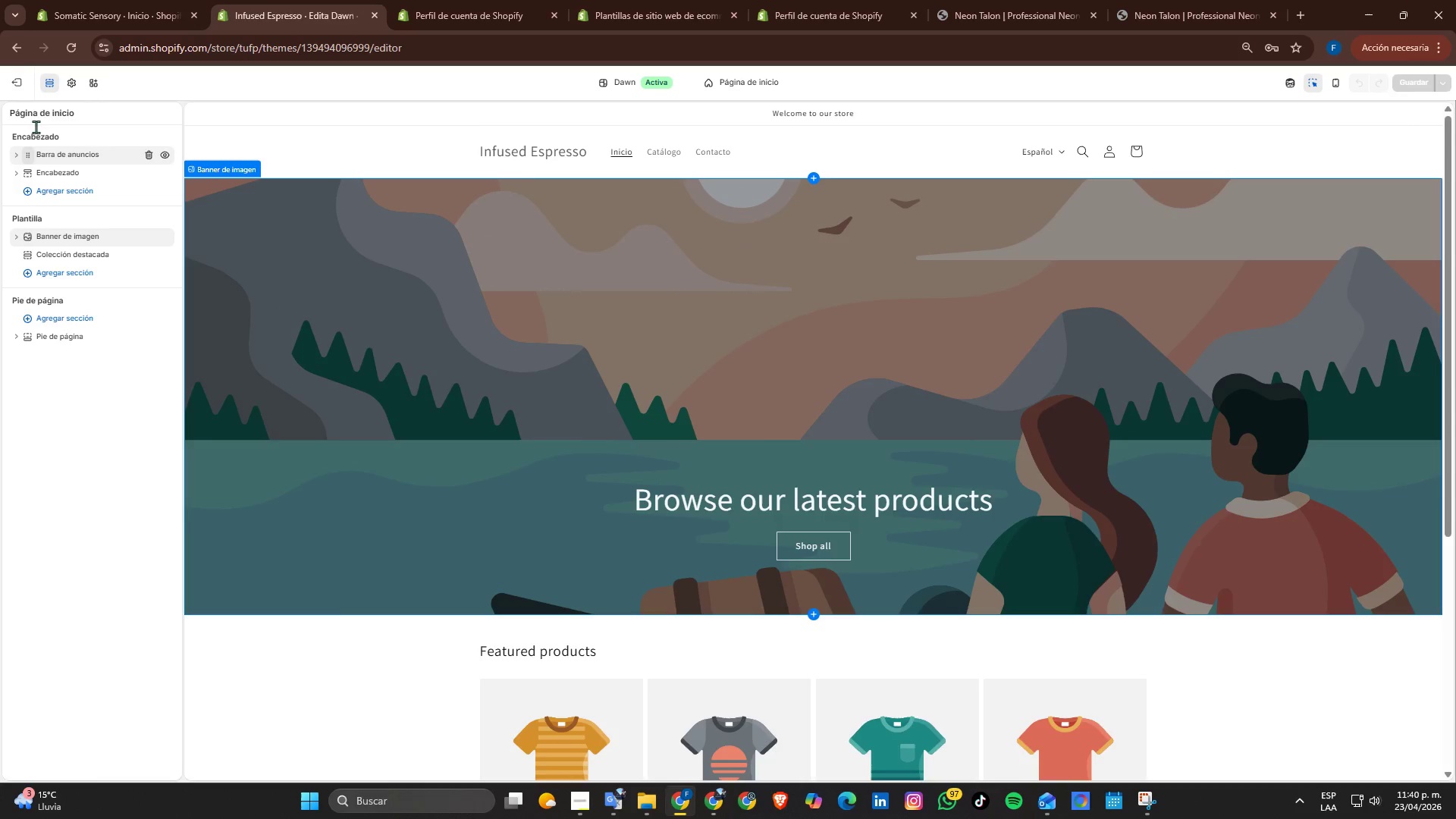 
left_click([77, 80])
 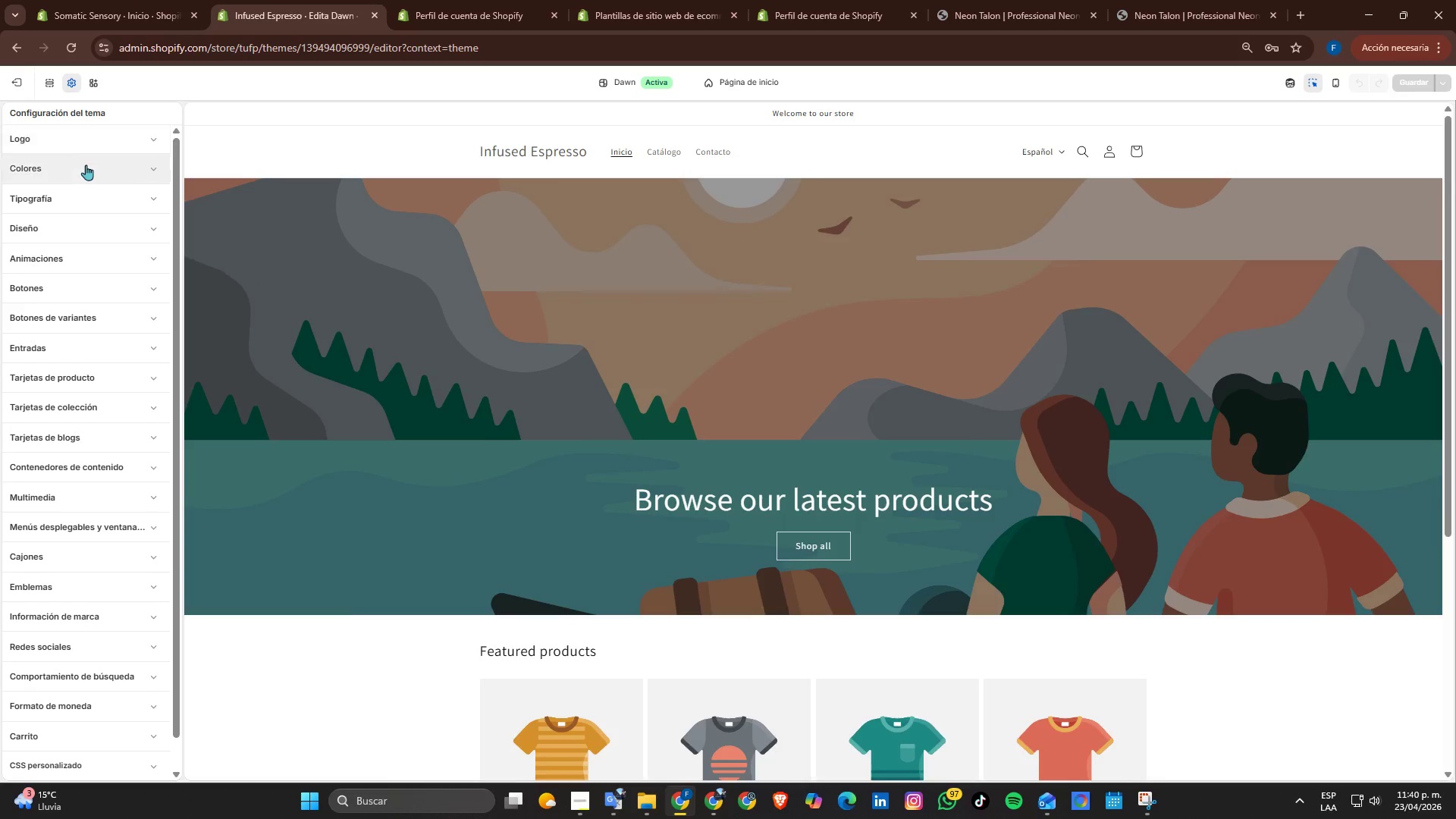 
left_click([80, 169])
 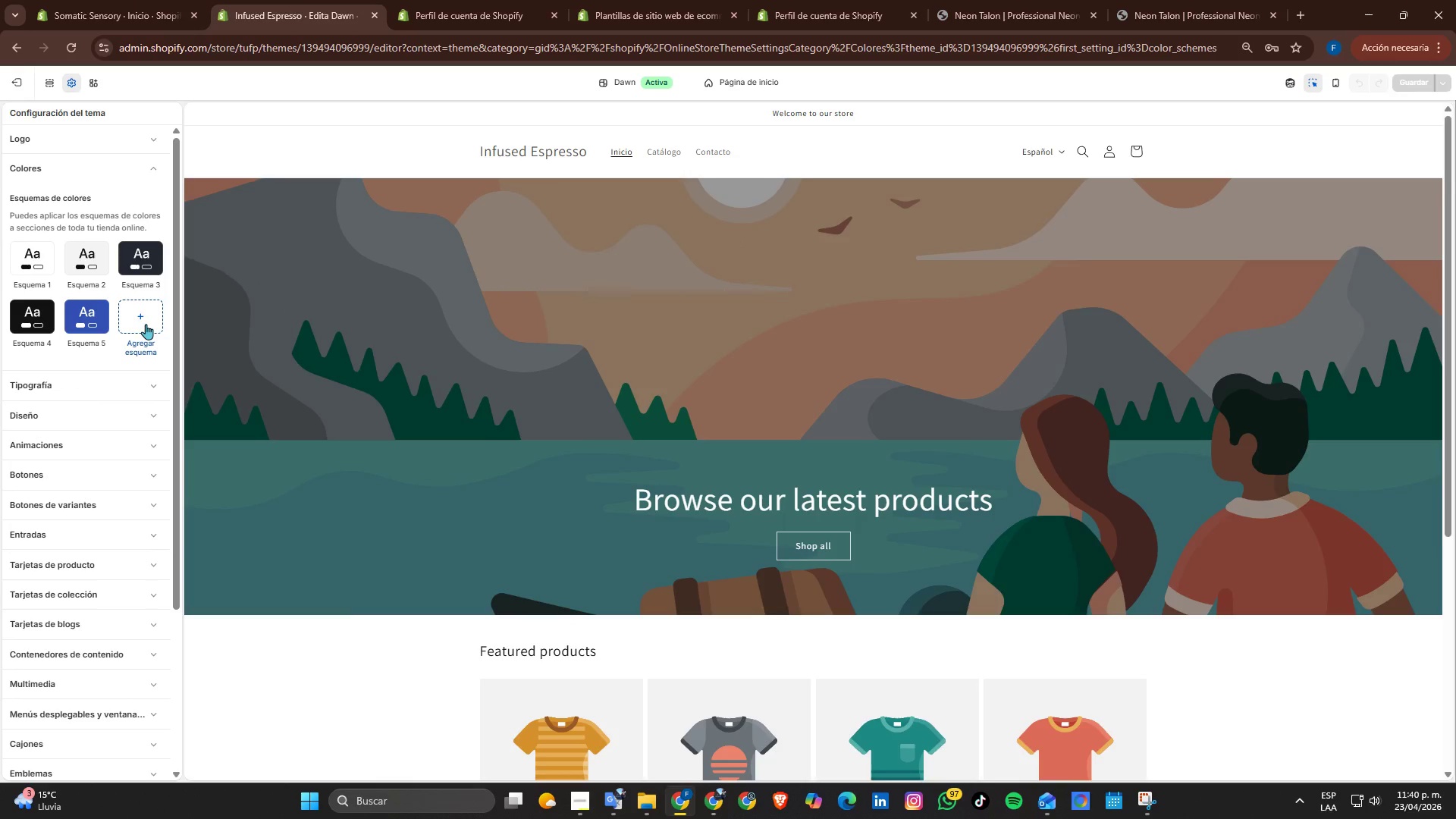 
scroll: coordinate [146, 285], scroll_direction: down, amount: 1.0
 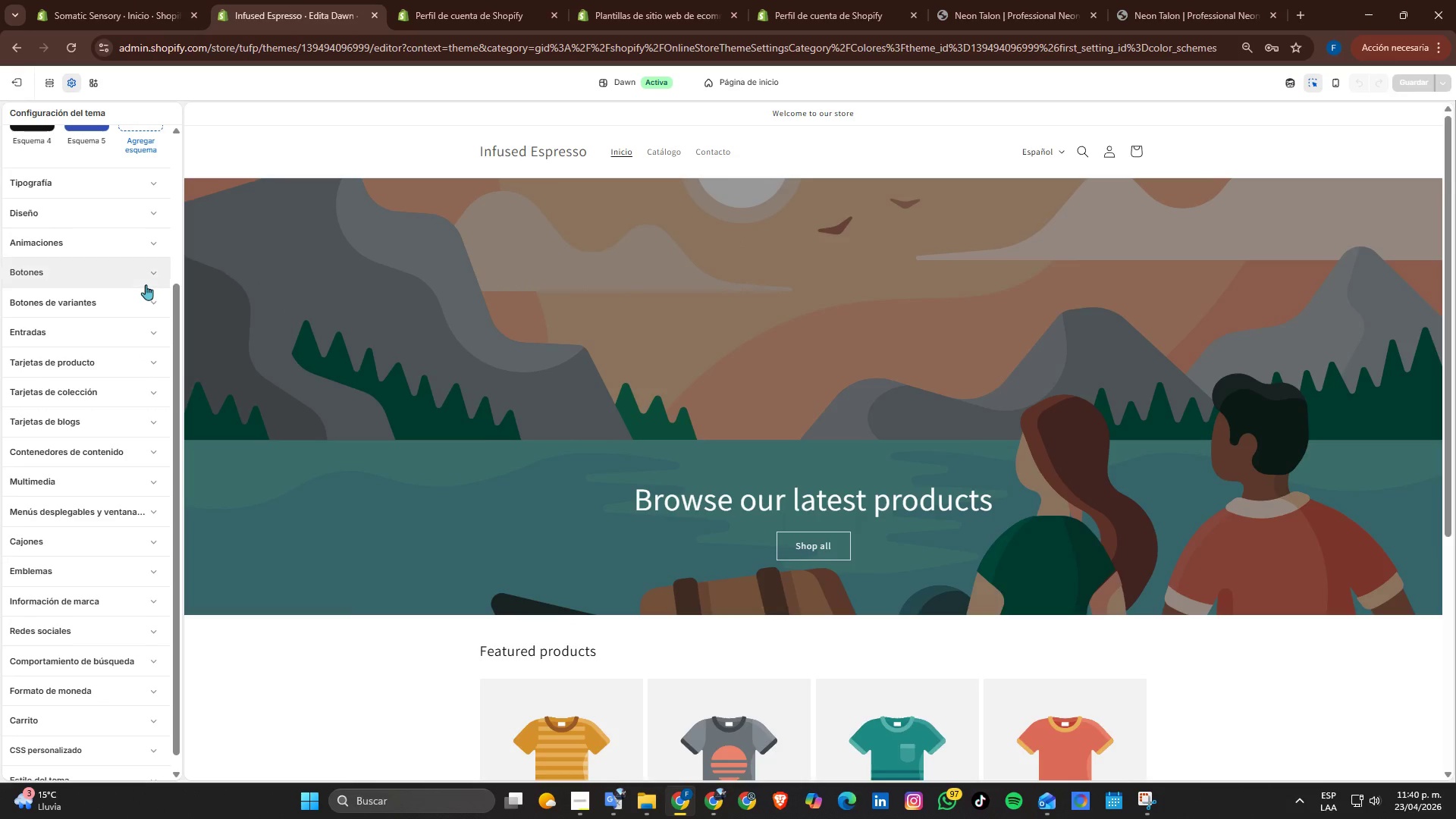 
scroll: coordinate [146, 284], scroll_direction: up, amount: 1.0
 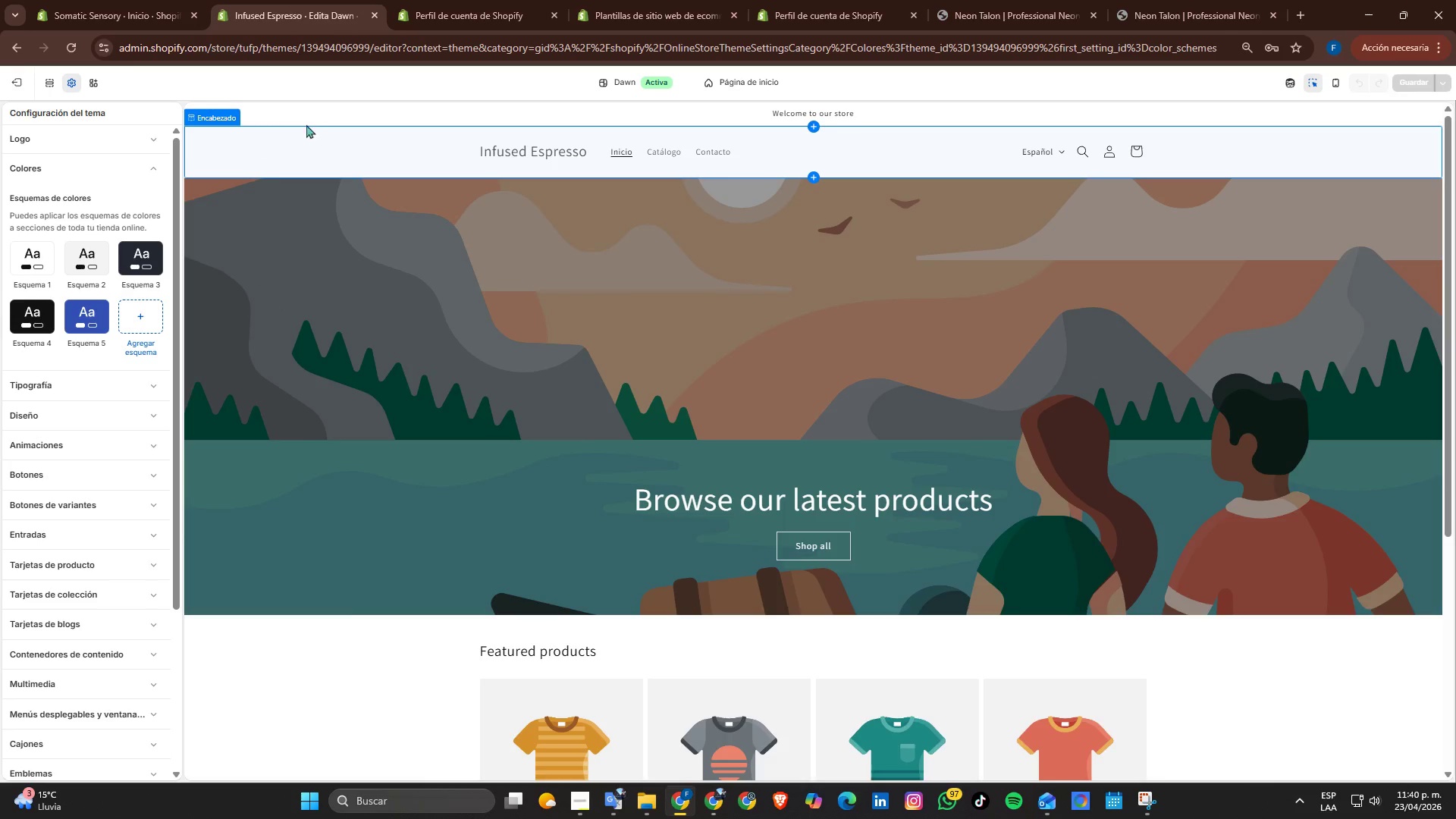 
left_click([347, 110])
 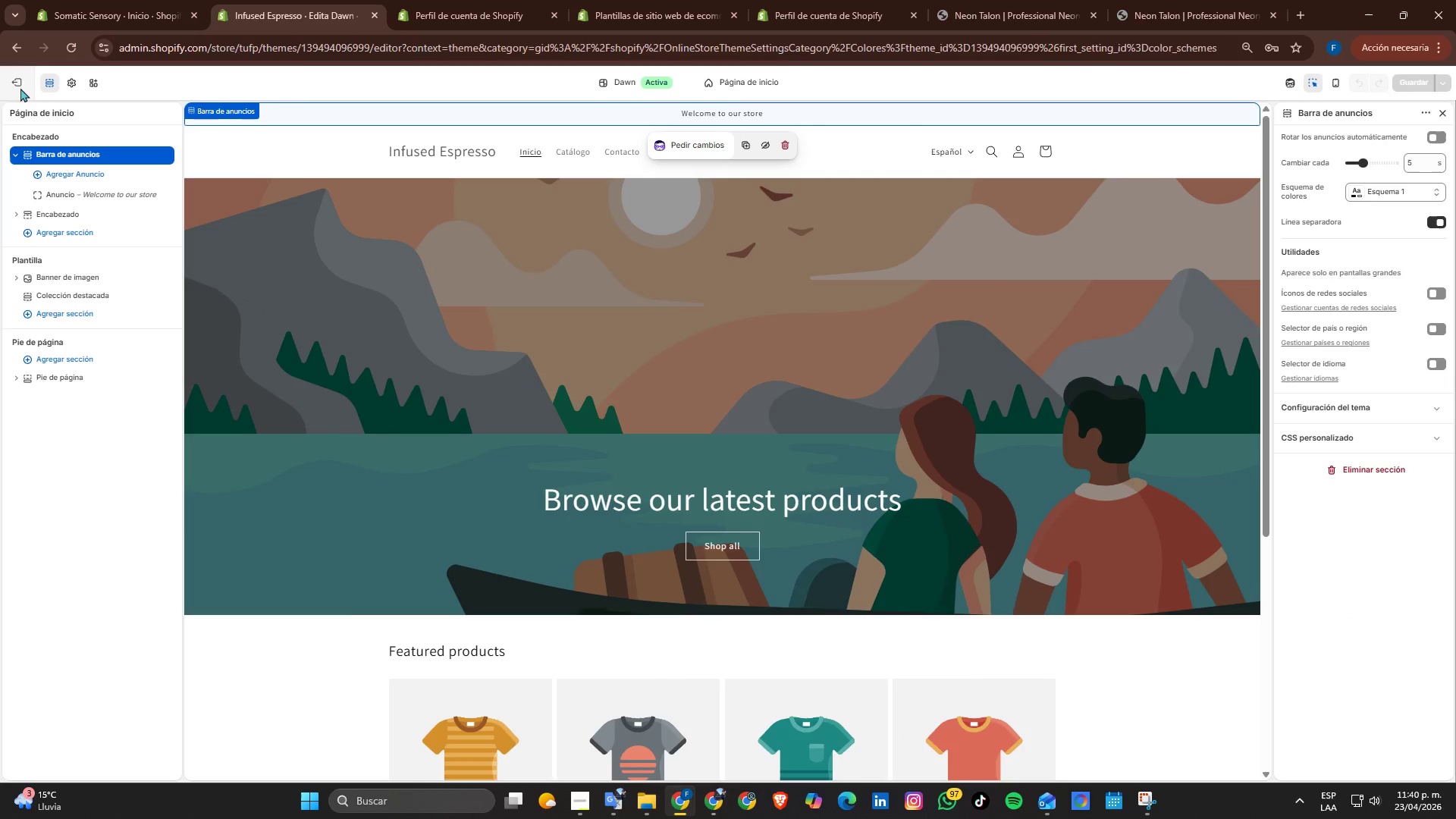 
left_click([18, 87])
 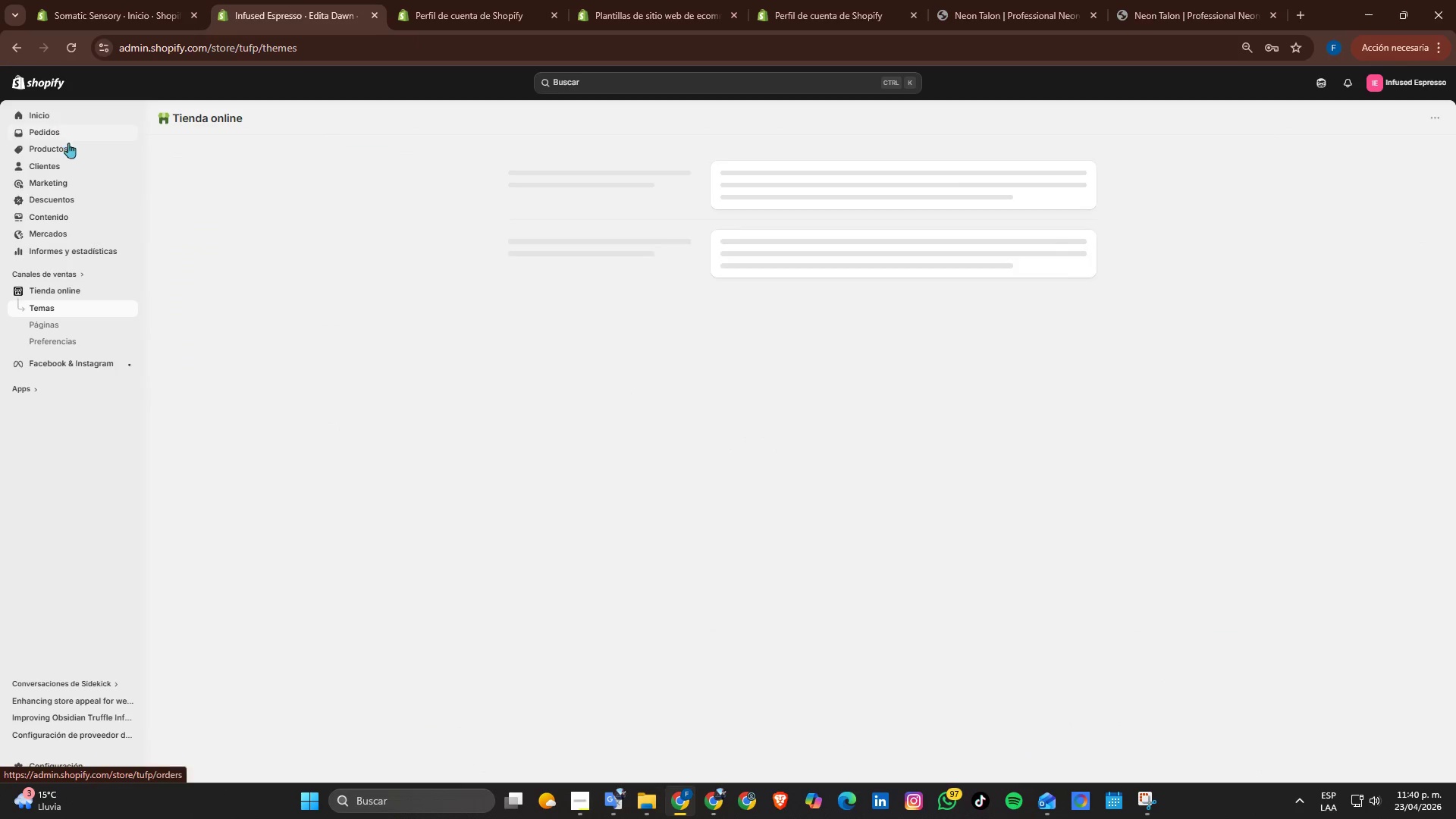 
left_click([69, 146])
 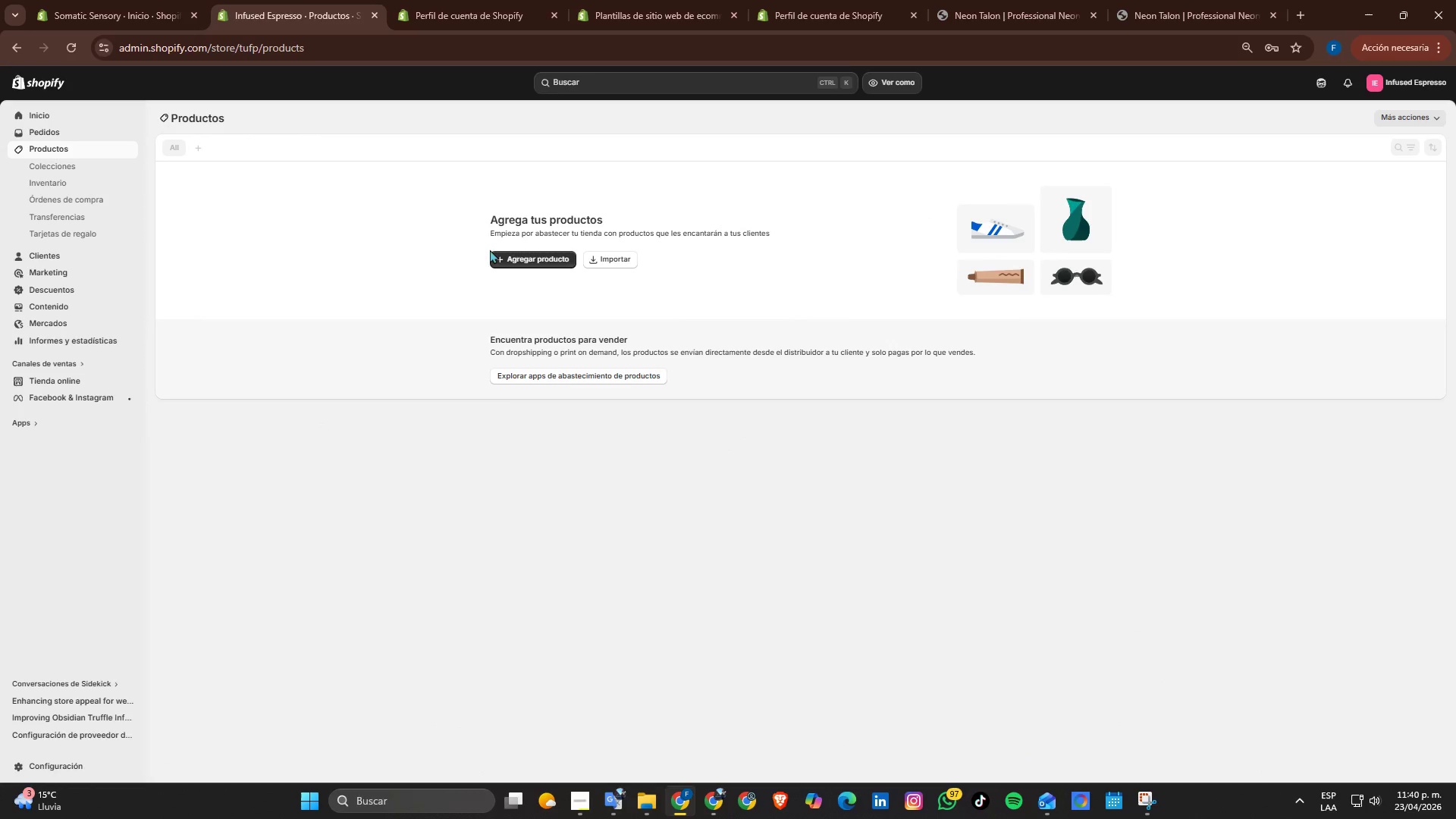 
left_click([515, 253])
 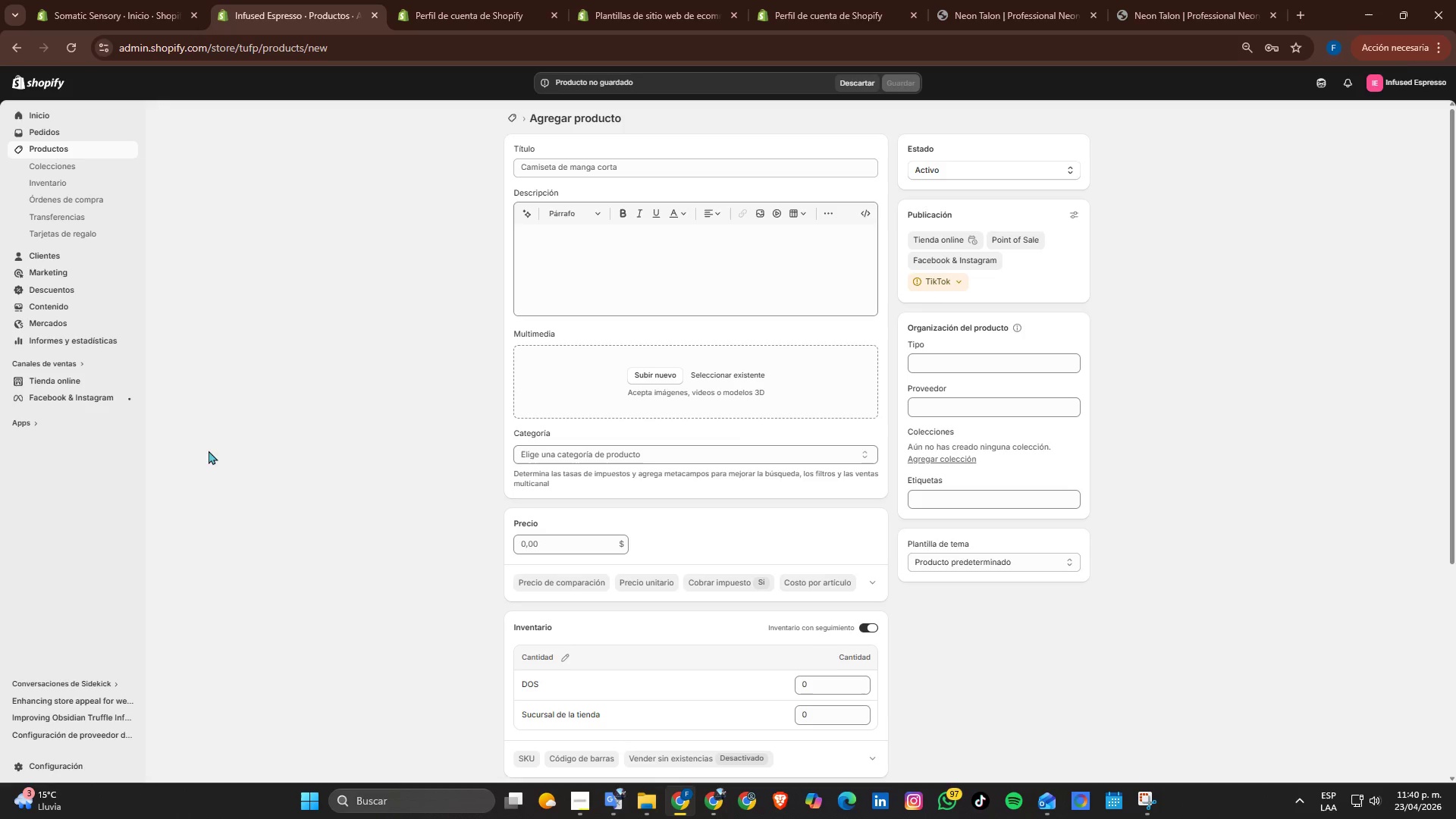 
wait(7.06)
 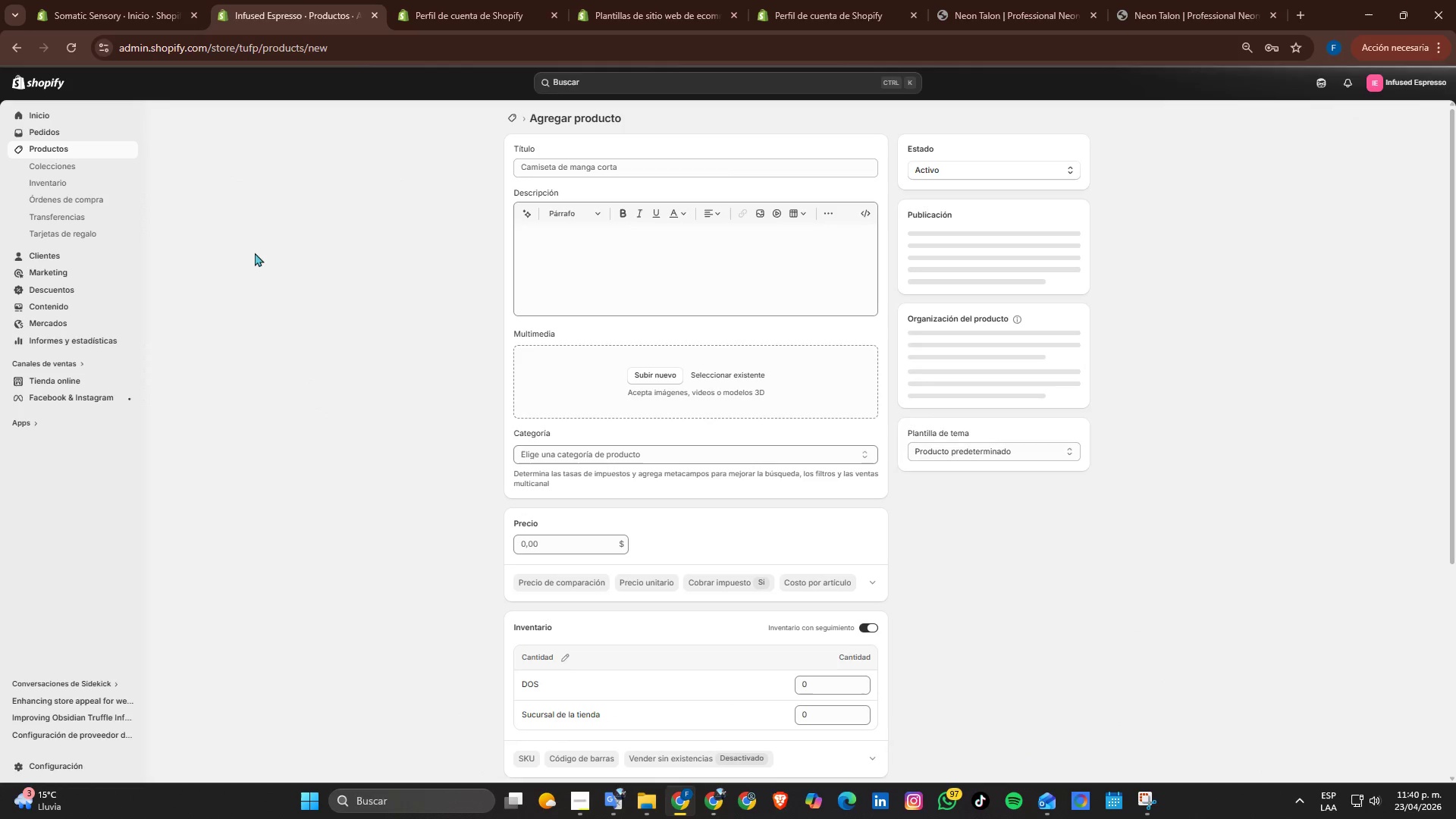 
left_click([630, 158])
 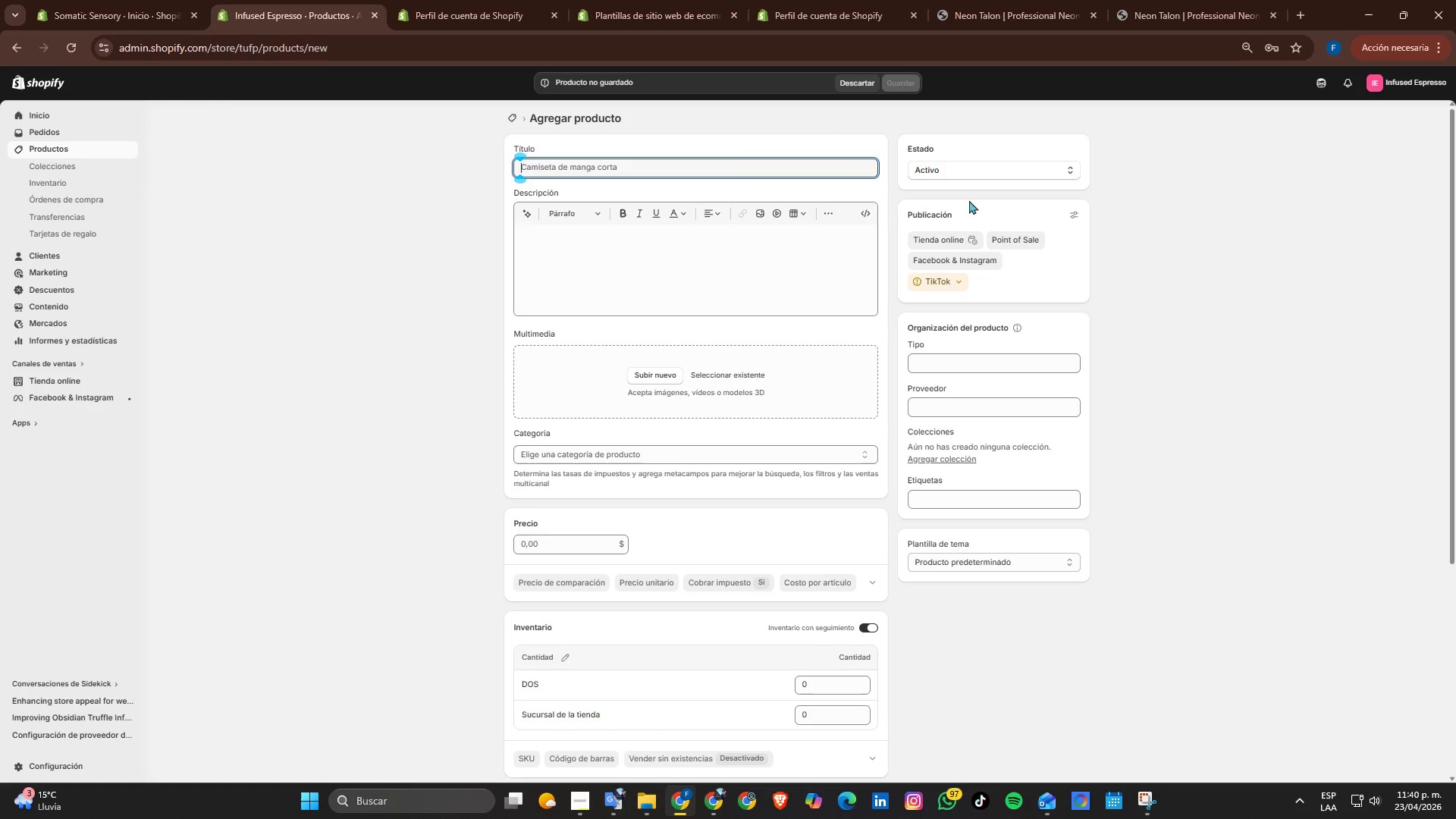 
type(La)
key(Backspace)
type(avemder-Infused e)
key(Backspace)
type(Espresso Roast)
 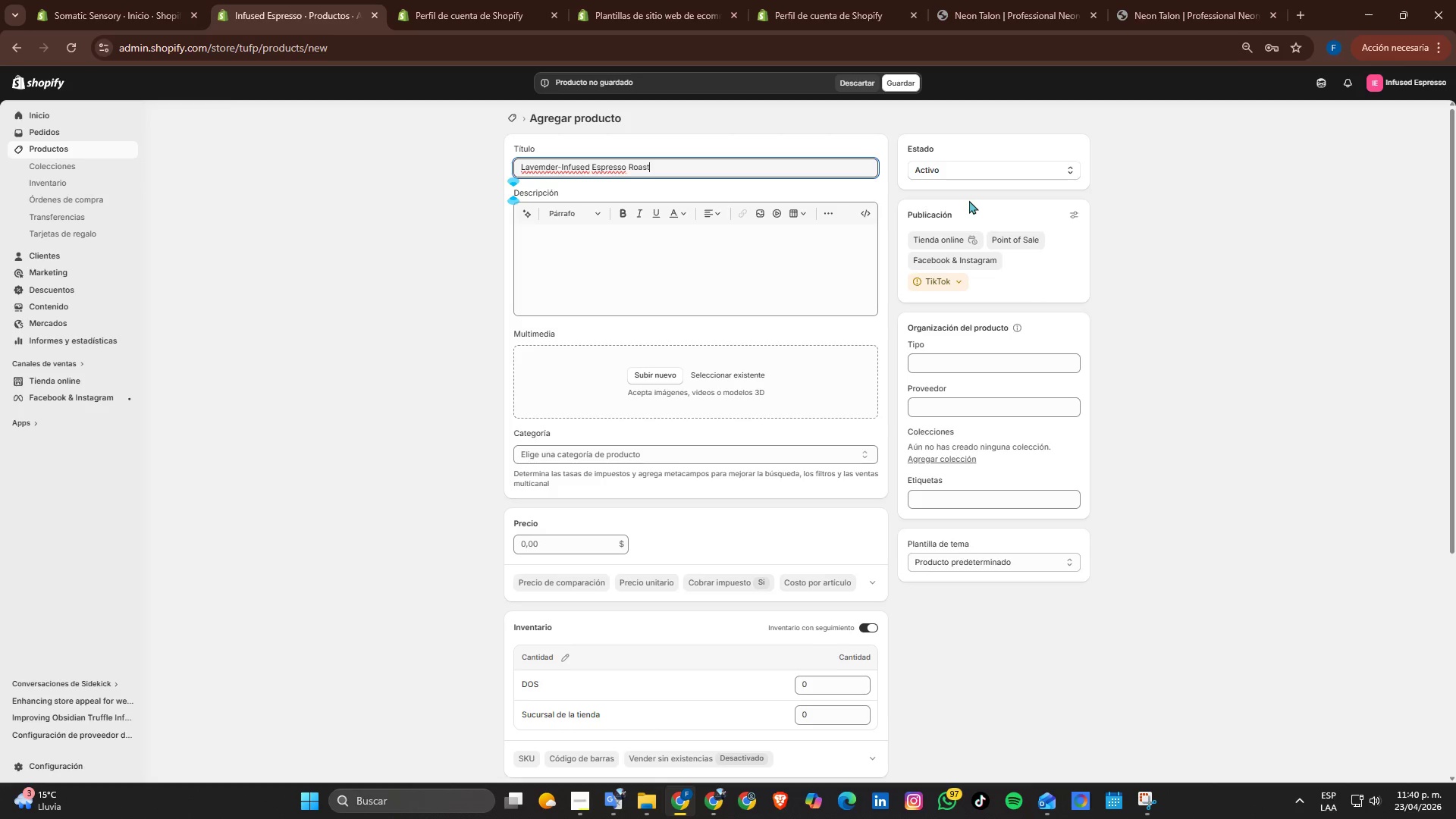 
wait(5.53)
 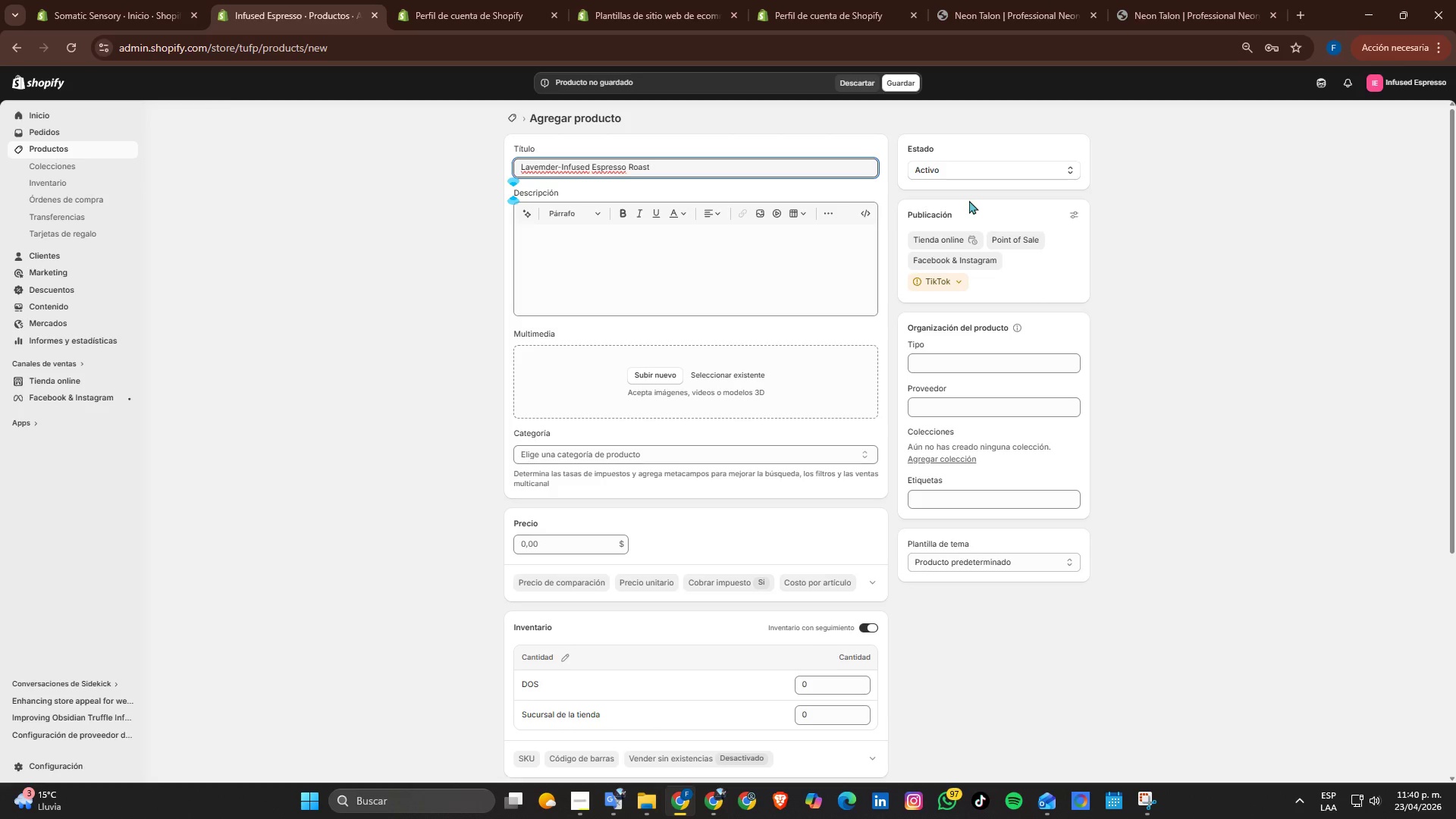 
left_click([546, 161])
 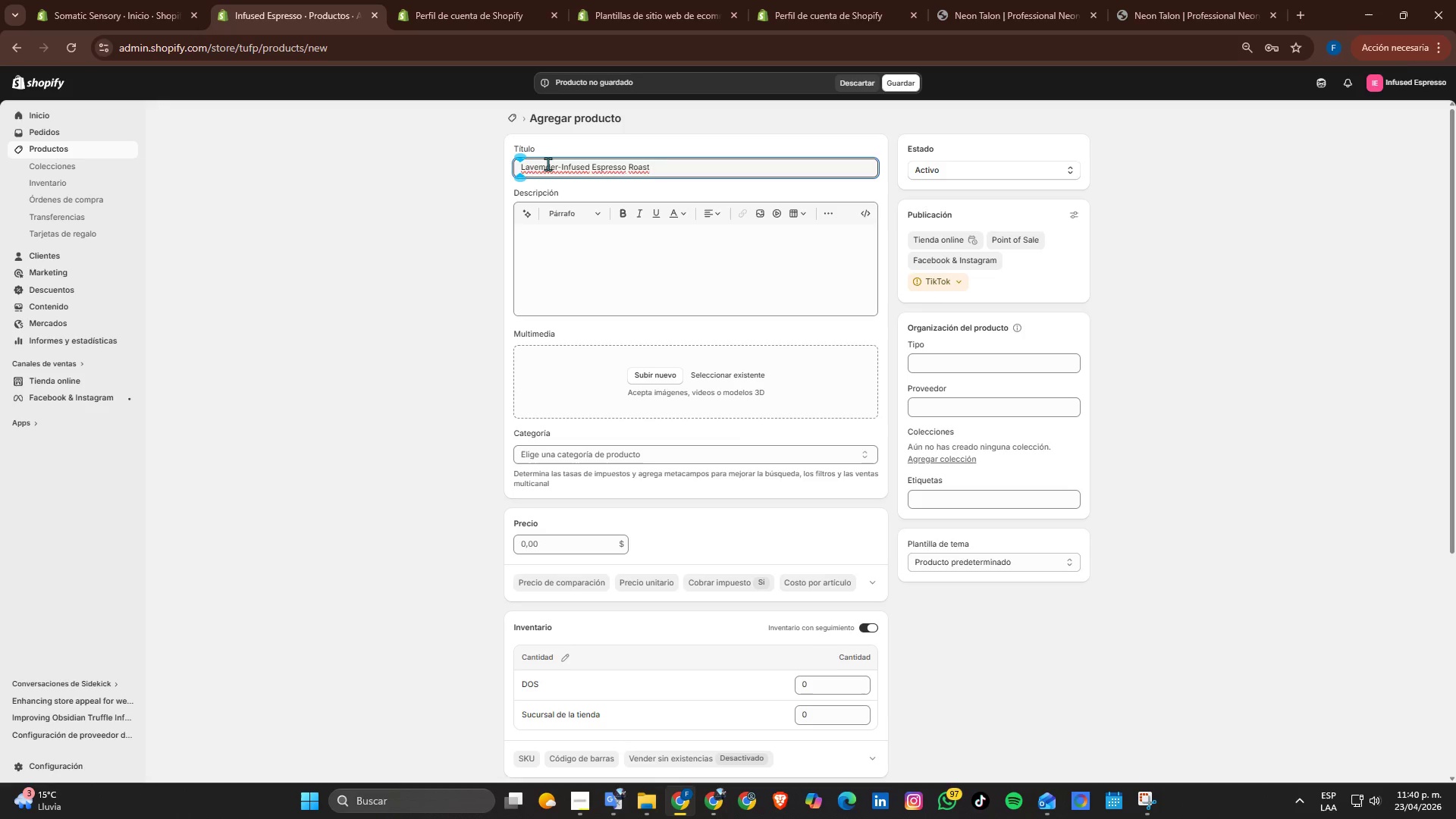 
left_click([548, 164])
 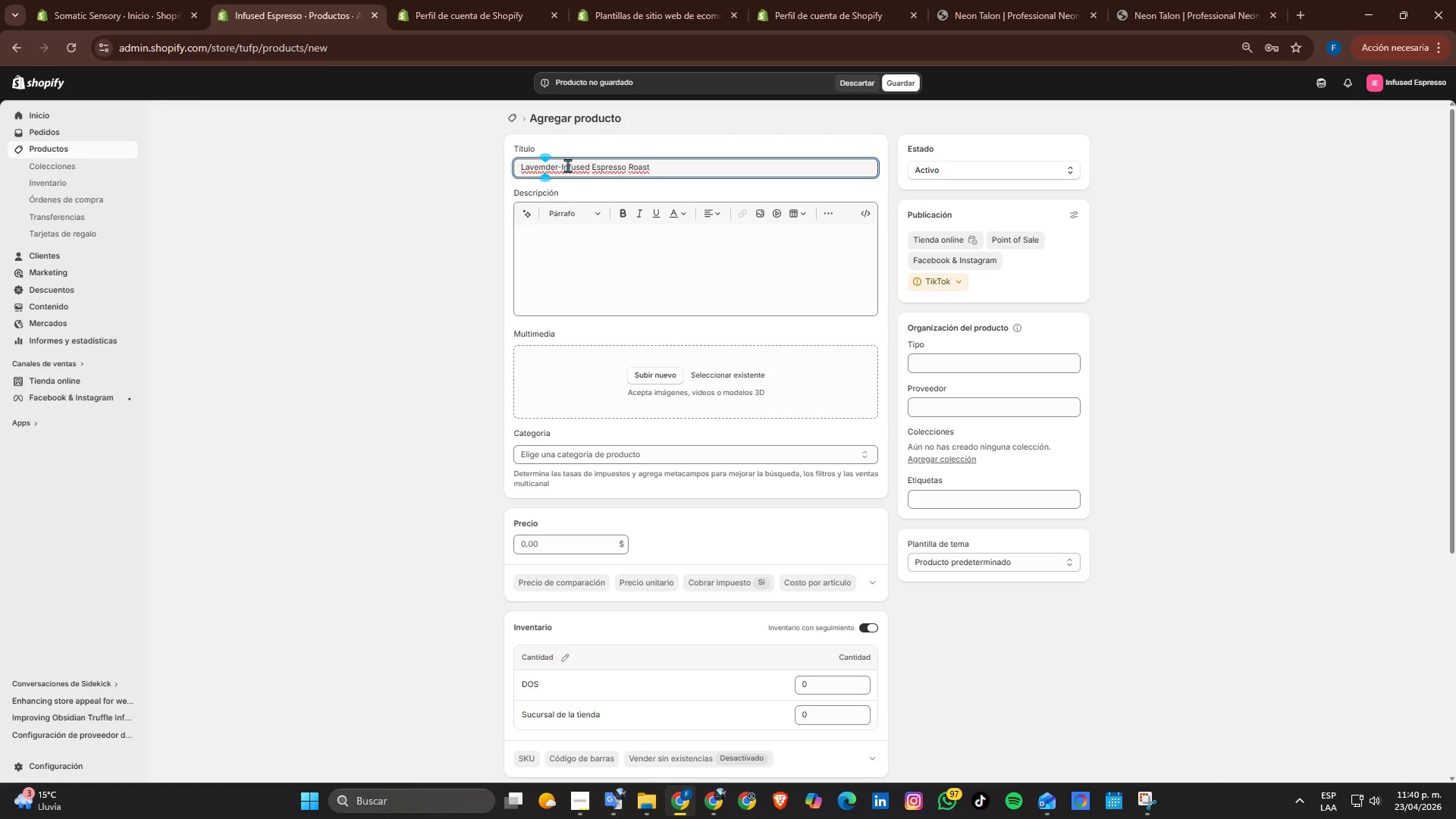 
key(Backspace)
 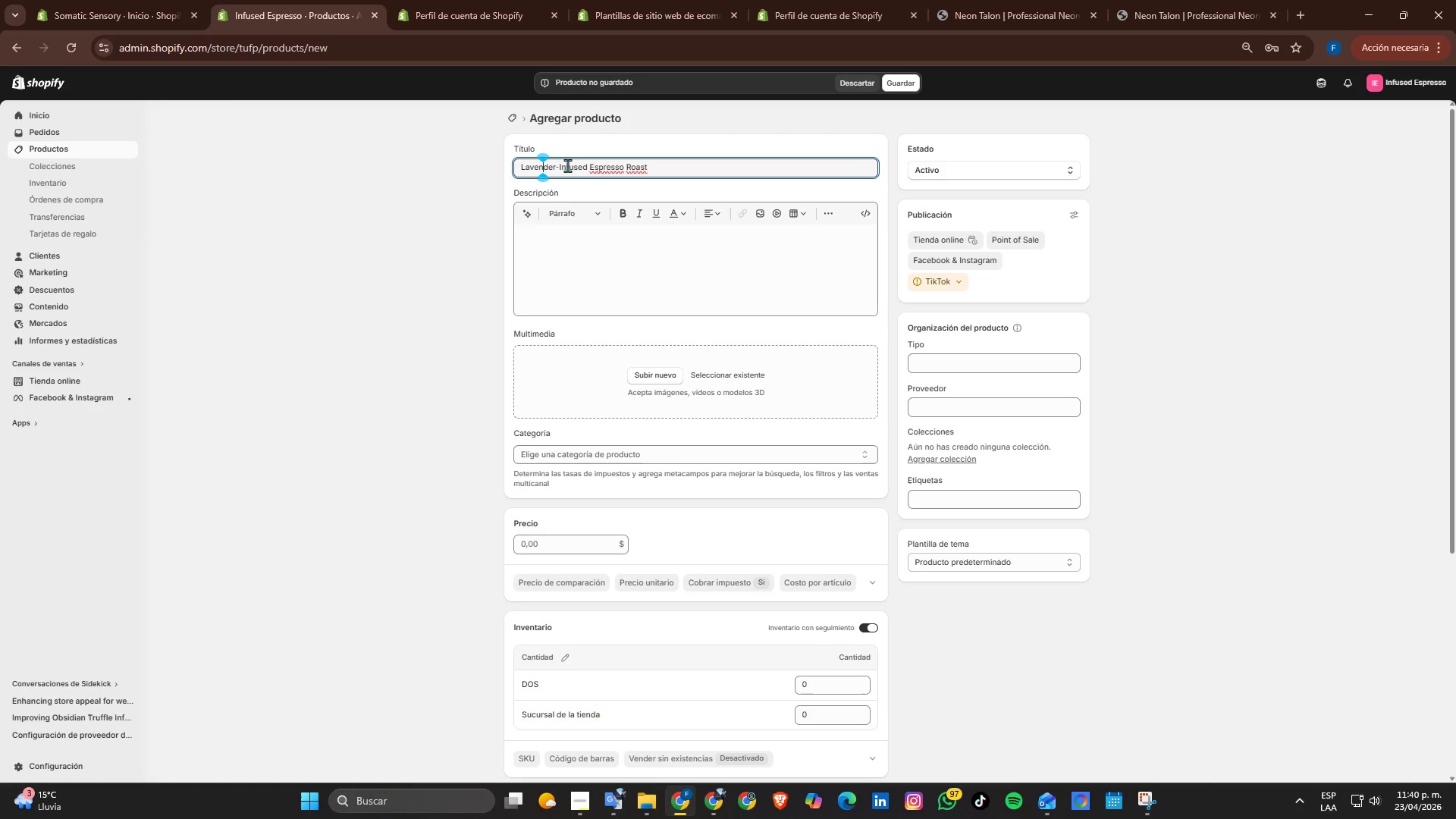 
key(N)
 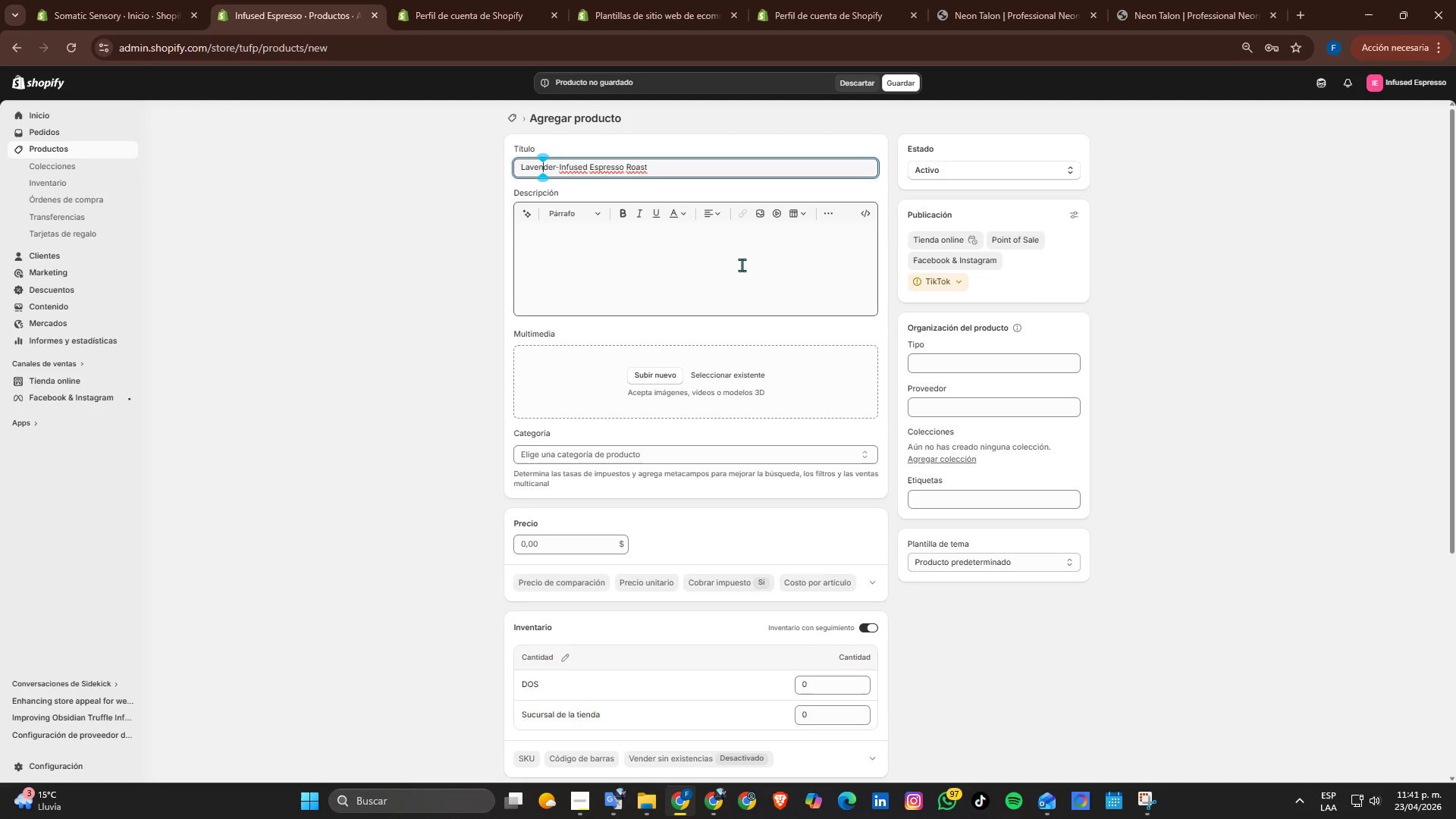 
wait(16.95)
 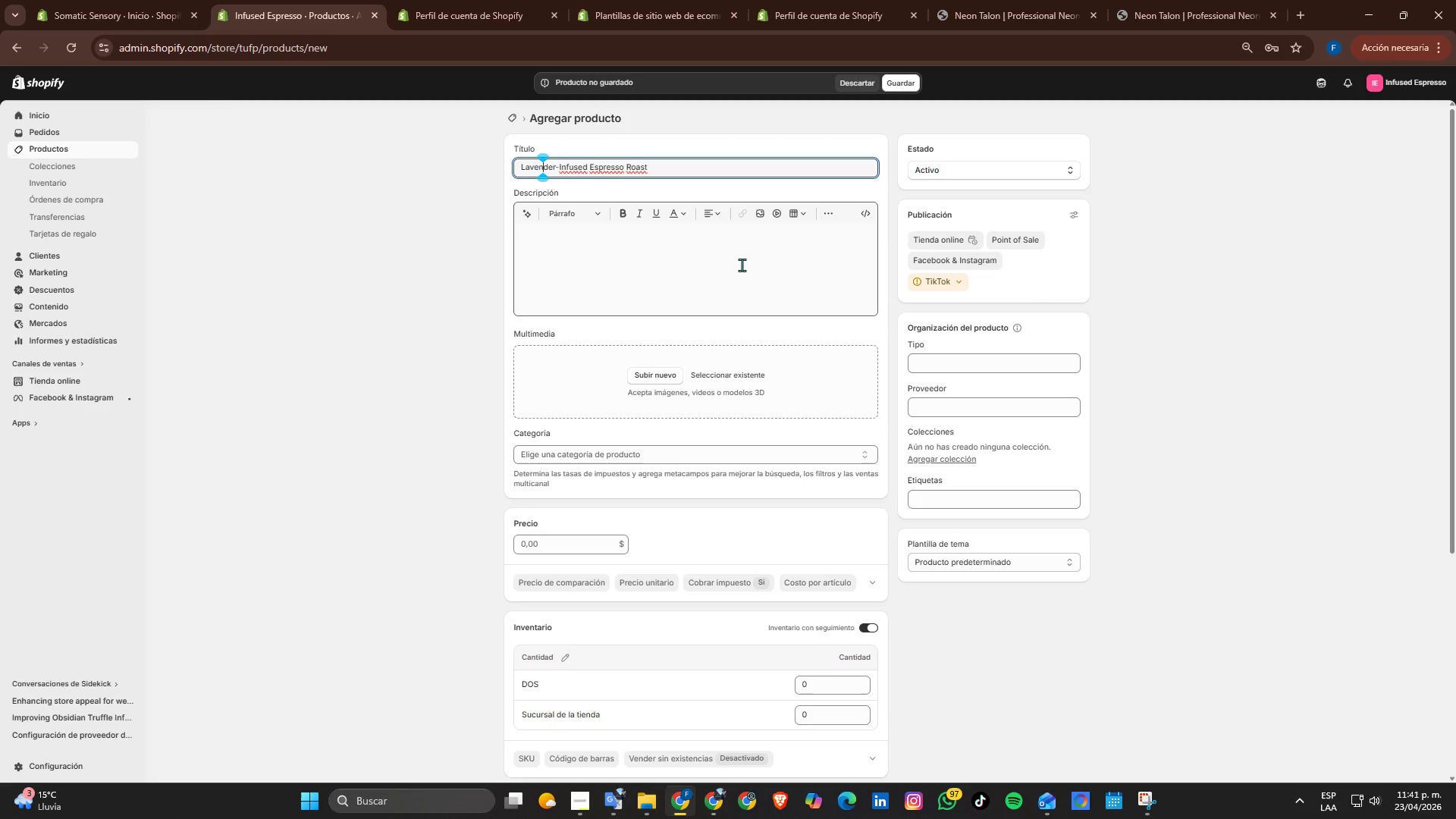 
left_click([729, 273])
 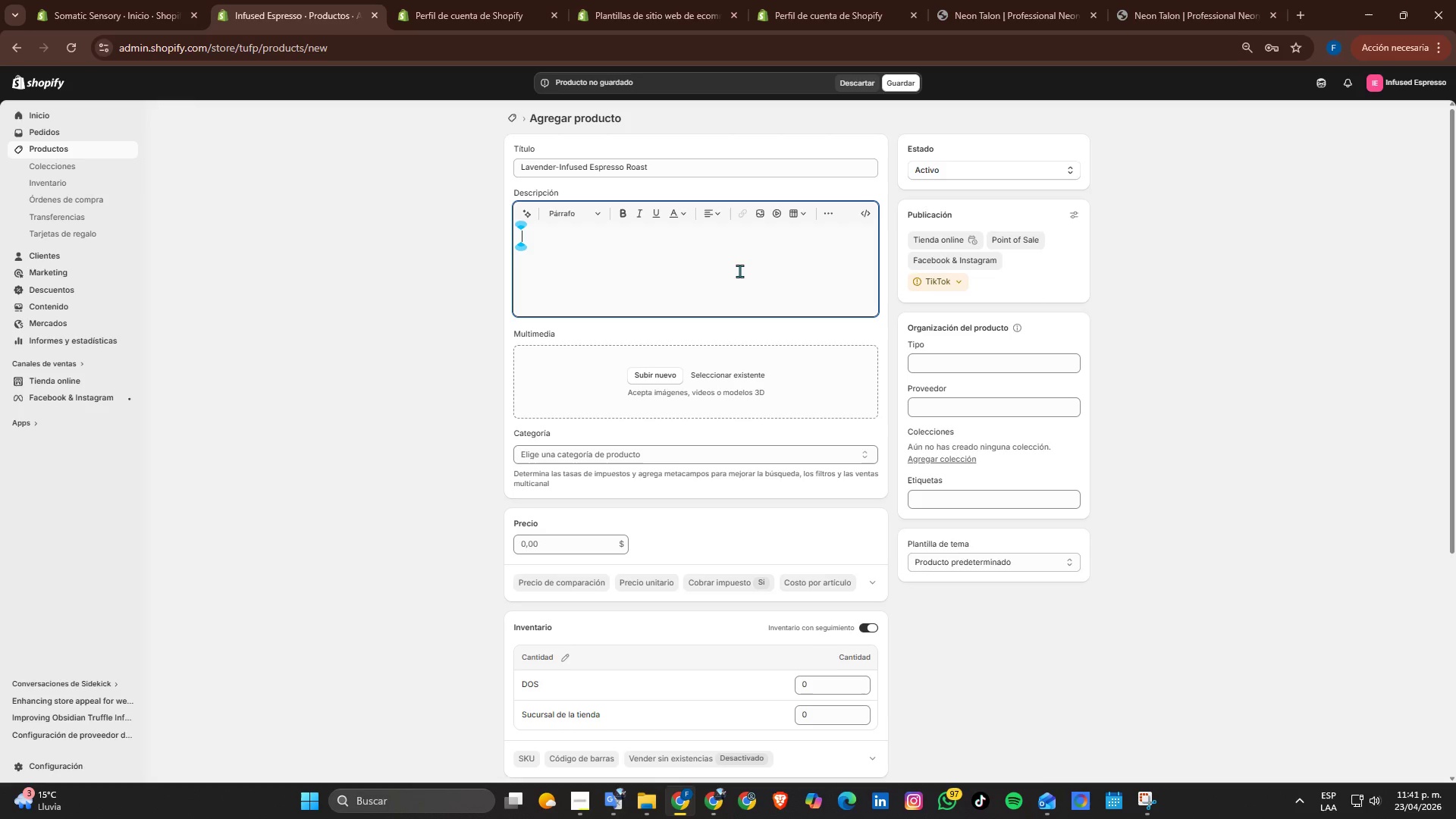 
wait(5.88)
 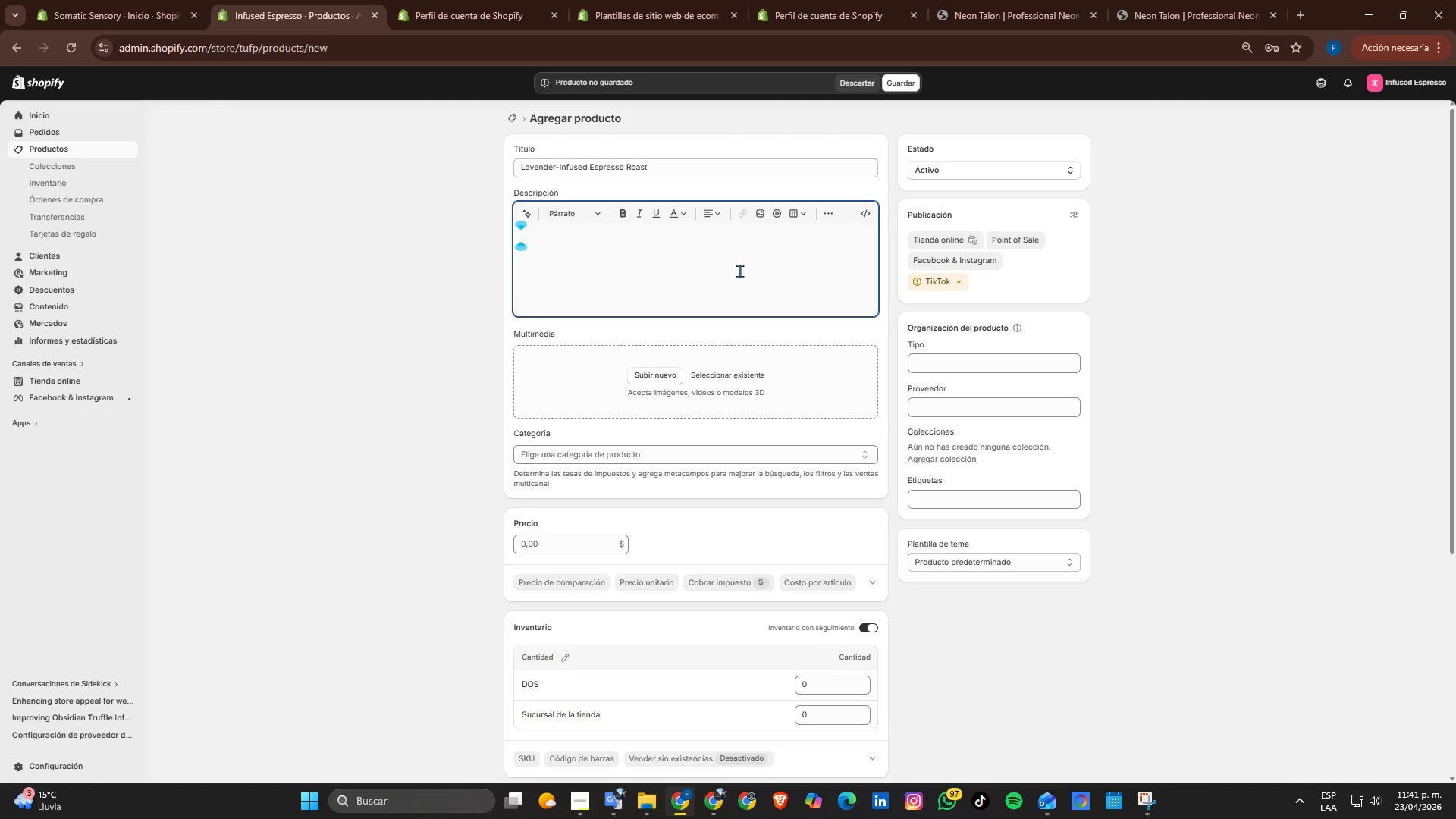 
scroll: coordinate [739, 271], scroll_direction: down, amount: 1.0
 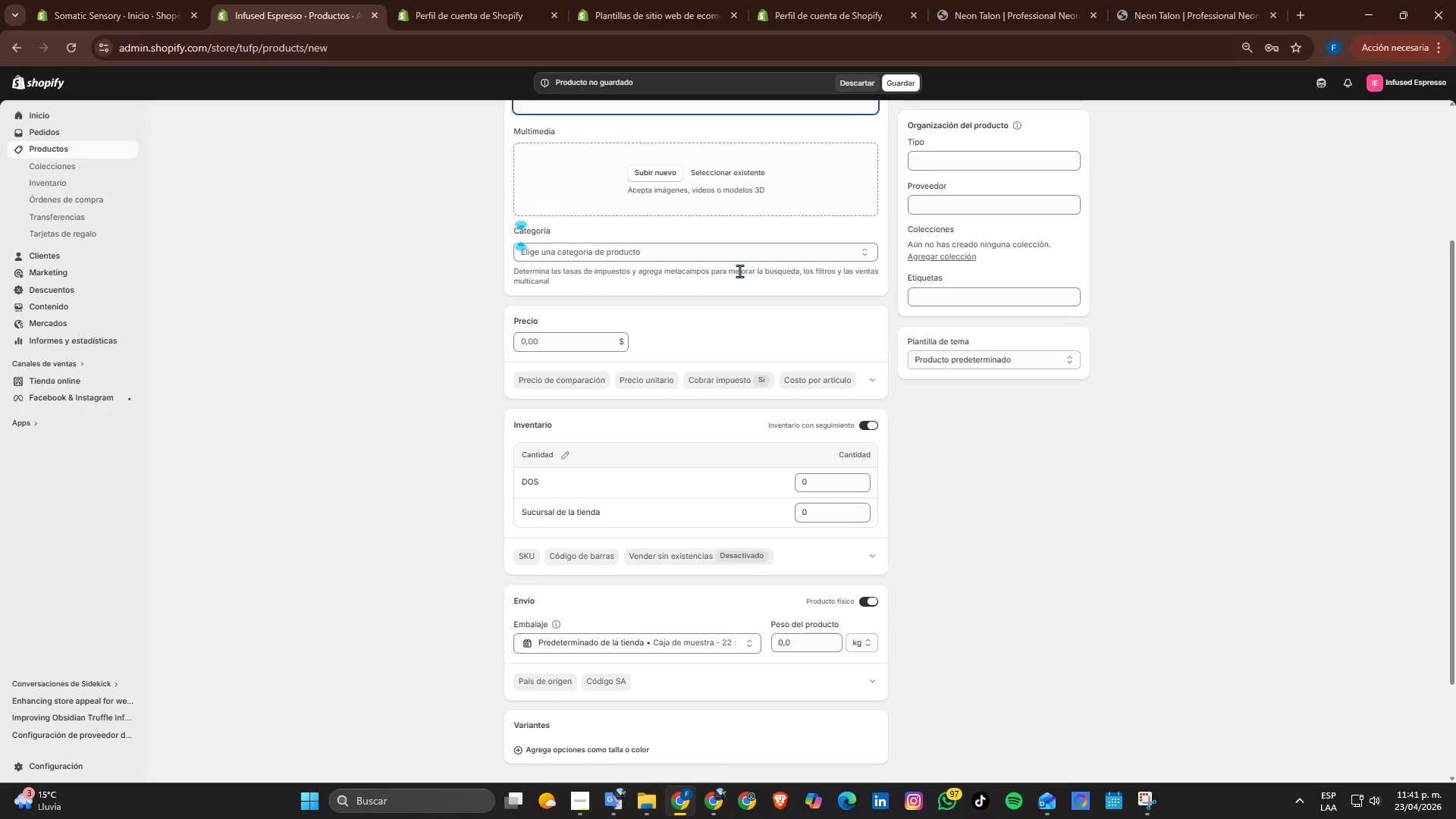 
scroll: coordinate [739, 271], scroll_direction: up, amount: 1.0
 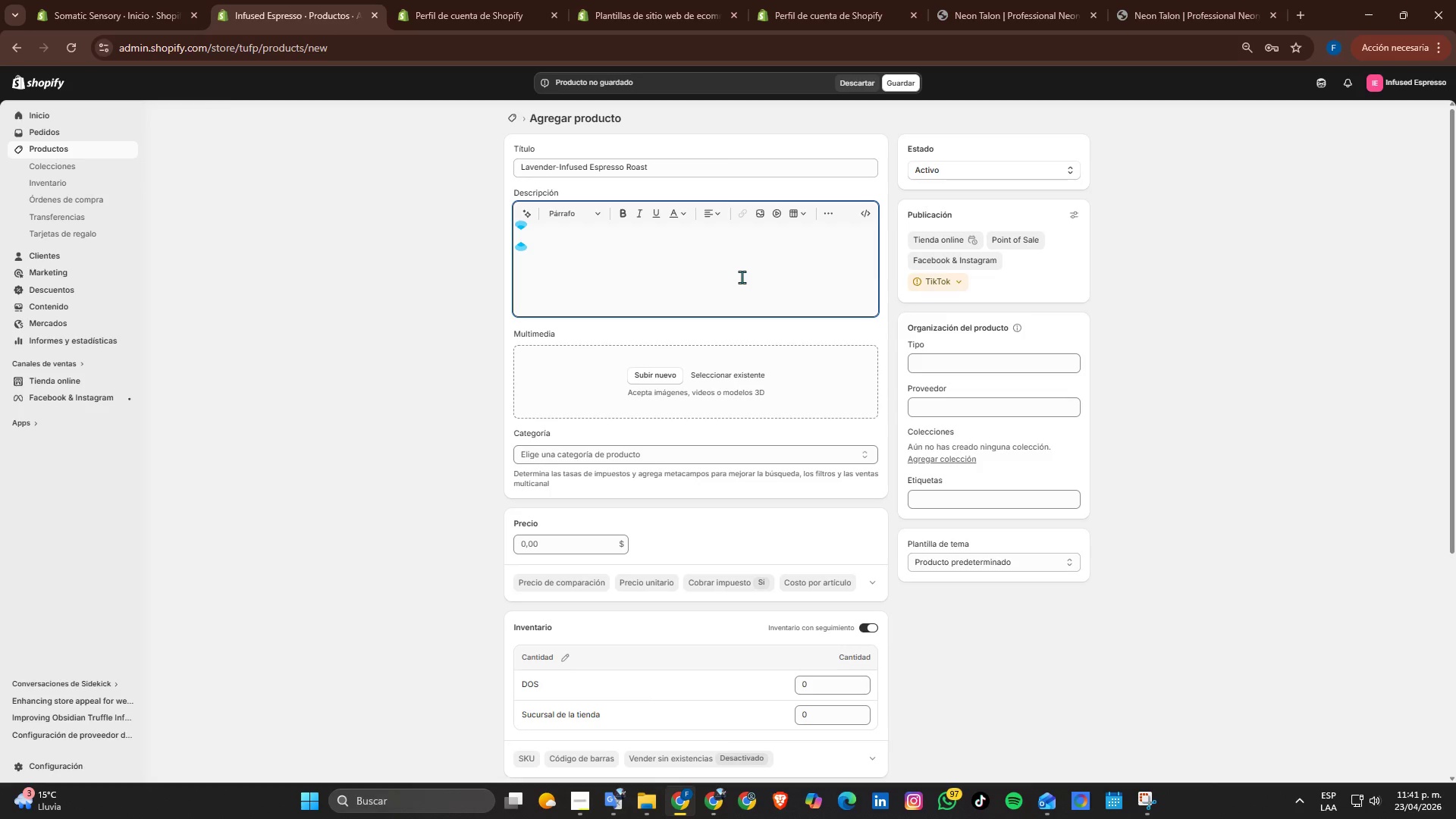 
type(Experiencia  a)
key(Backspace)
key(Backspace)
type(a )
key(Backspace)
key(Backspace)
key(Backspace)
key(Backspace)
type(e a refined take on espresso with our Lavender-Infused Espresso Roast)
 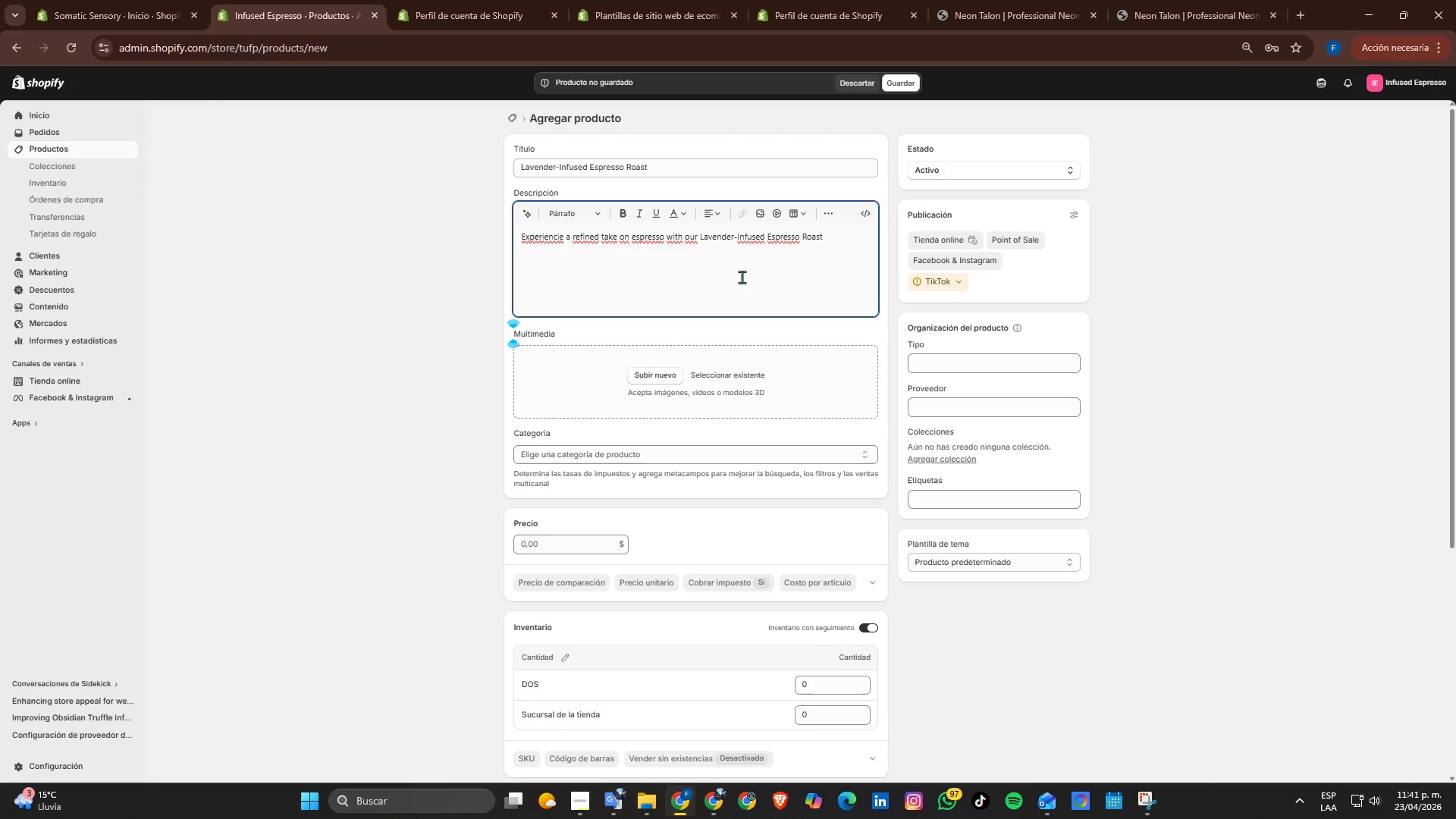 
left_click_drag(start_coordinate=[825, 242], to_coordinate=[698, 239])
 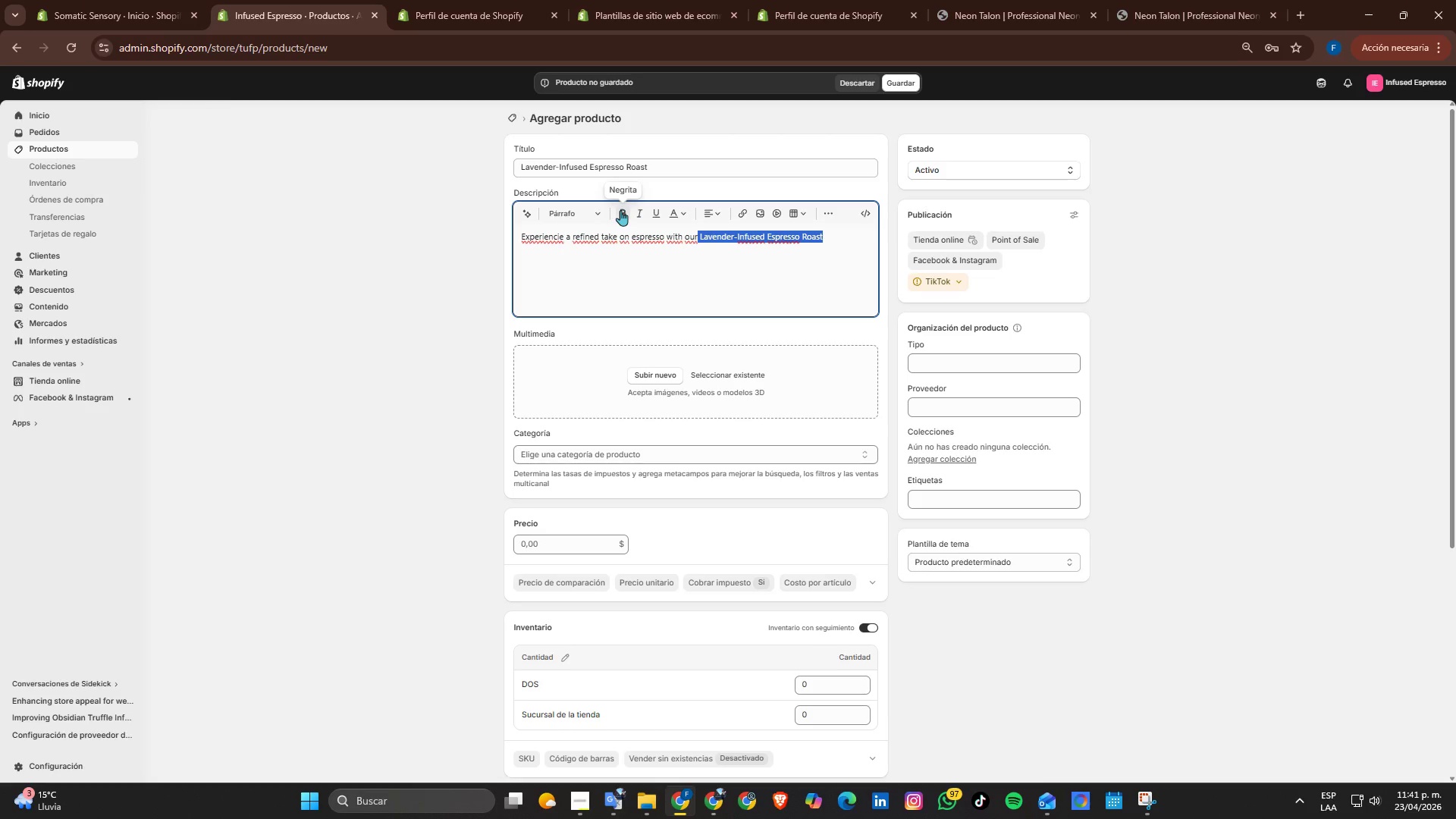 
left_click([620, 210])
 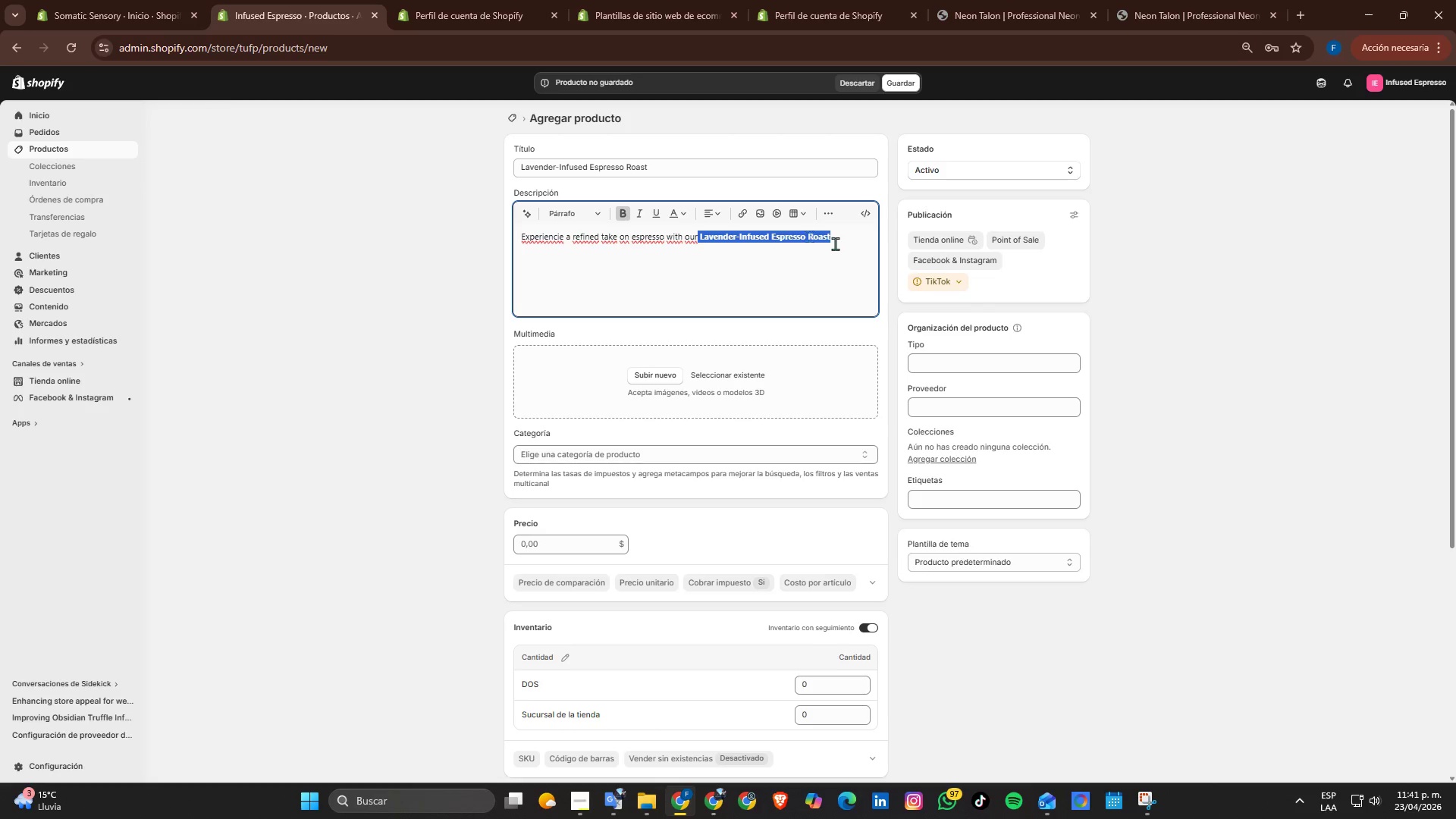 
left_click([835, 243])
 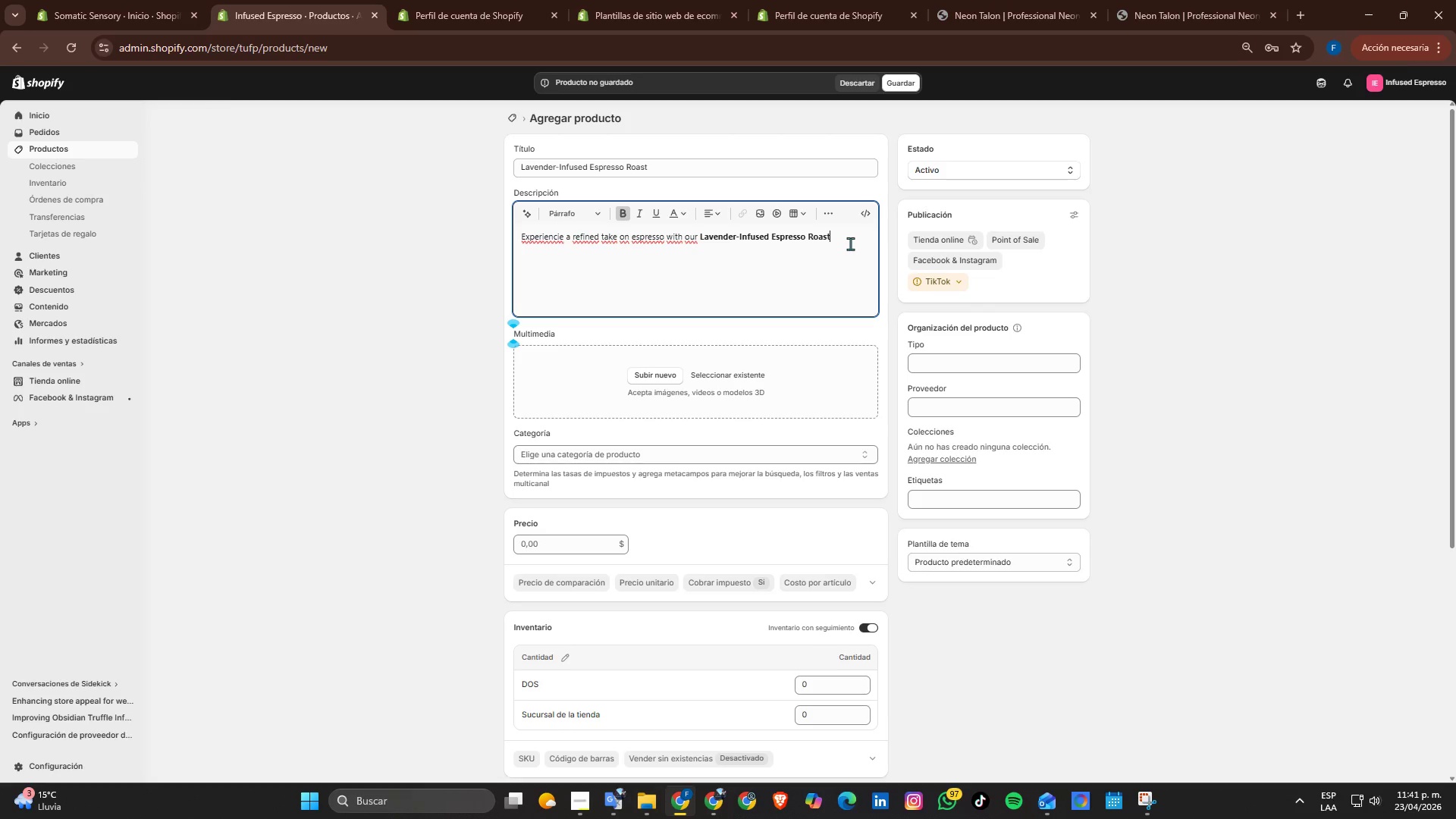 
key(Space)
 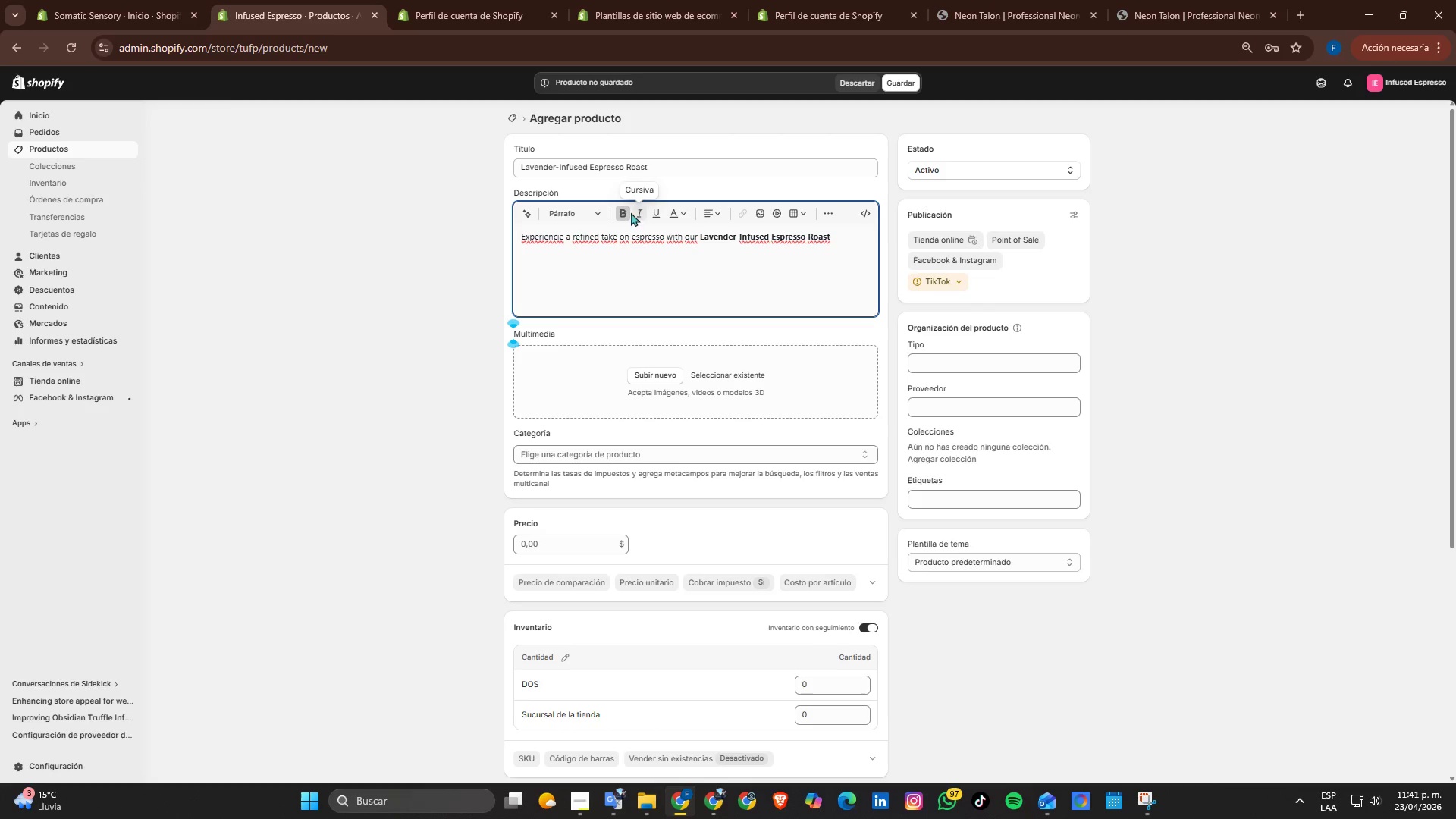 
left_click([625, 215])
 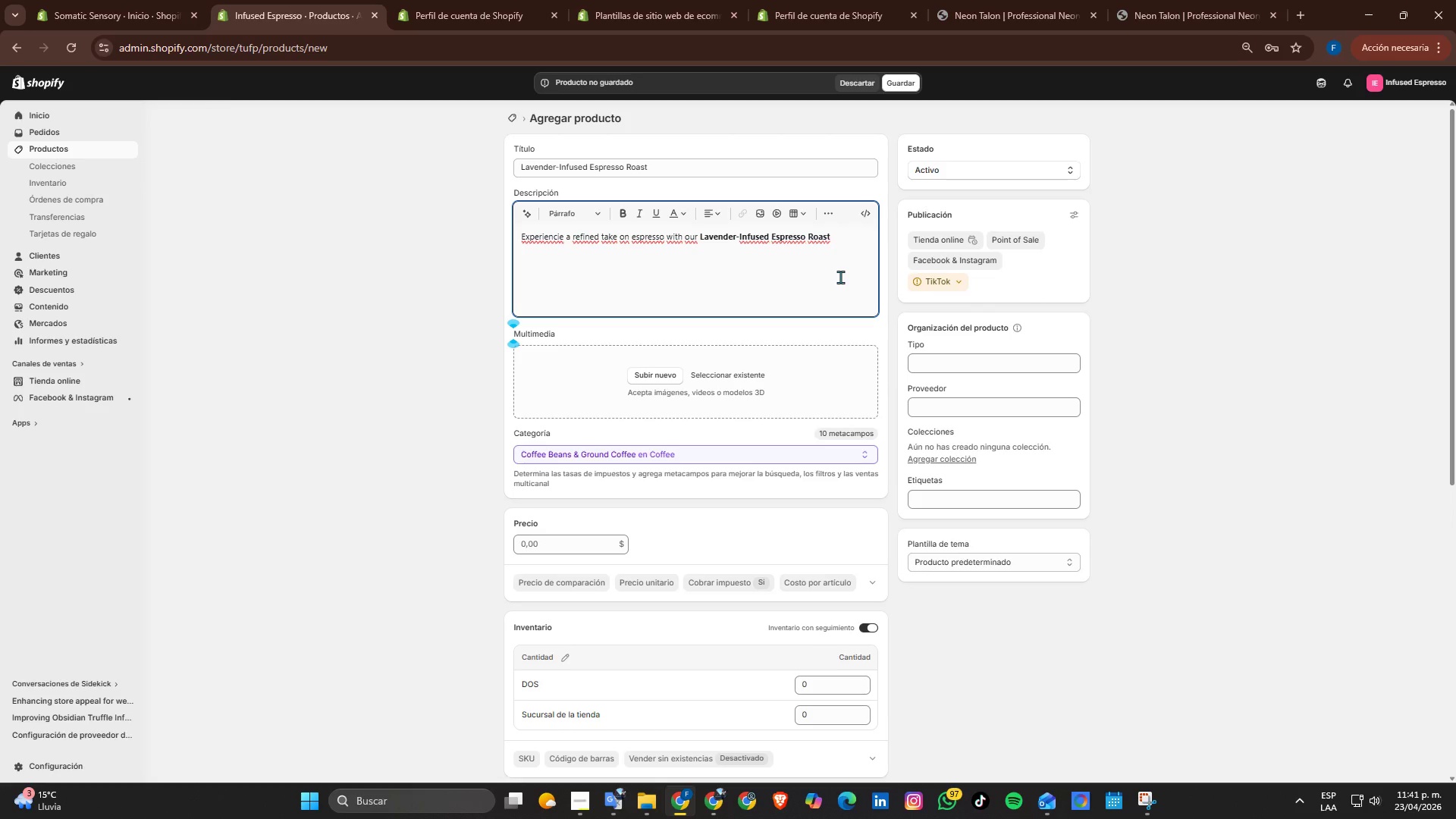 
key(Backspace)
 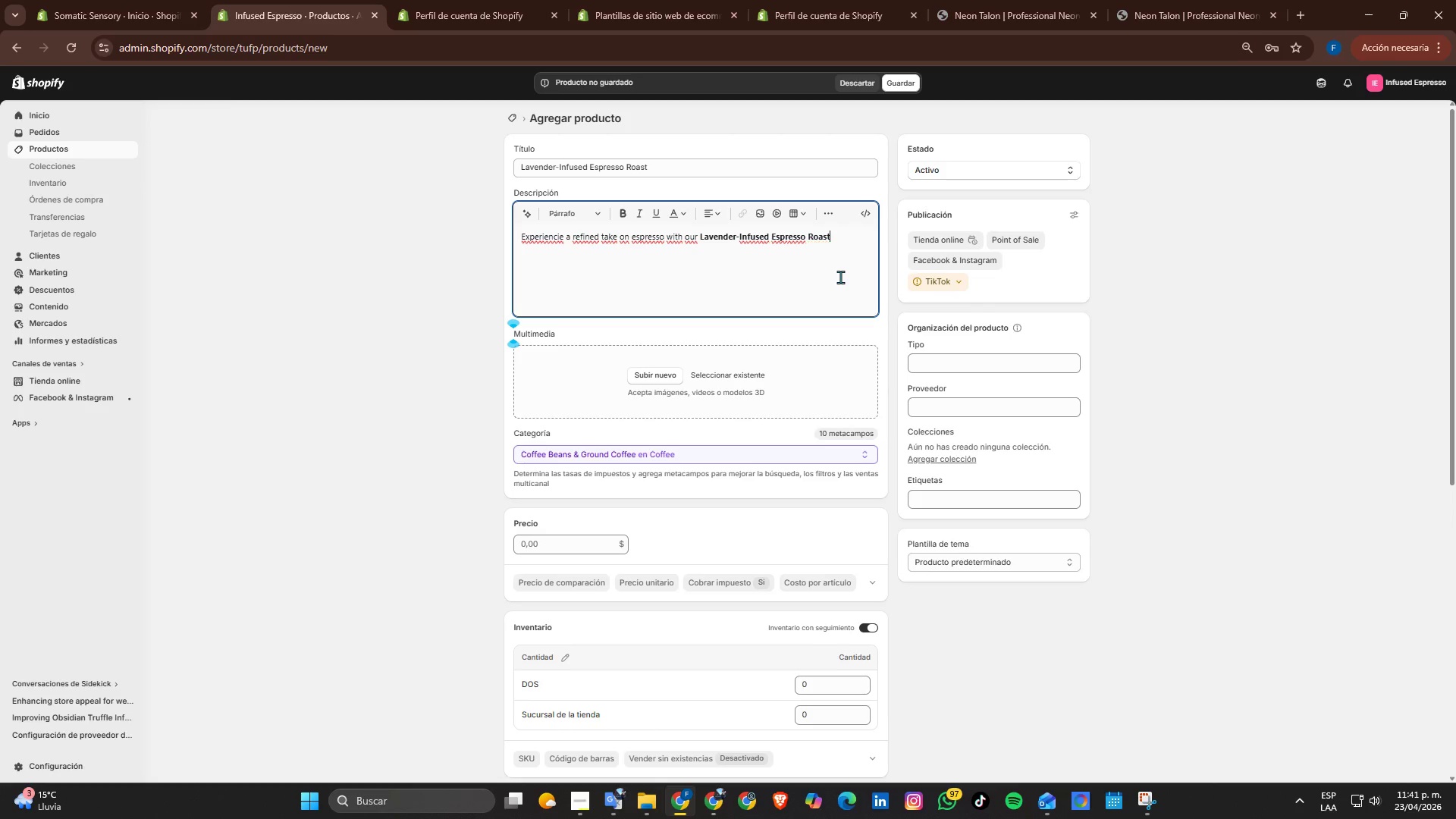 
key(Comma)
 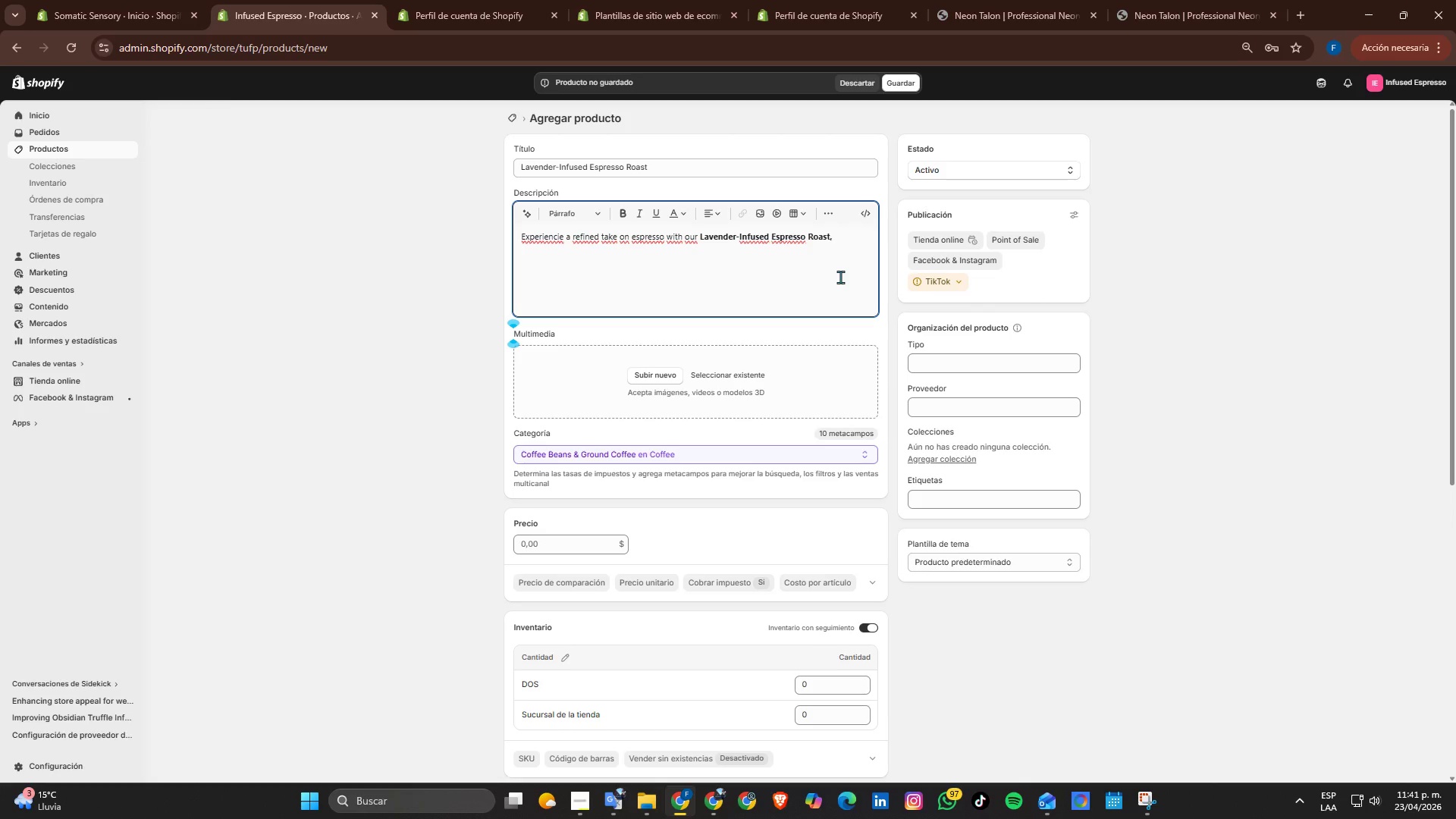 
key(Space)
 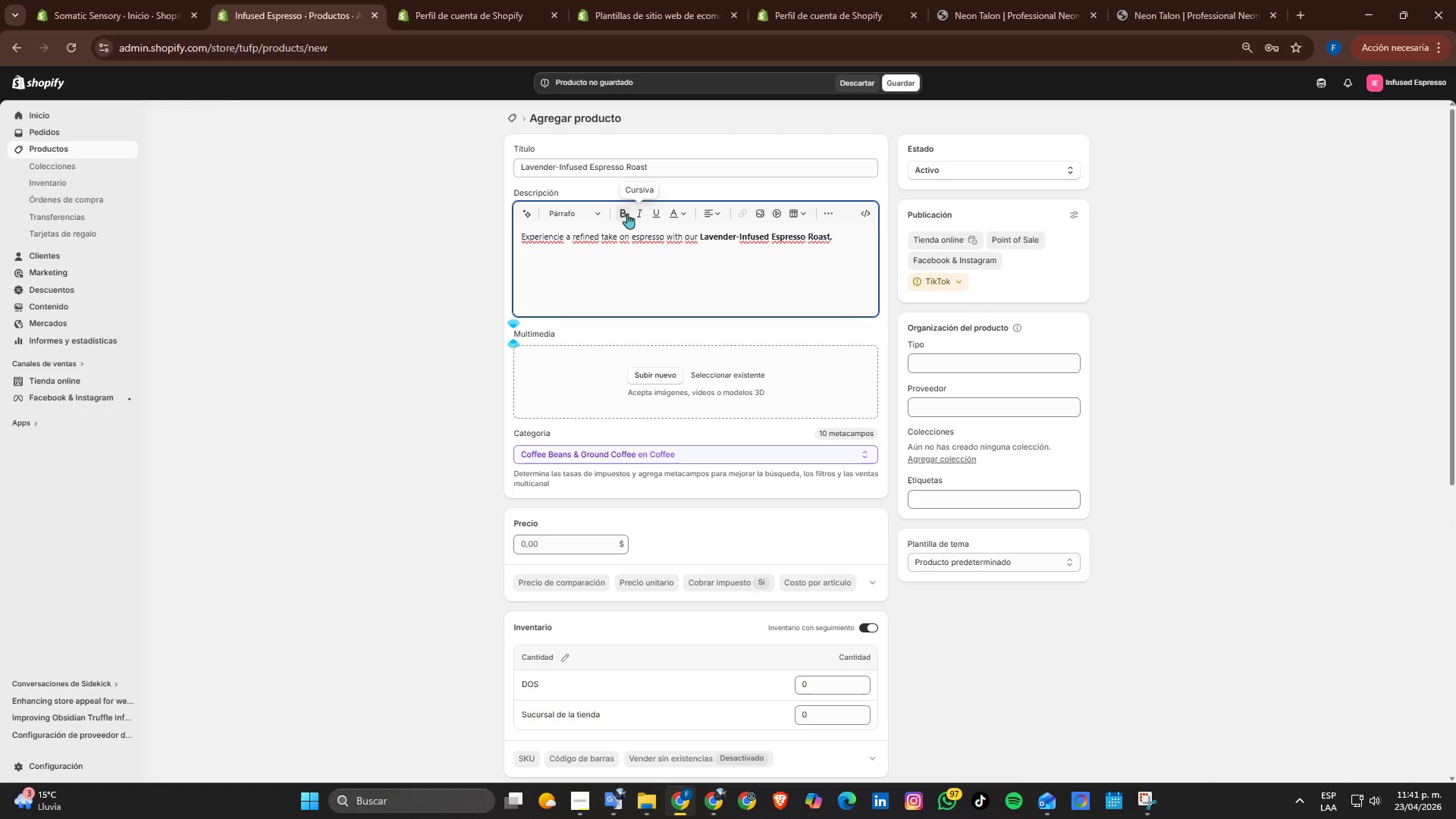 
left_click([623, 212])
 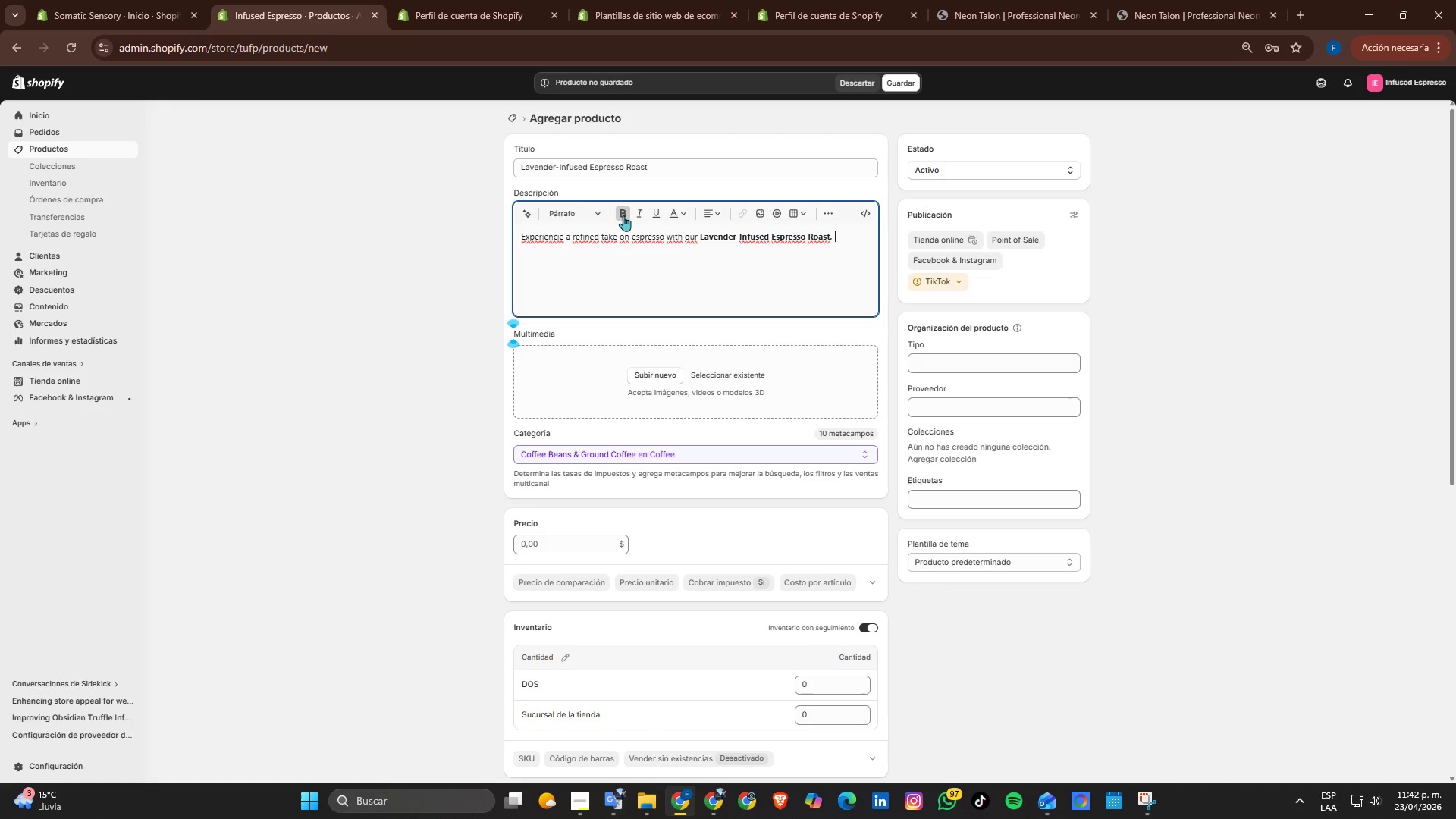 
type(Where bold coffe meer)
key(Backspace)
type(ts delicate flora notes)
 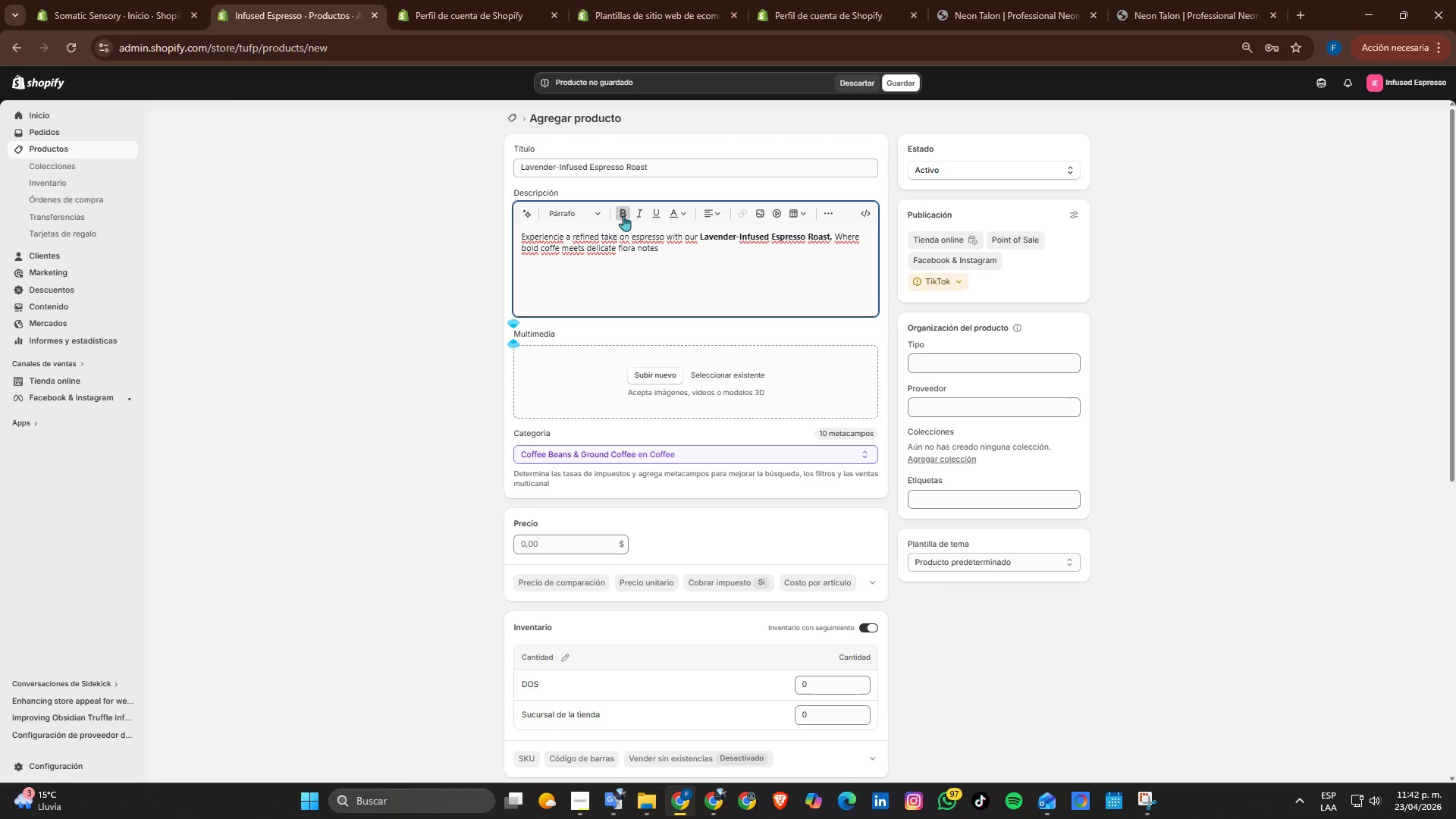 
key(ArrowLeft)
 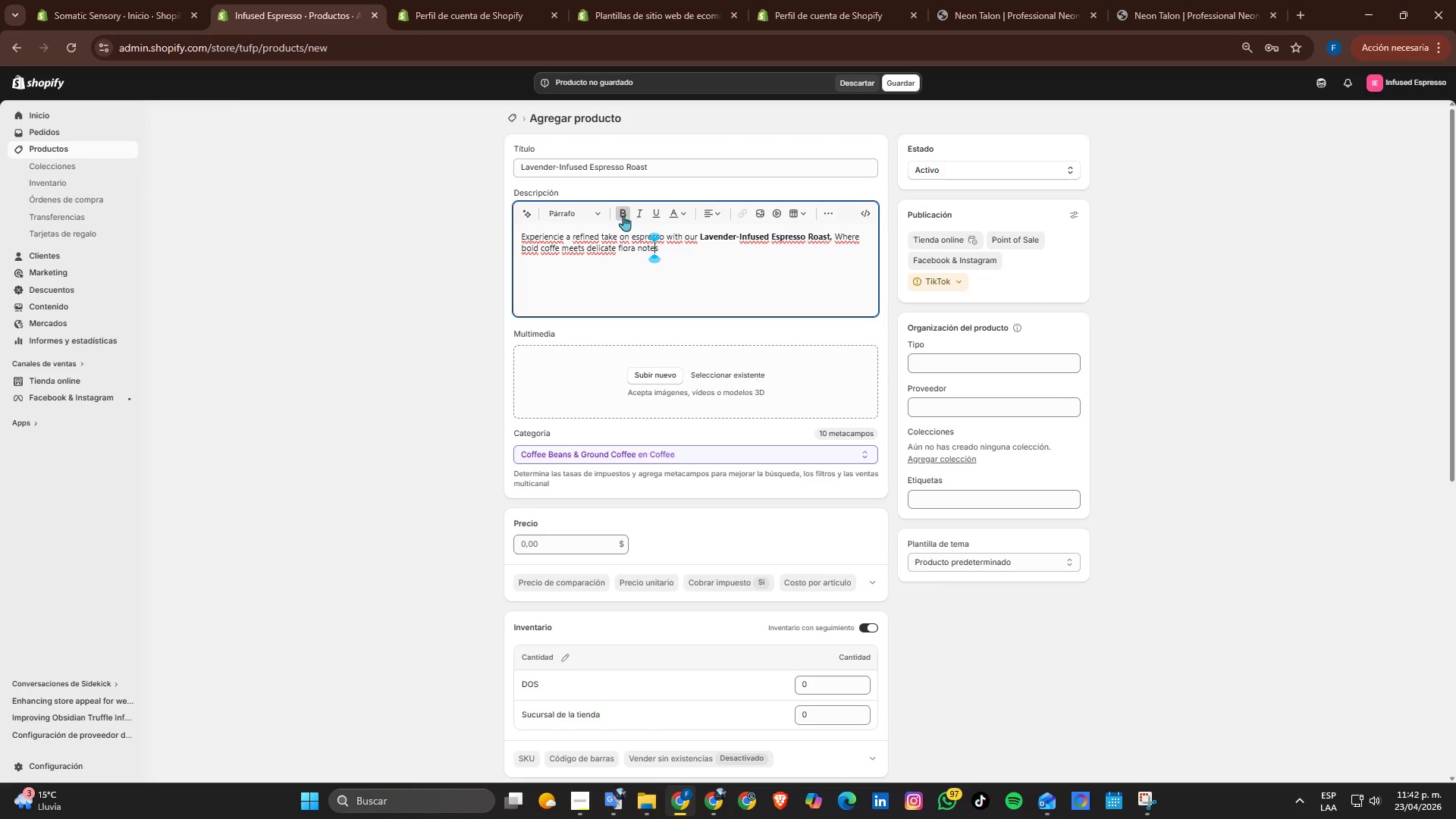 
key(ArrowLeft)
 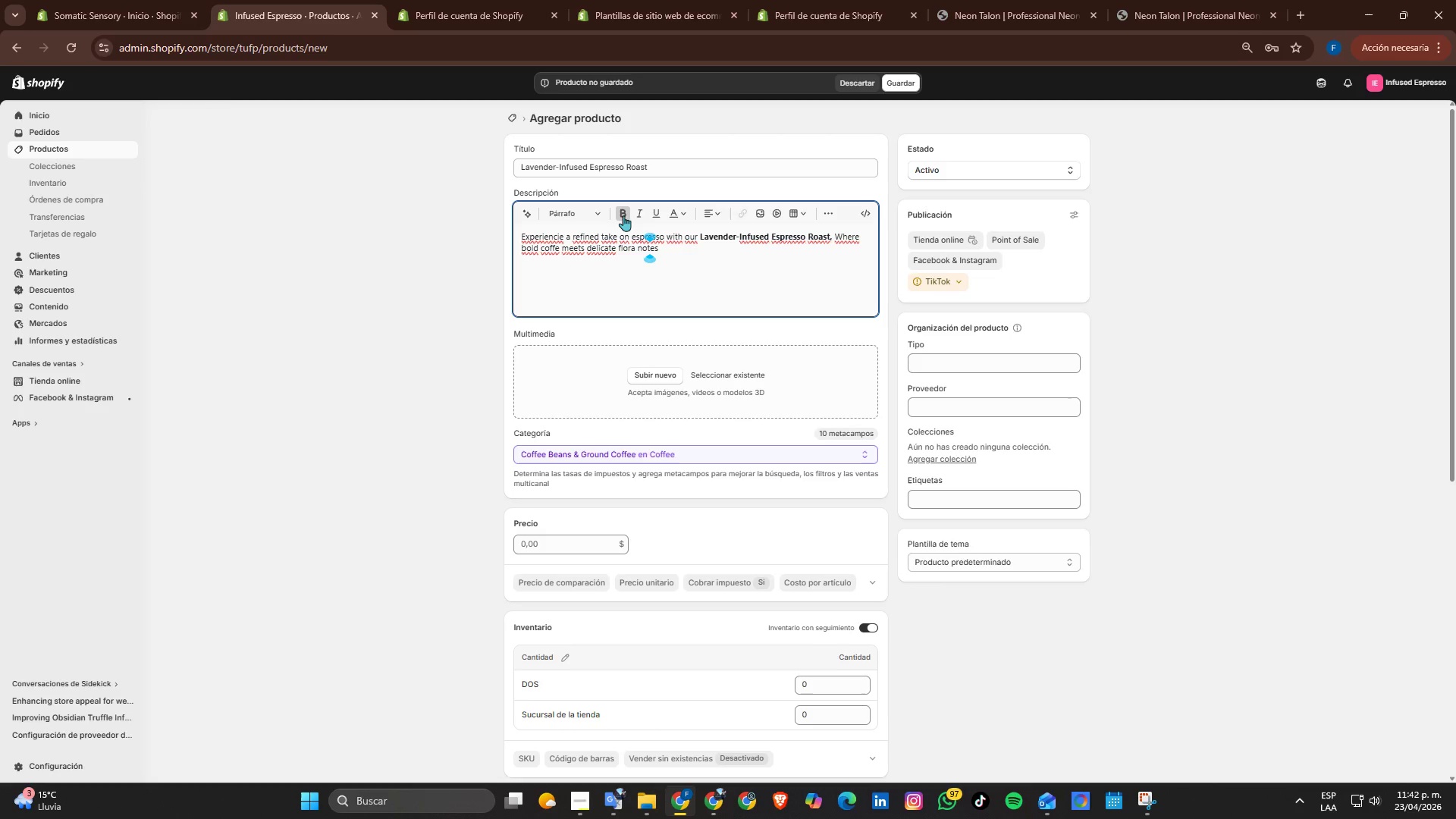 
key(ArrowLeft)
 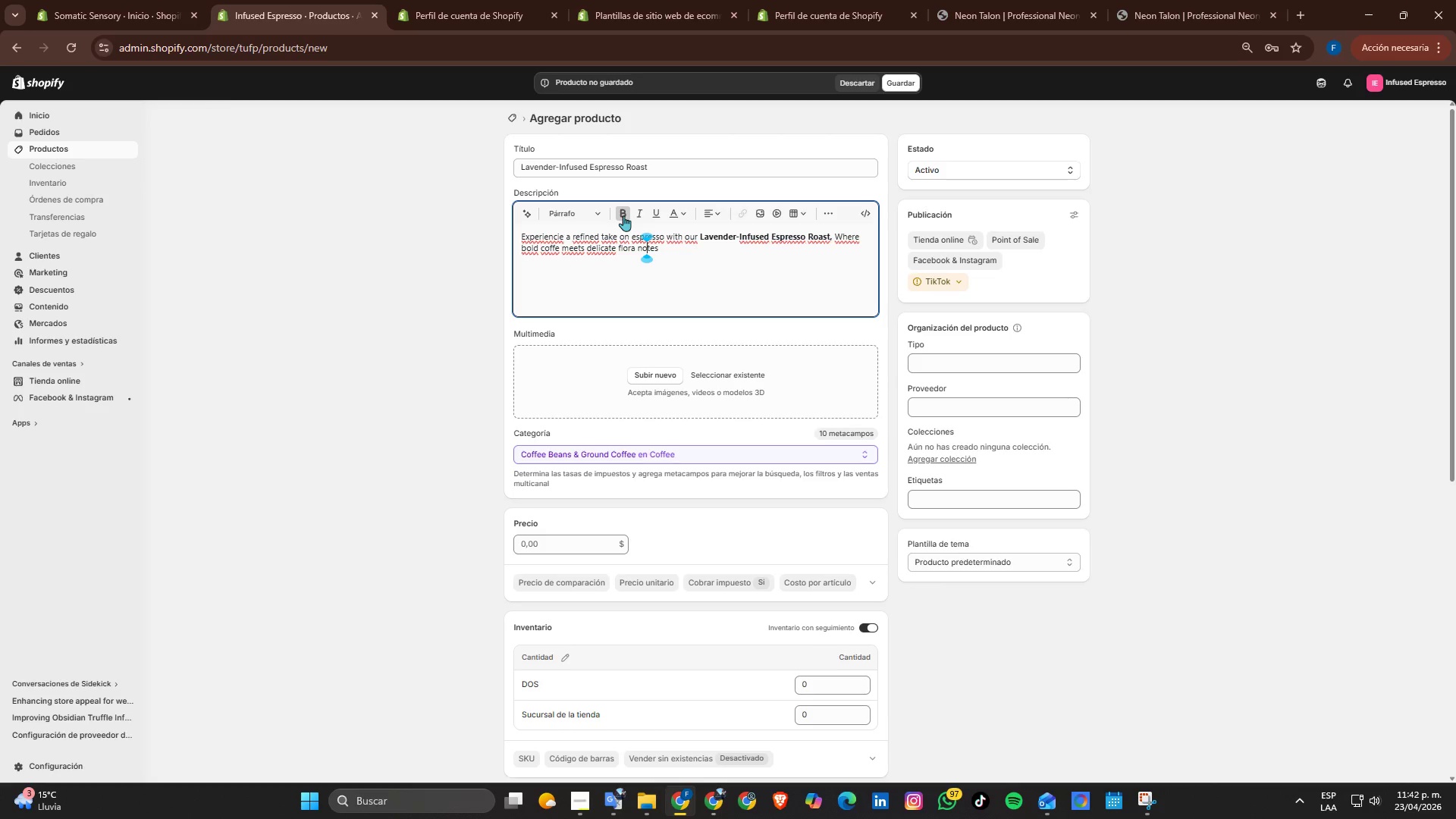 
key(ArrowLeft)
 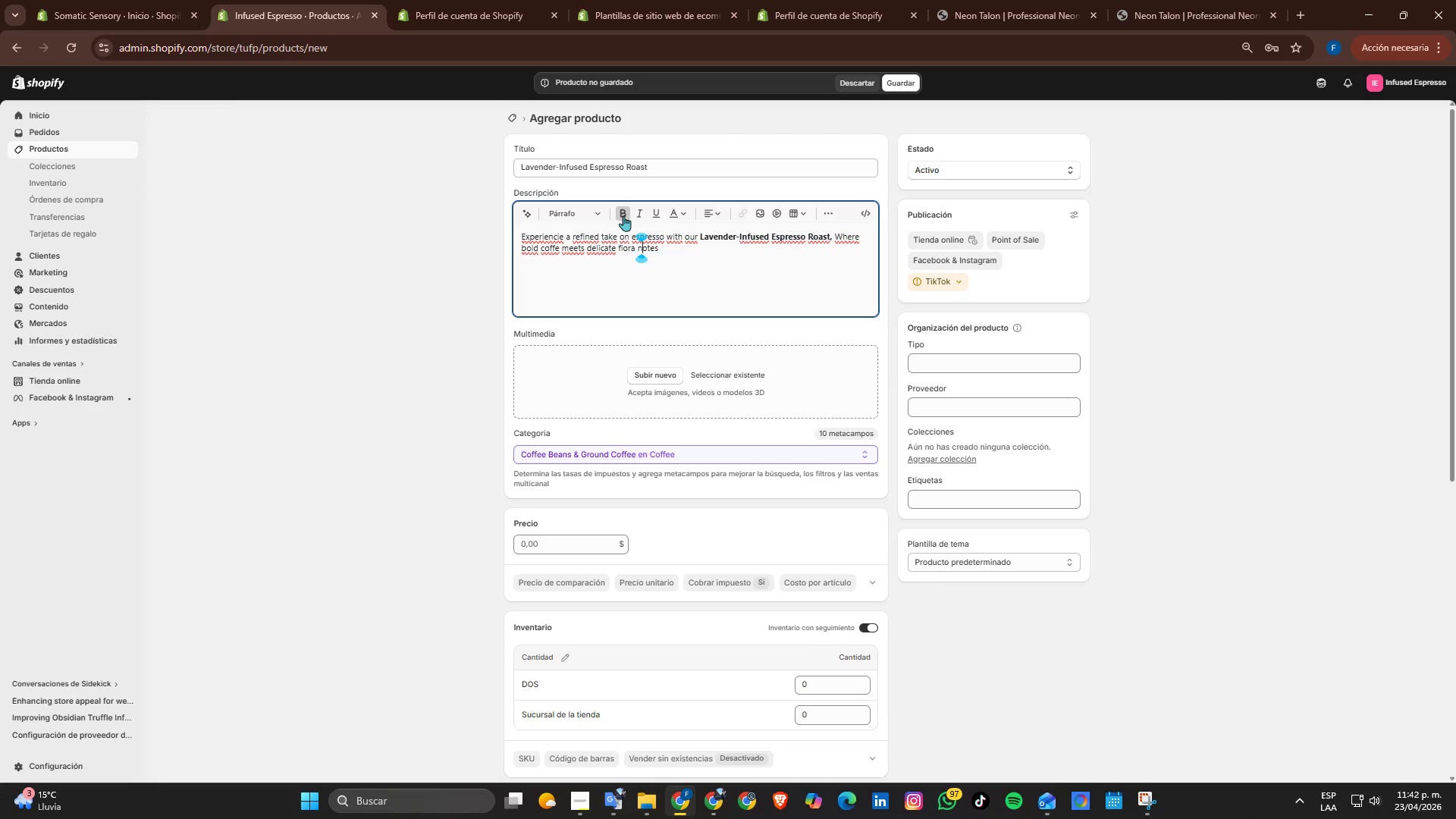 
key(ArrowLeft)
 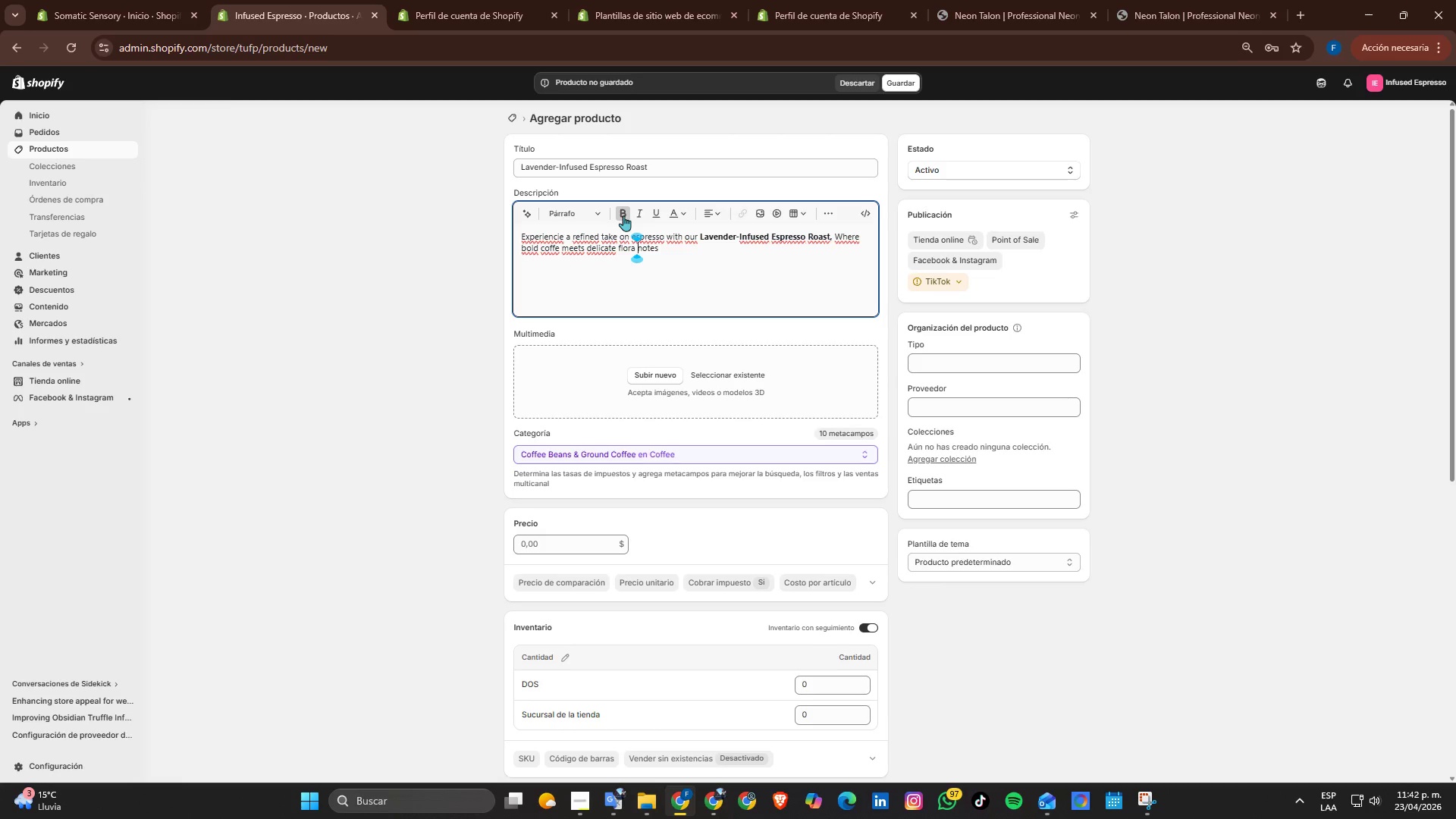 
key(ArrowLeft)
 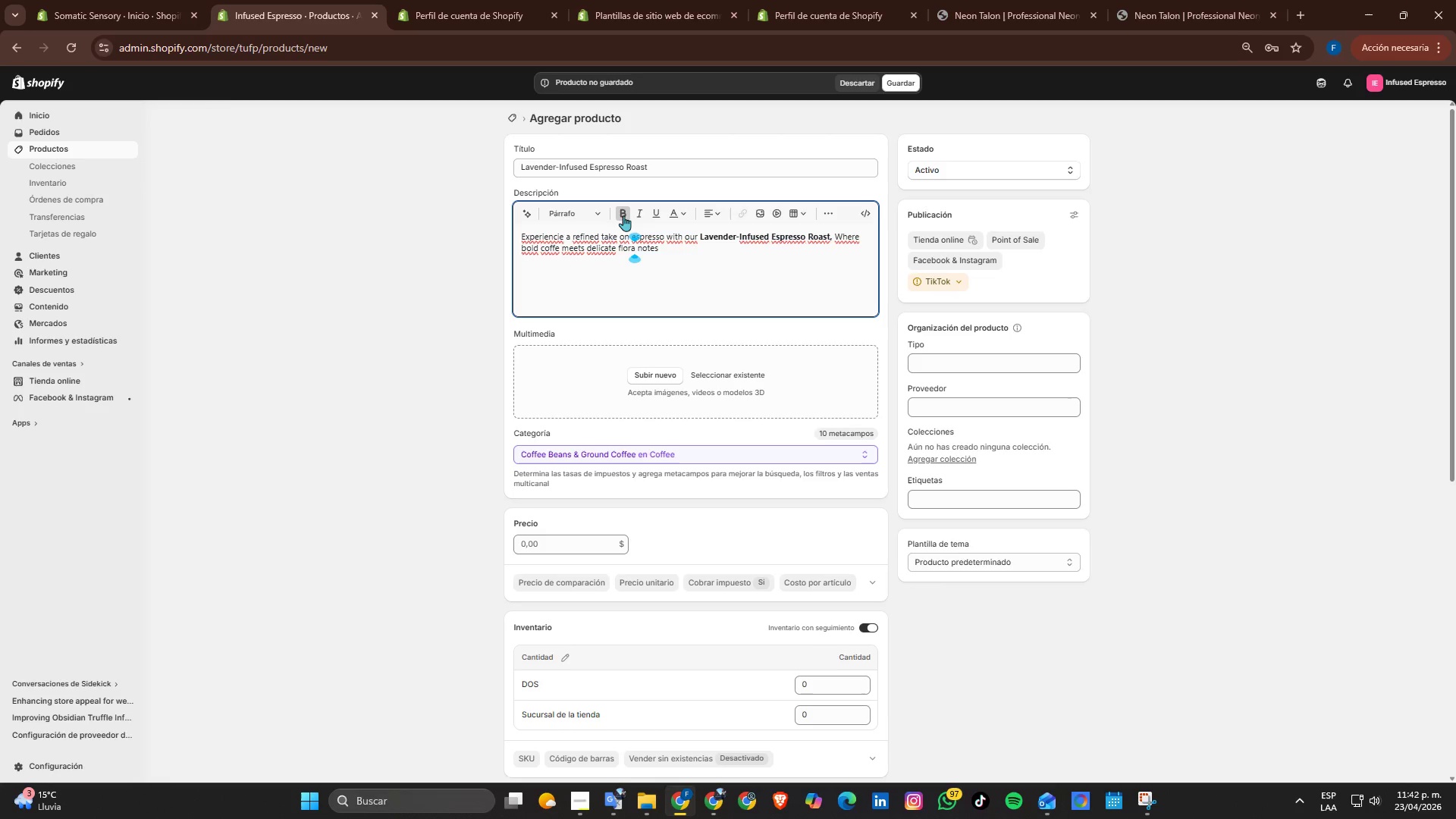 
key(L)
 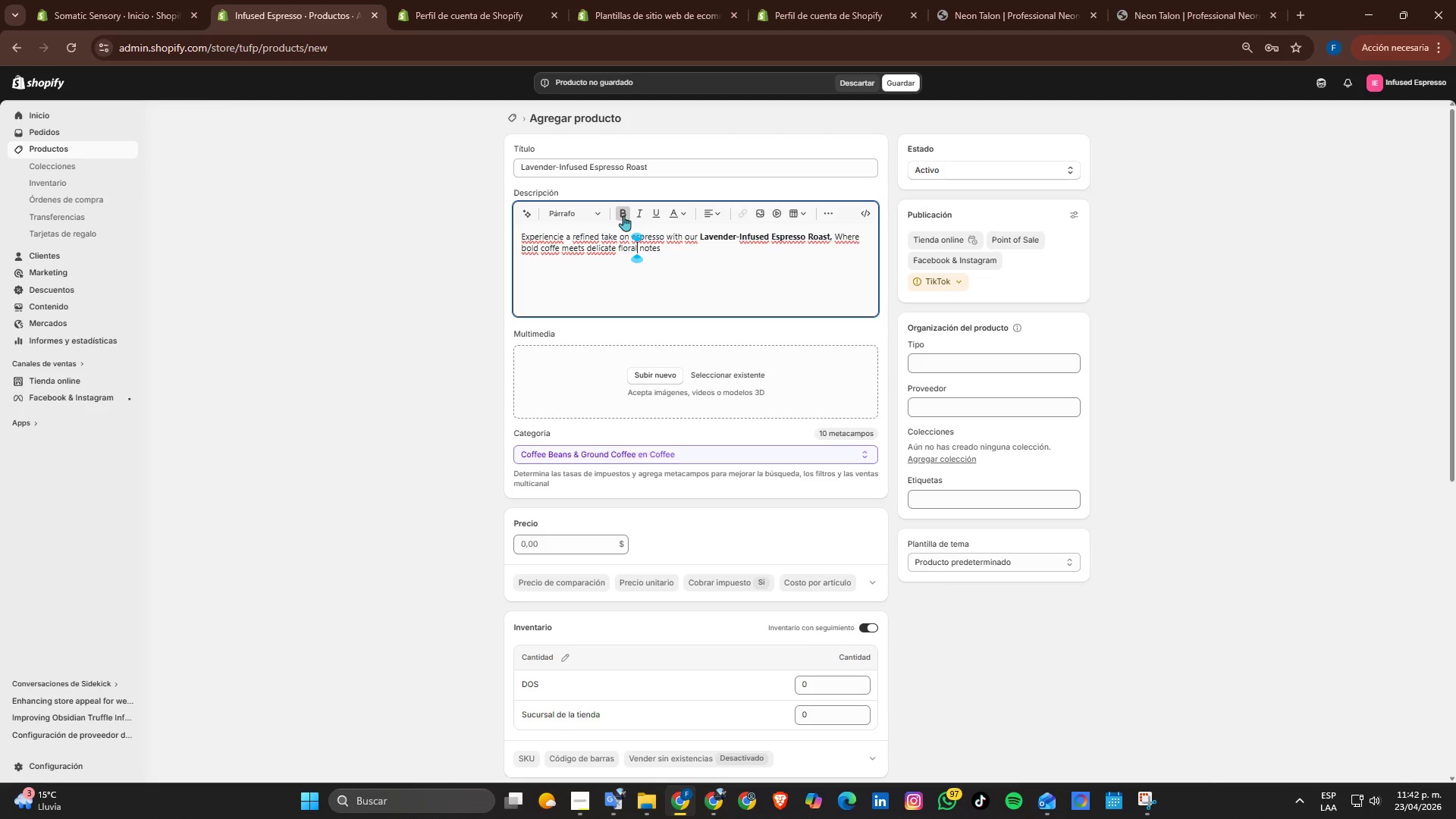 
key(ArrowRight)
 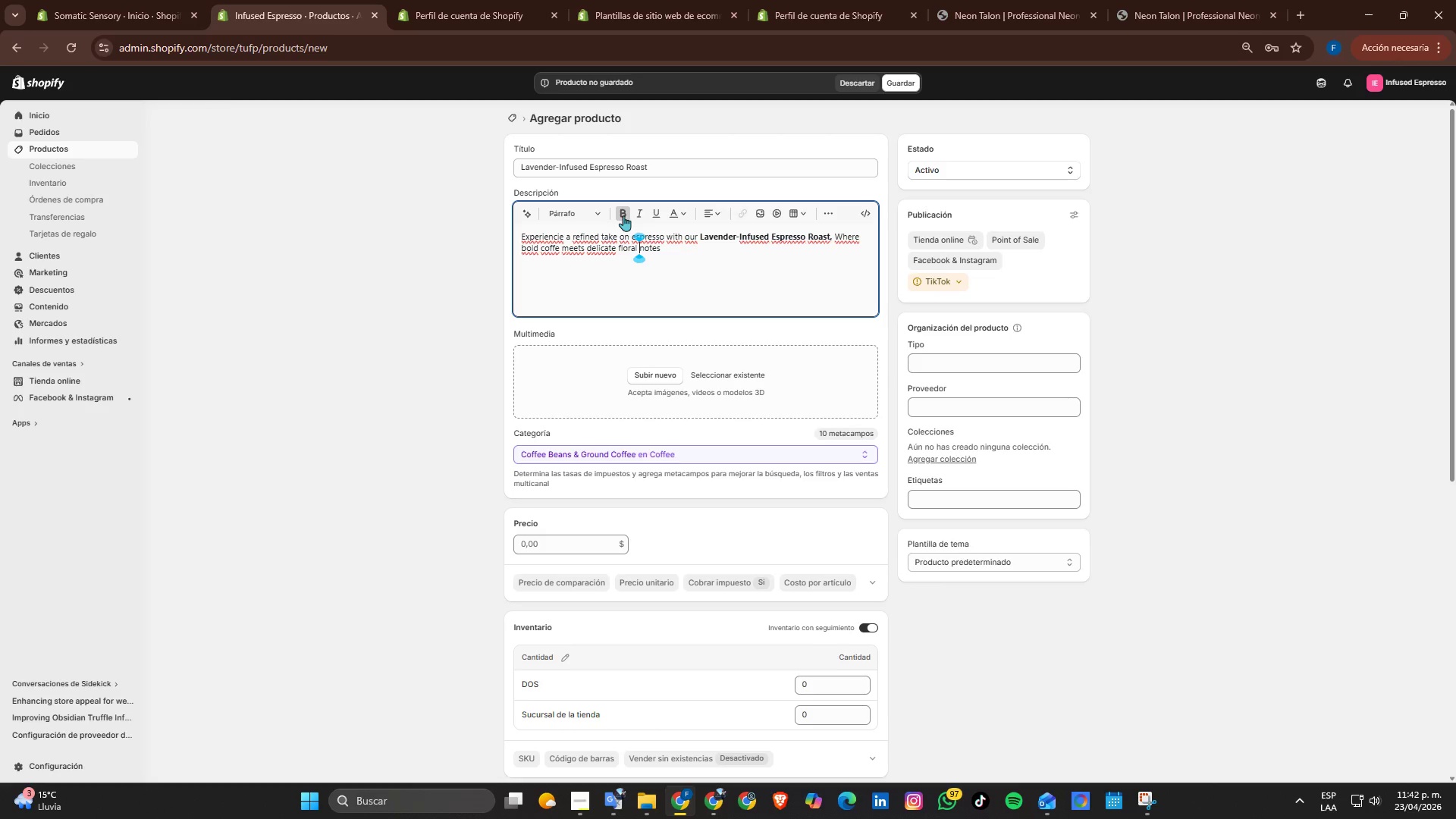 
key(ArrowRight)
 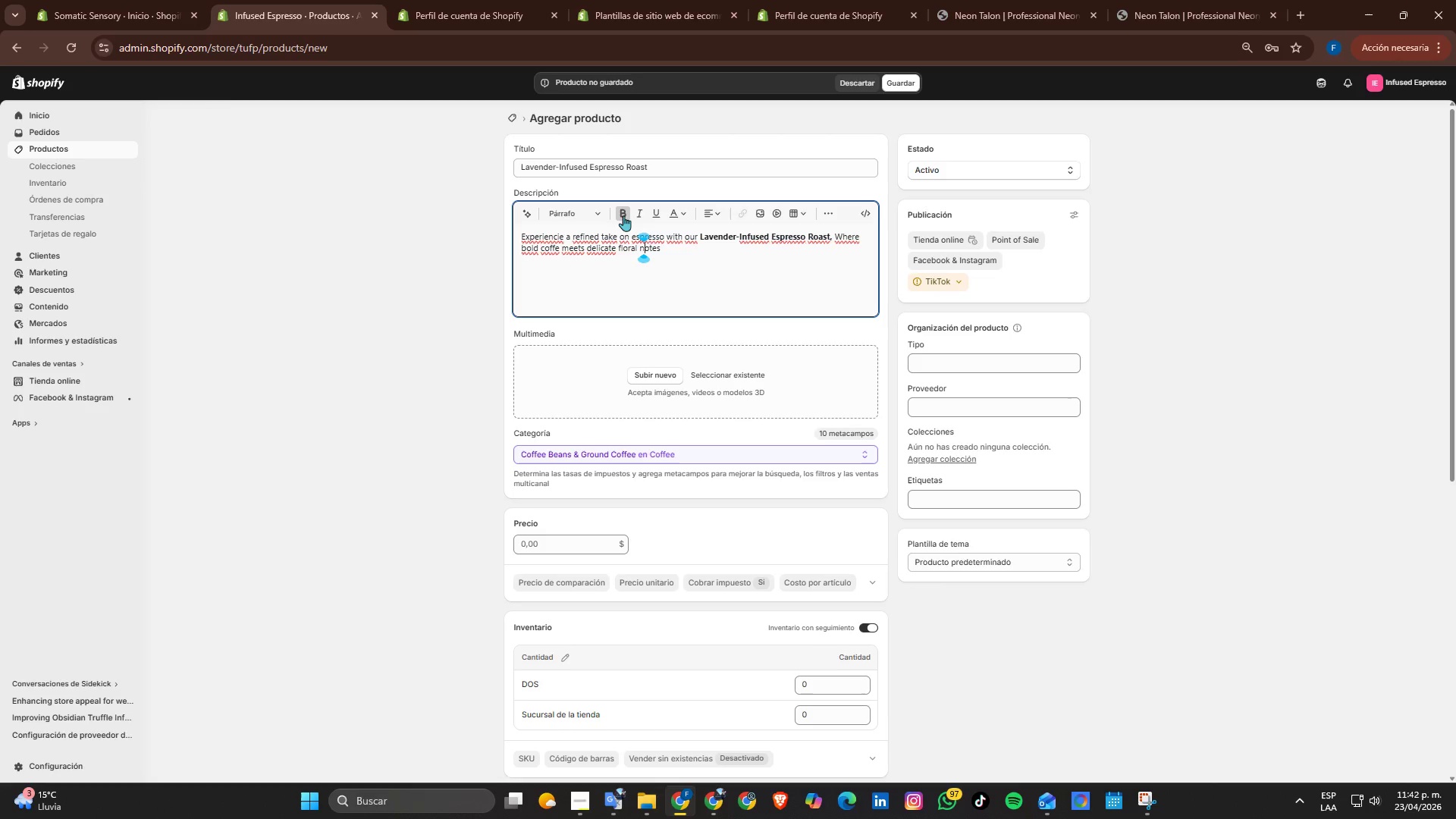 
key(ArrowRight)
 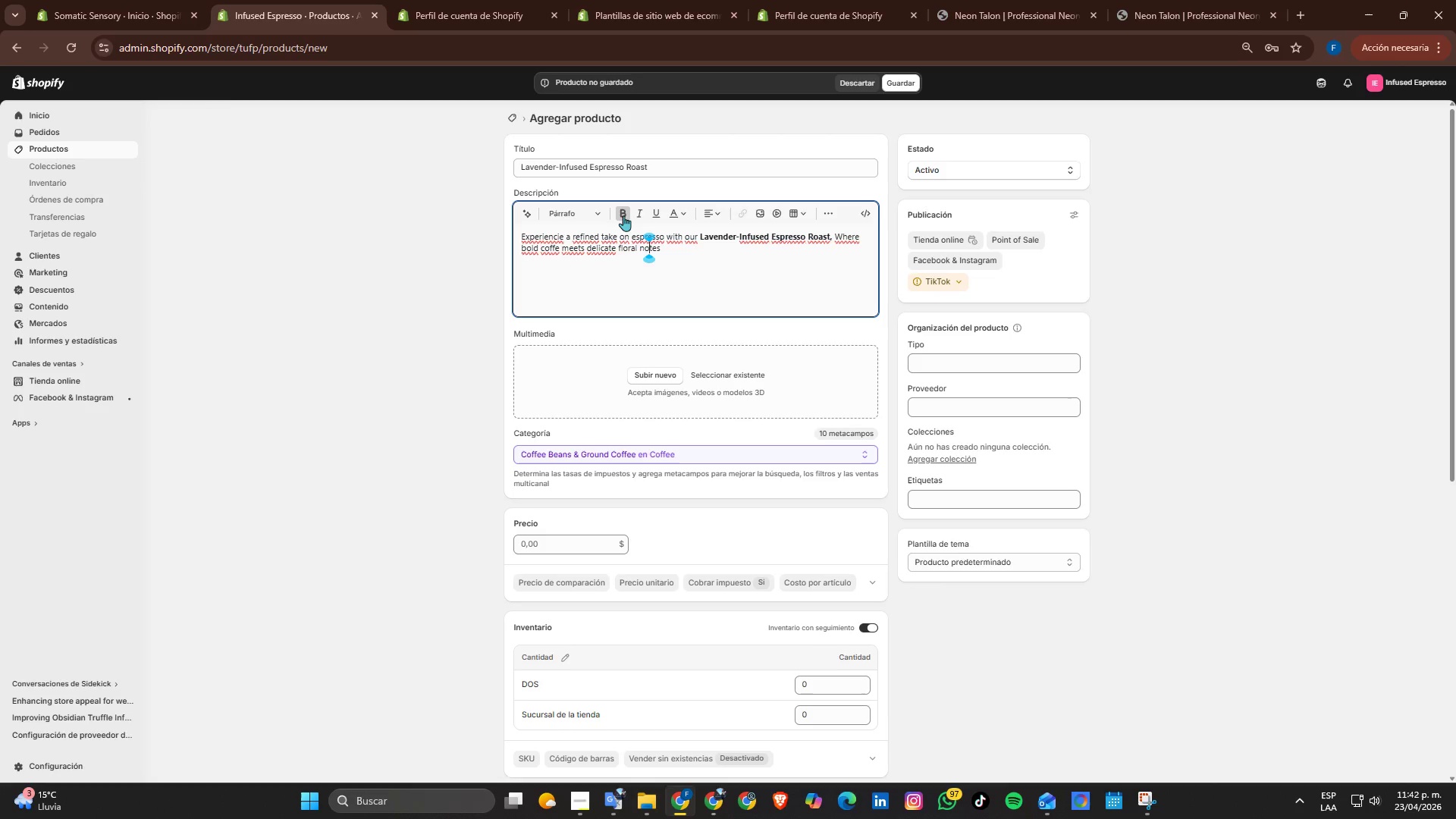 
key(ArrowRight)
 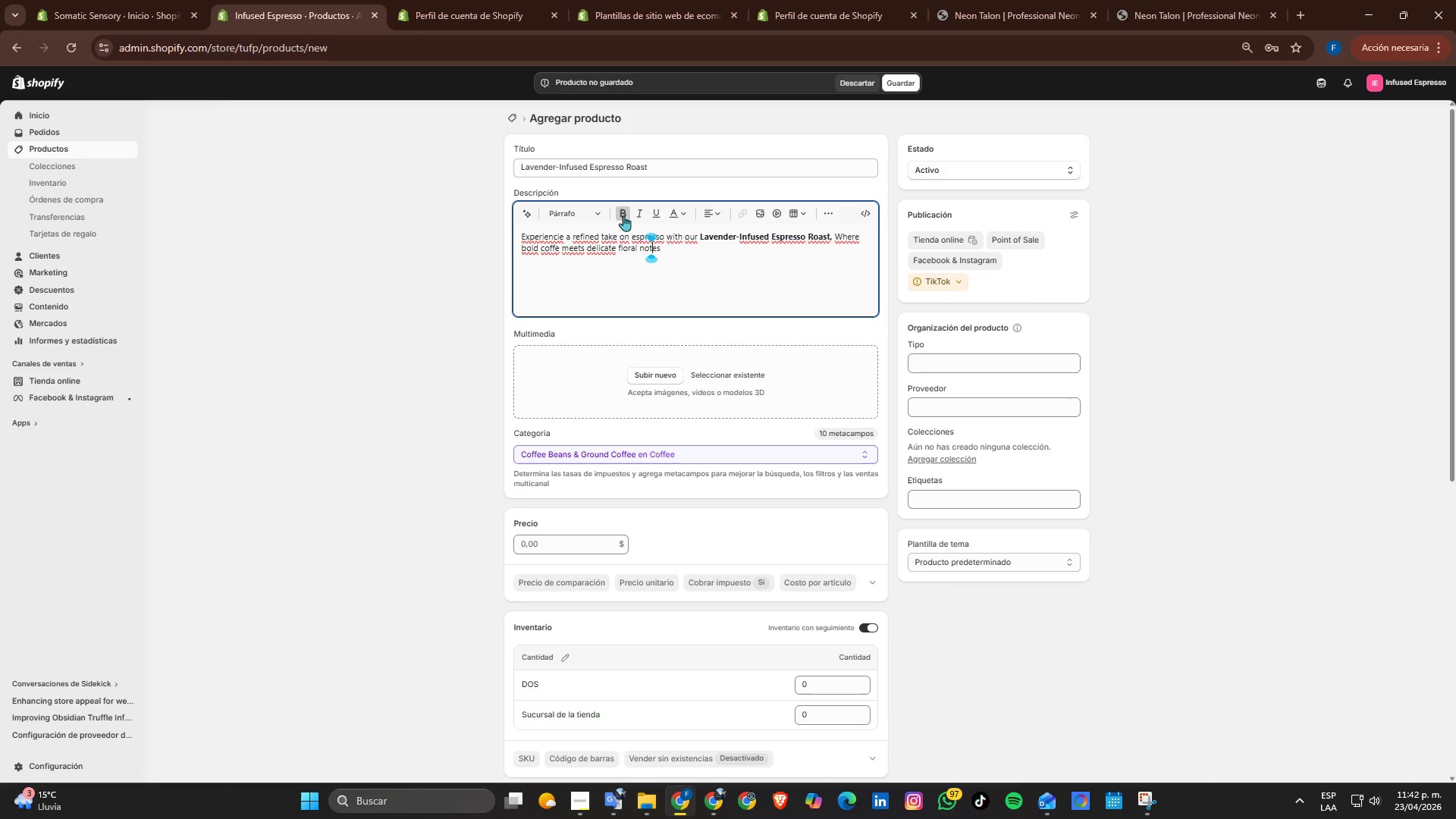 
key(ArrowRight)
 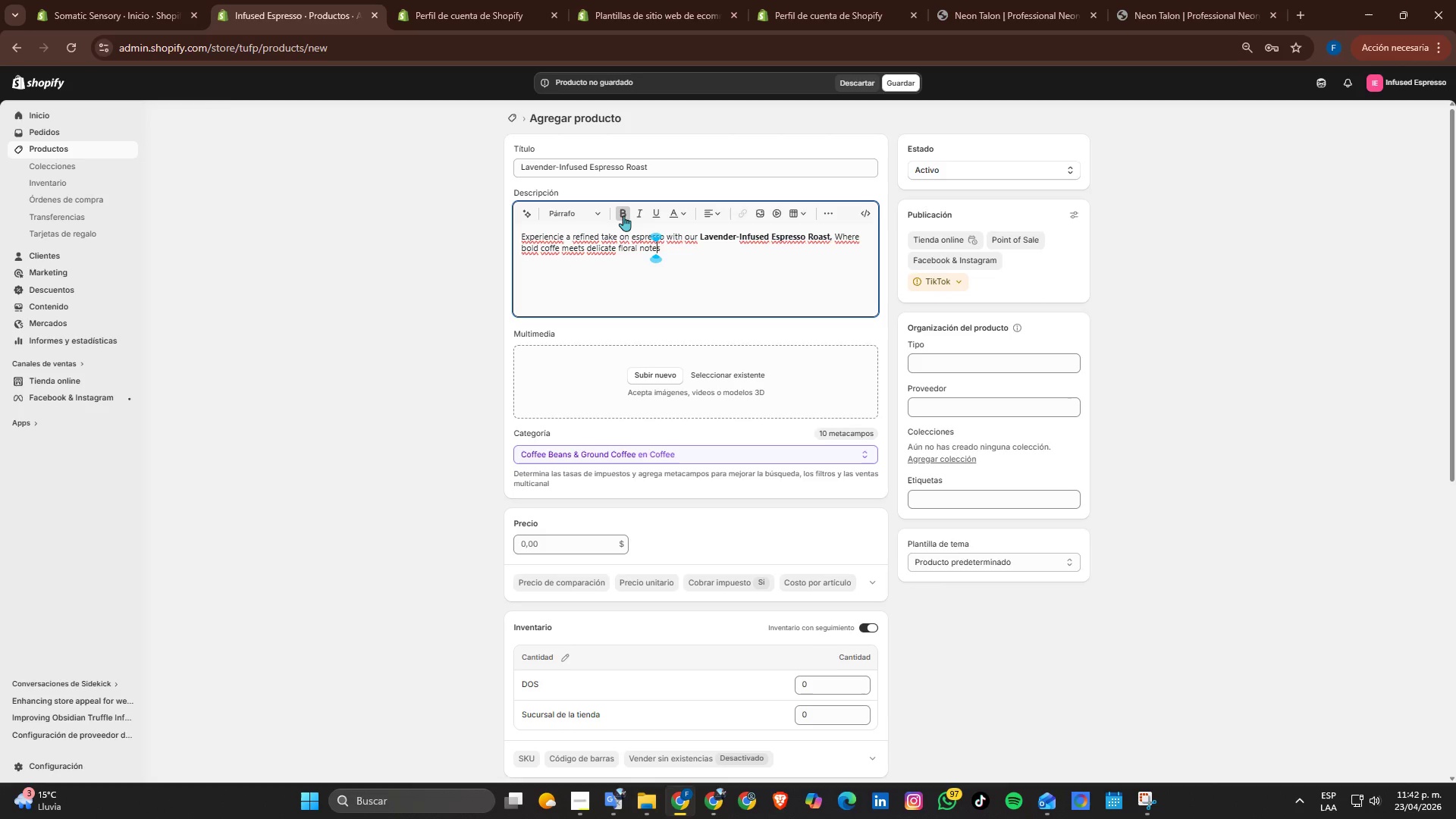 
key(ArrowRight)
 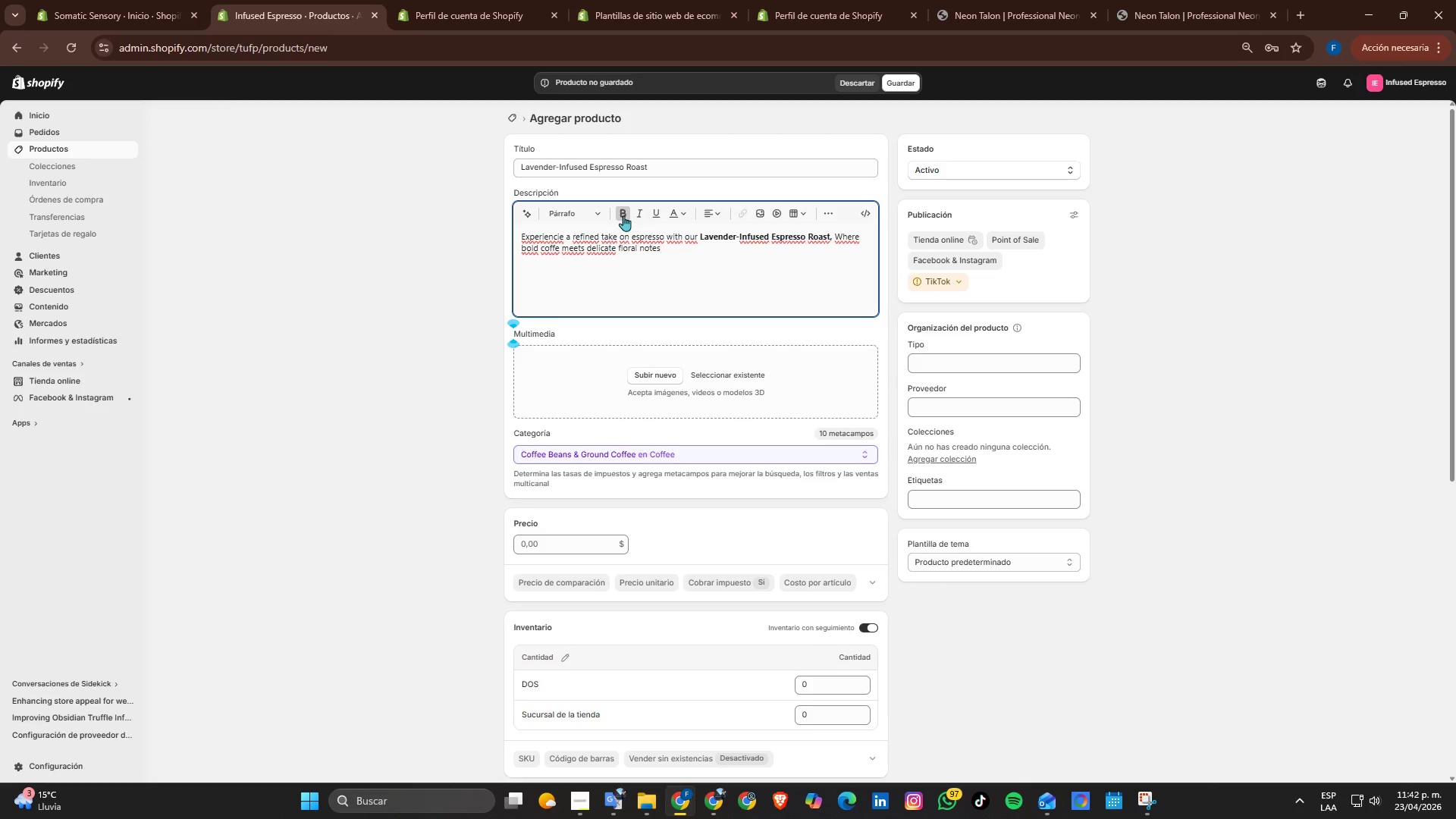 
key(ArrowLeft)
 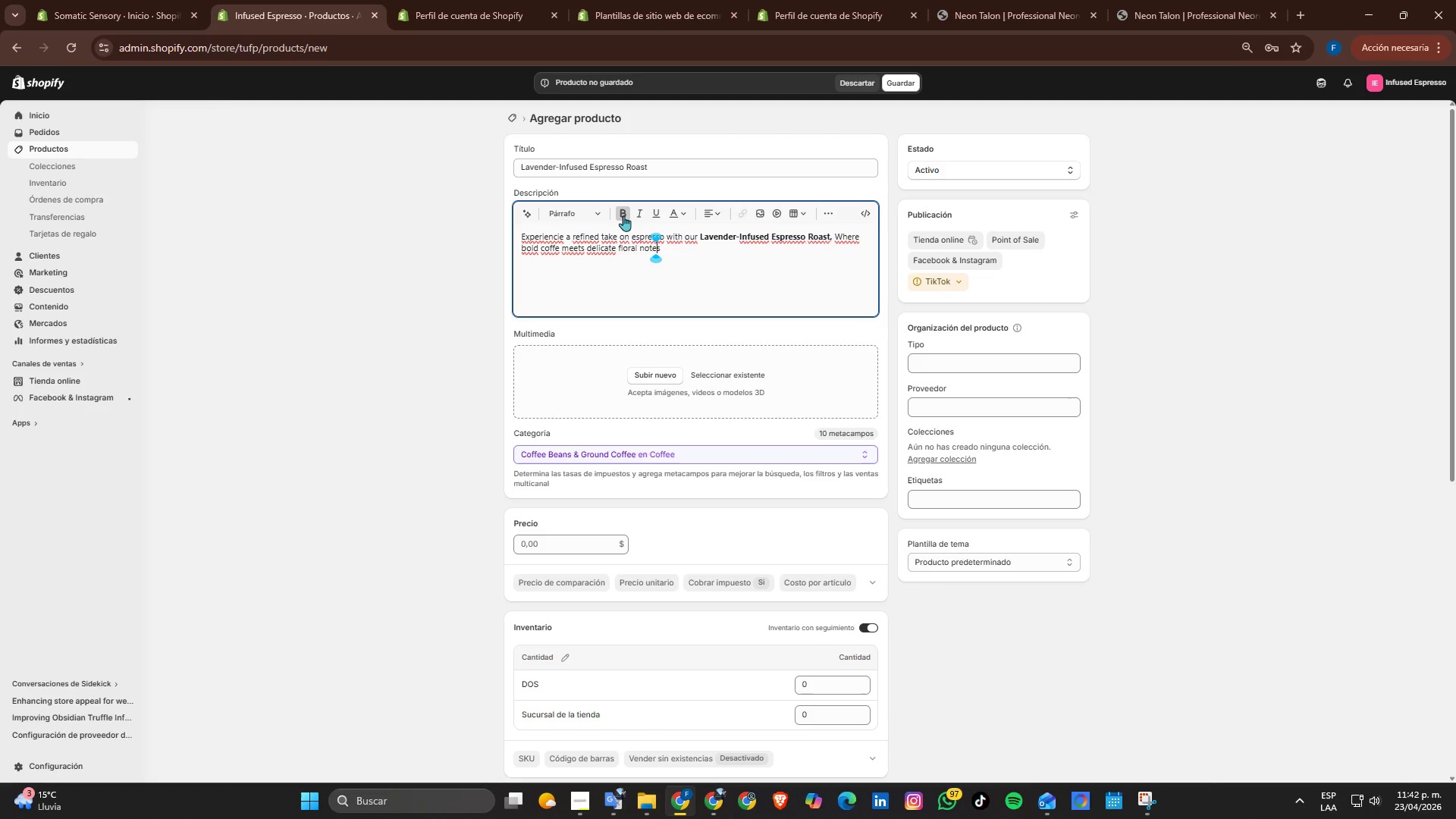 
key(ArrowRight)
 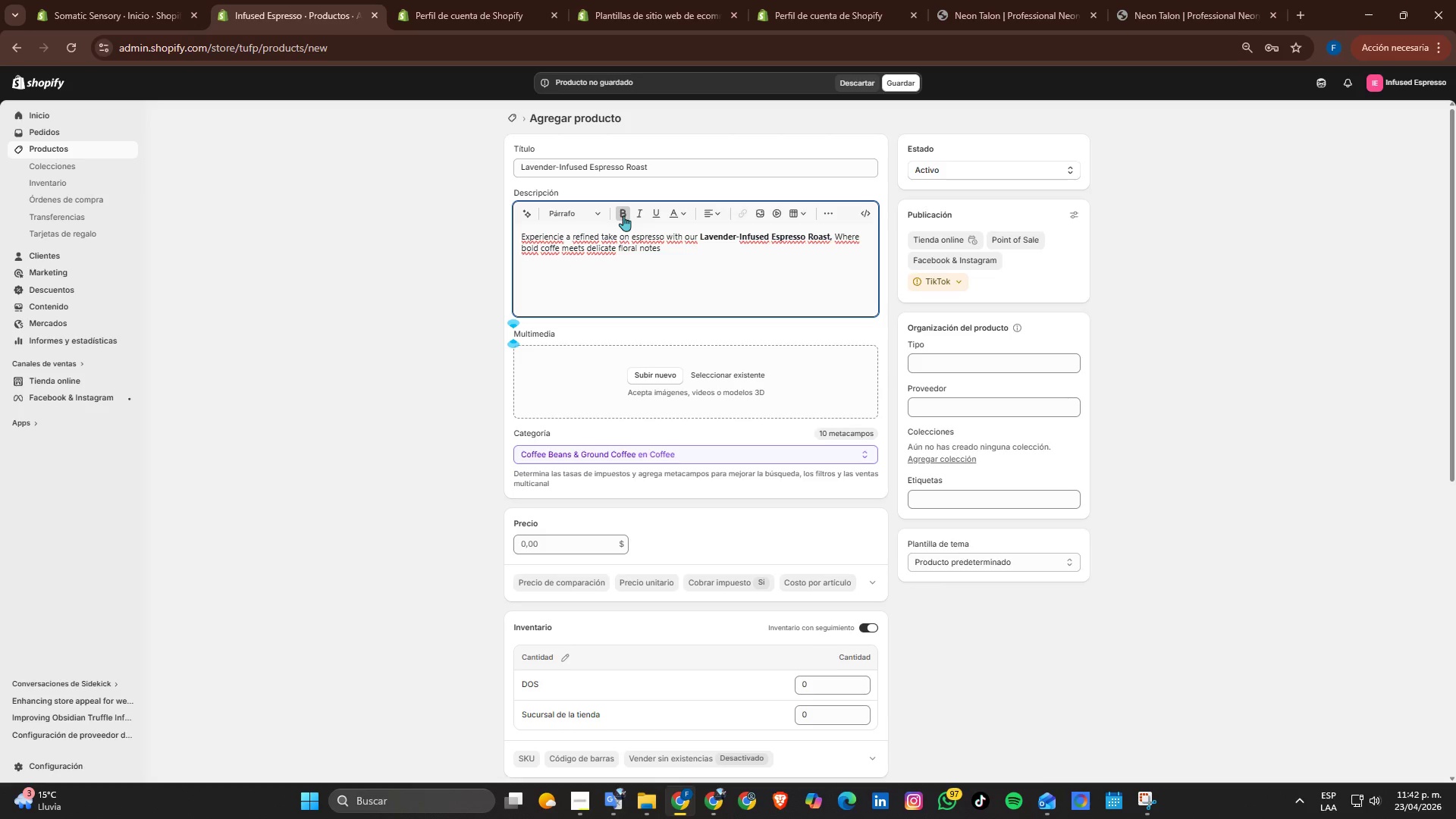 
type(. This artisanal blend is carefully with our )
 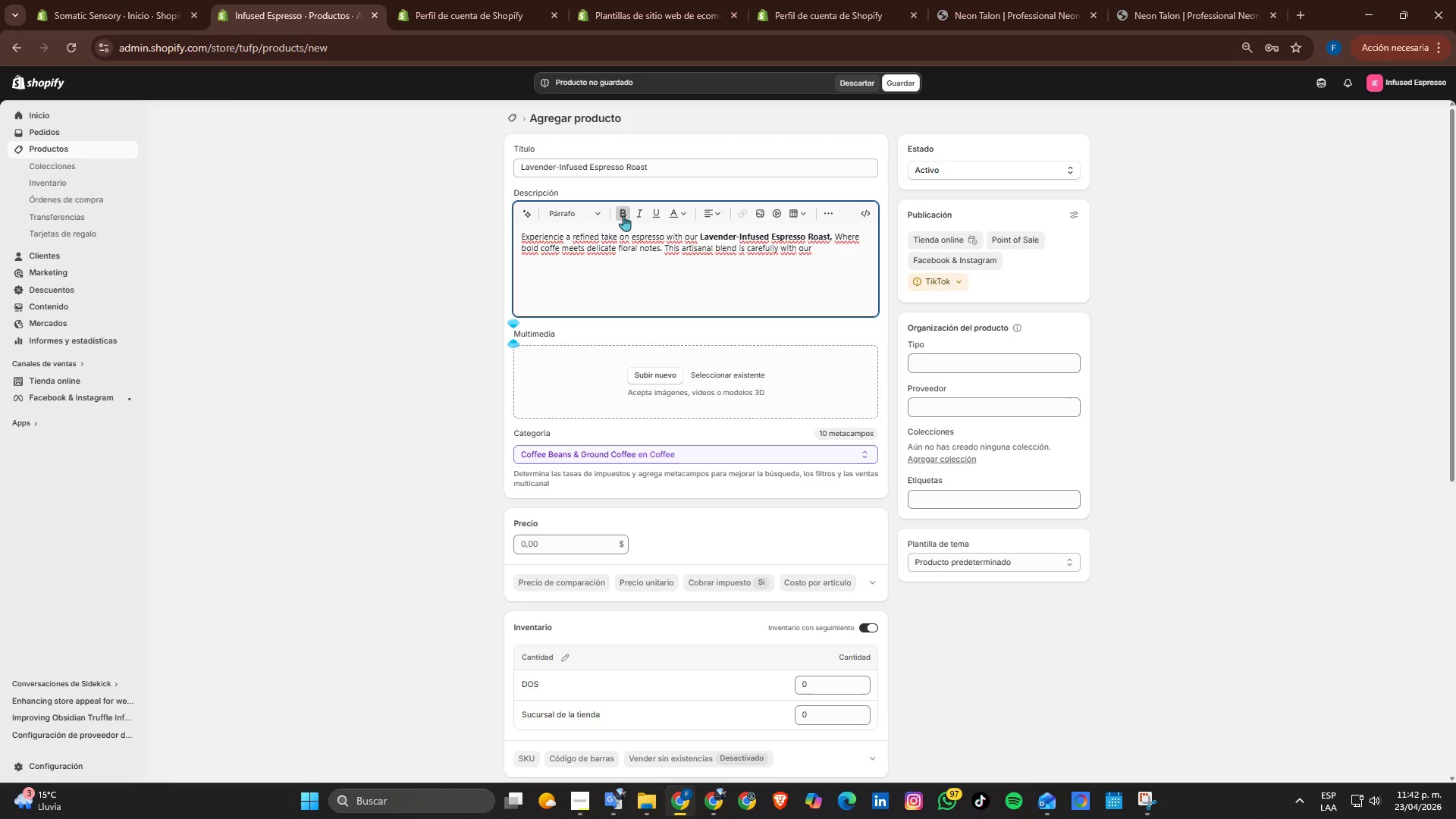 
wait(6.3)
 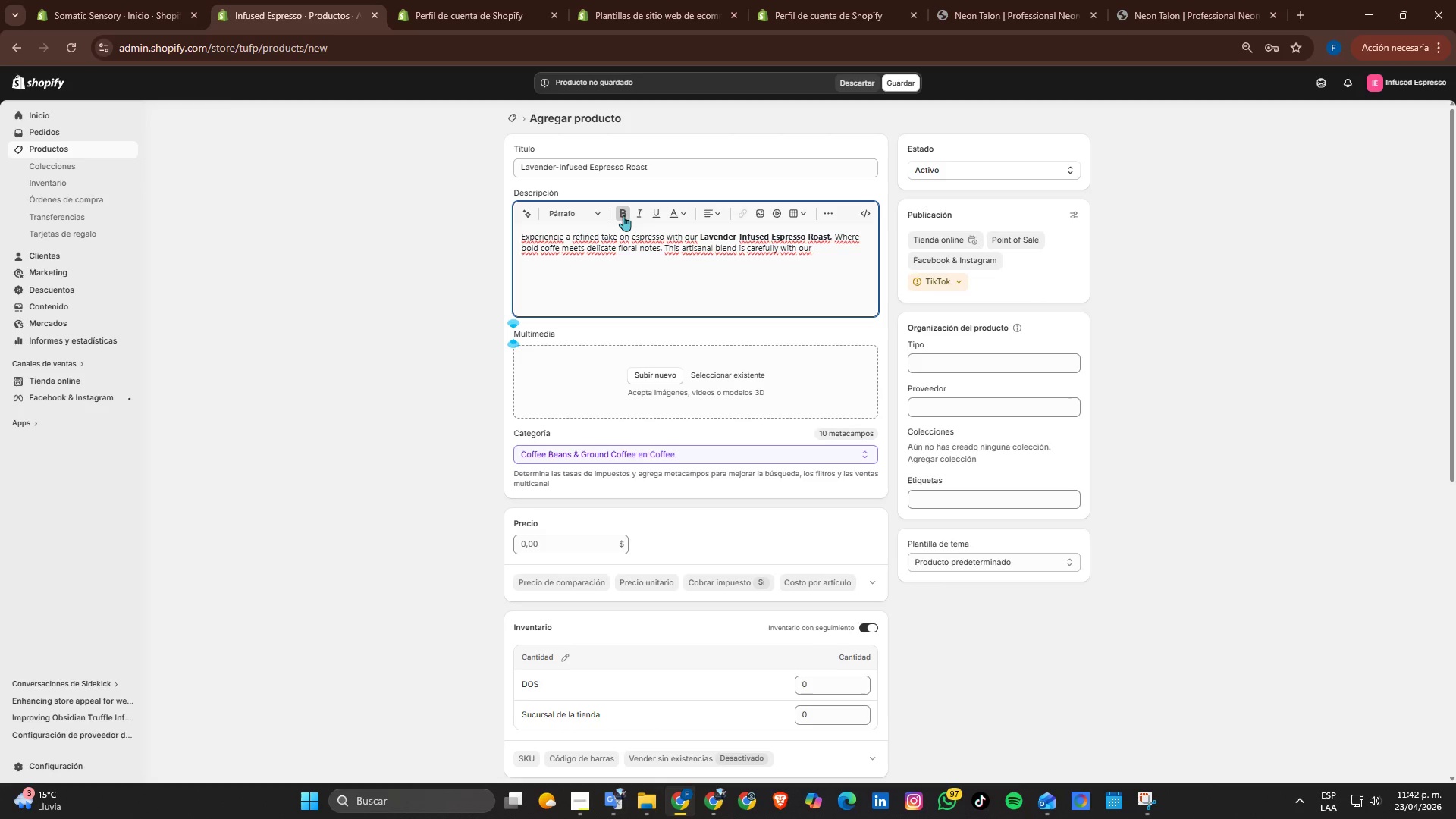 
key(Backspace)
key(Backspace)
key(Backspace)
key(Backspace)
key(Backspace)
key(Backspace)
key(Backspace)
key(Backspace)
key(Backspace)
key(Backspace)
type( infused with natural lavender, crating a smot)
key(Backspace)
type(oth and aromai)
key(Backspace)
type(tic cup tha t)
key(Backspace)
key(Backspace)
type(t balancs intensity tih)
key(Backspace)
key(Backspace)
key(Backspace)
type(with subtle)
 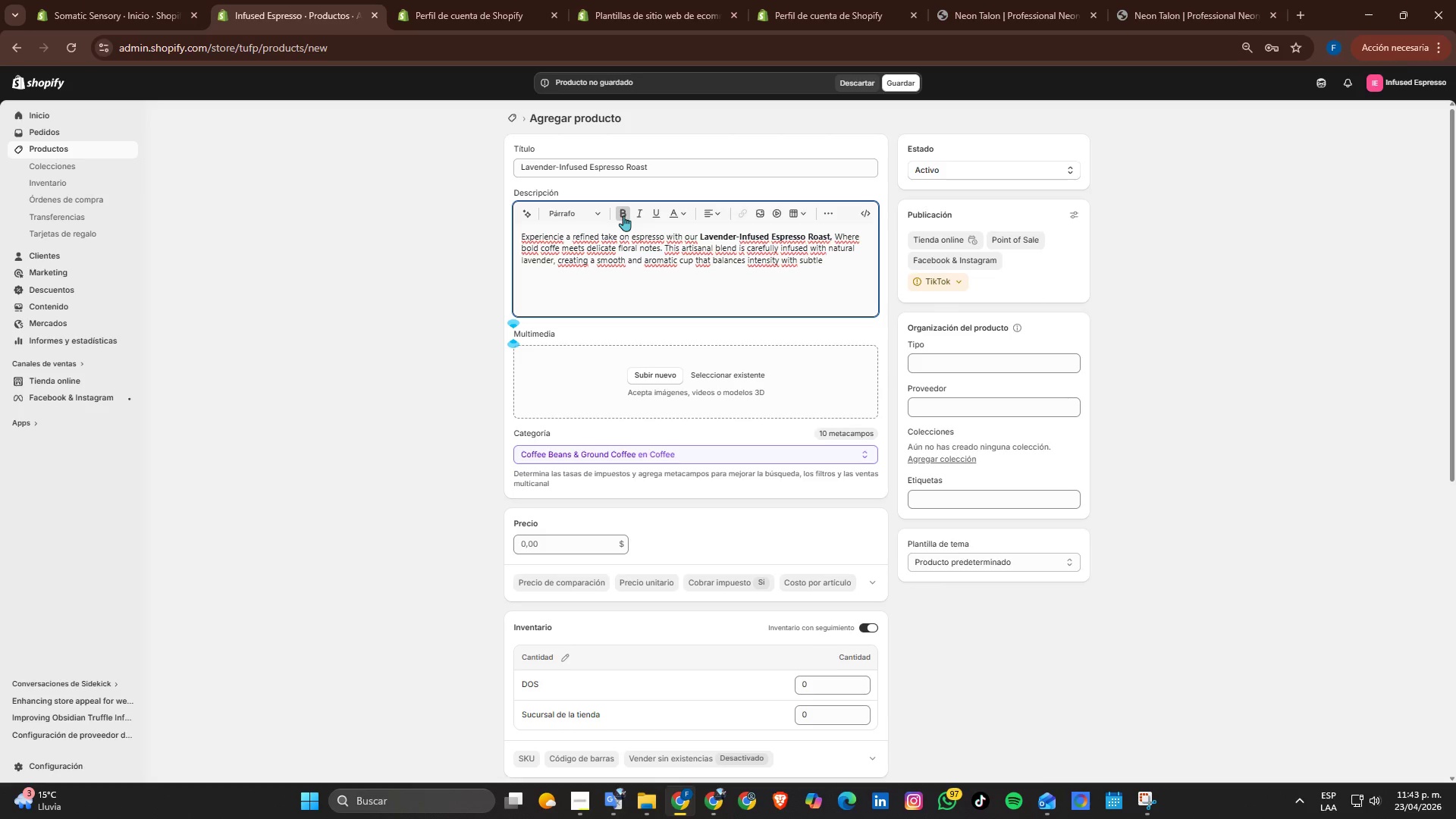 
type( ser)
key(Backspace)
key(Backspace)
type(wee)
 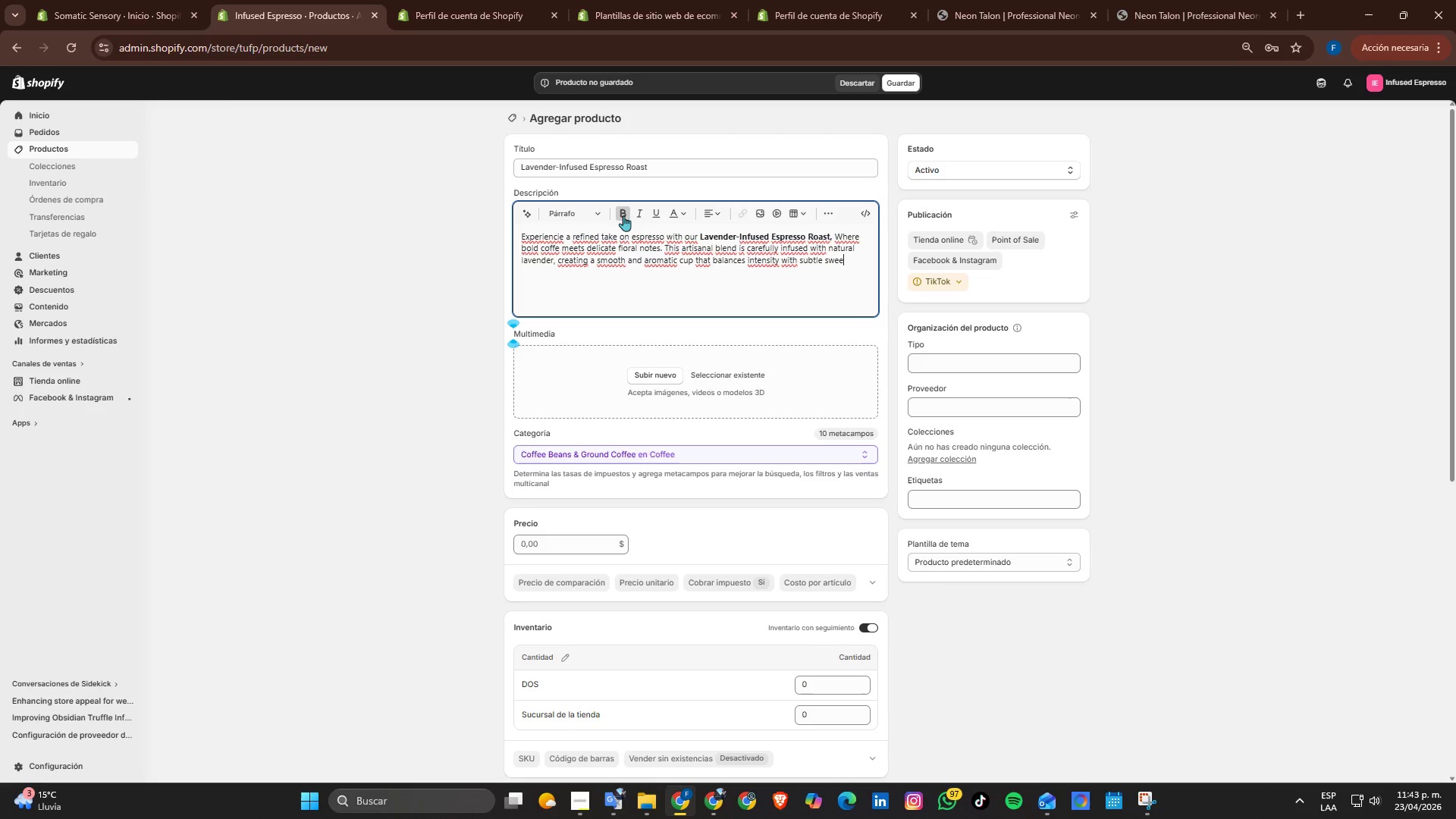 
type(tness.)
 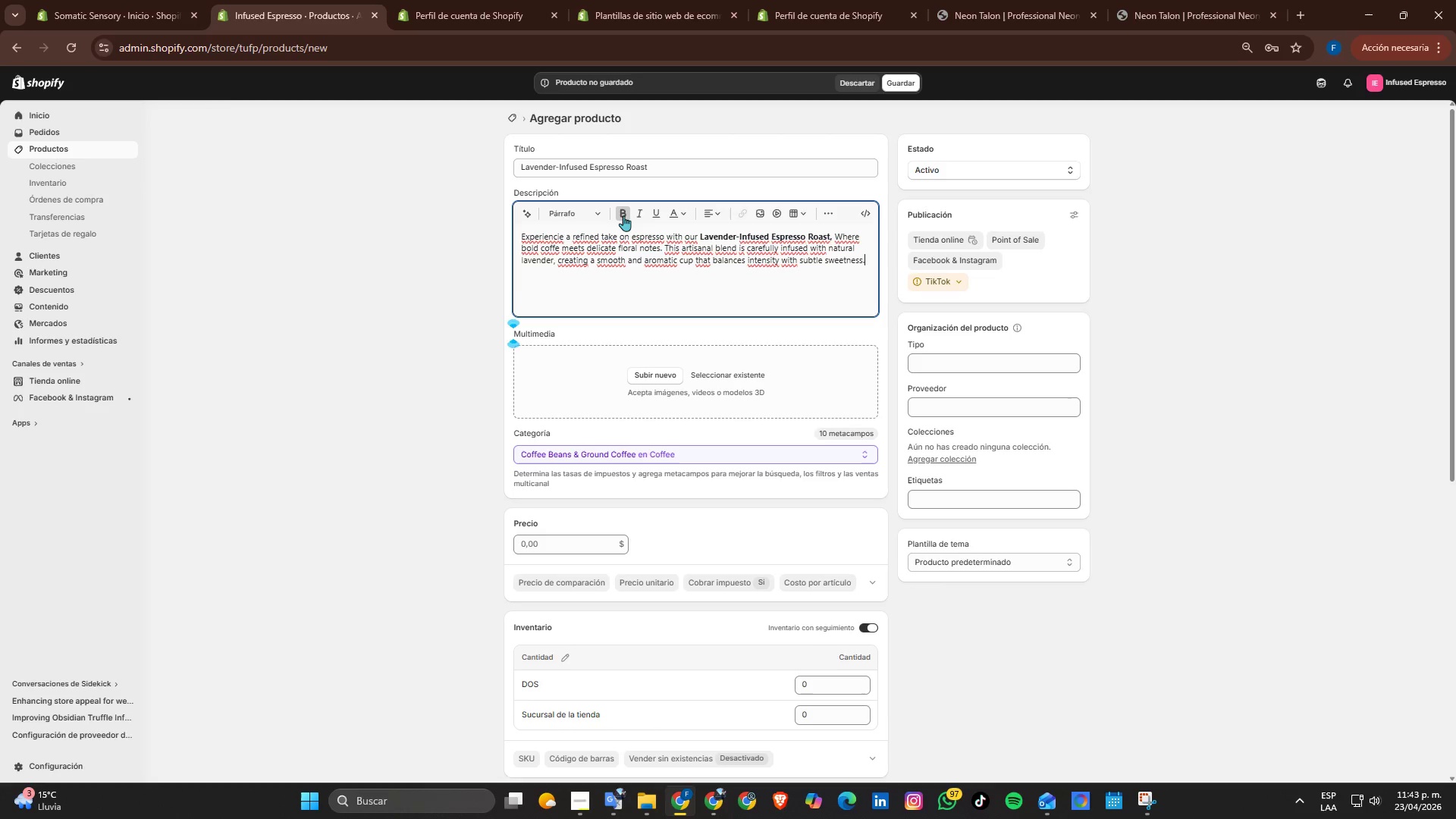 
key(Enter)
 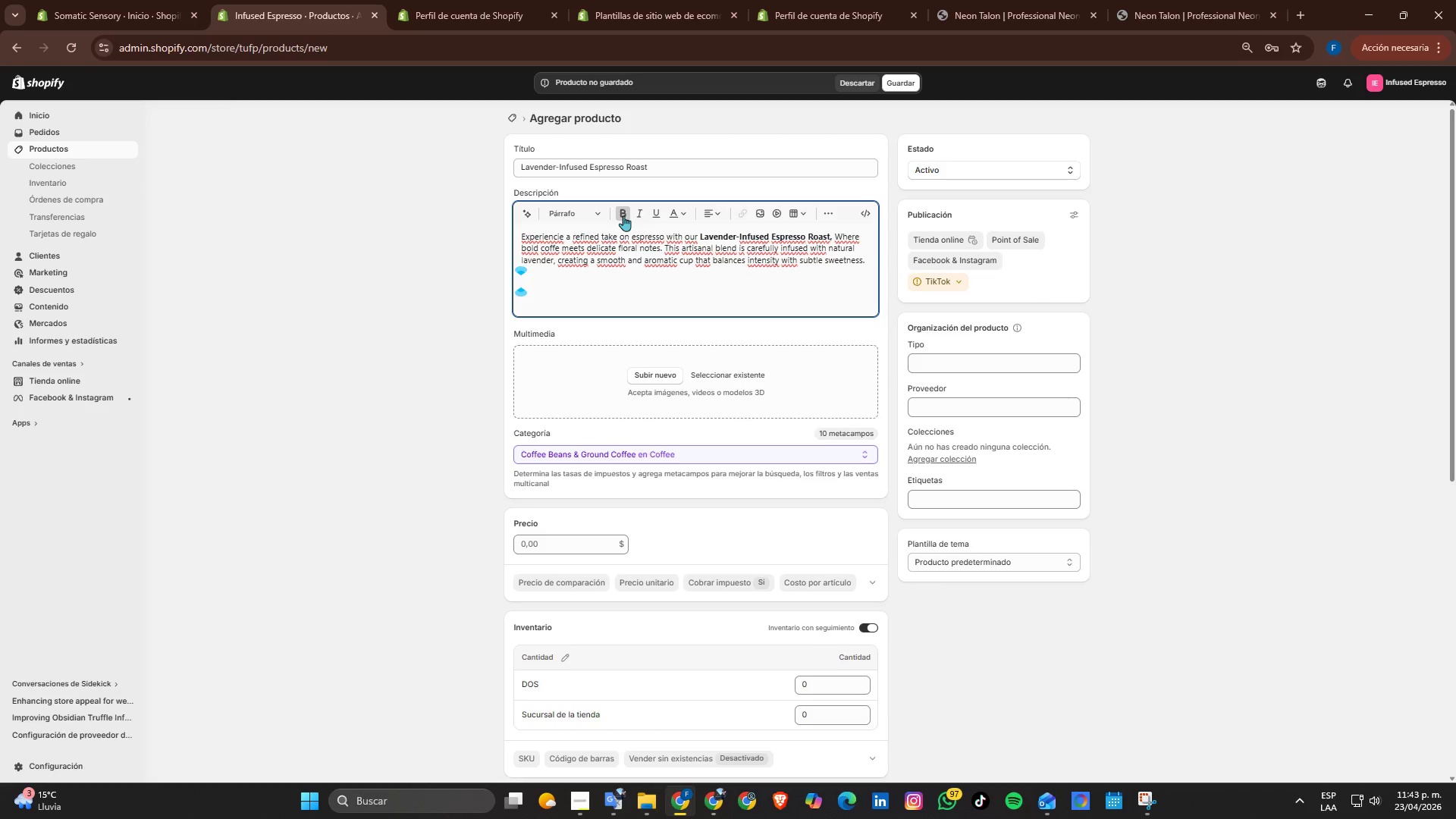 
key(Enter)
 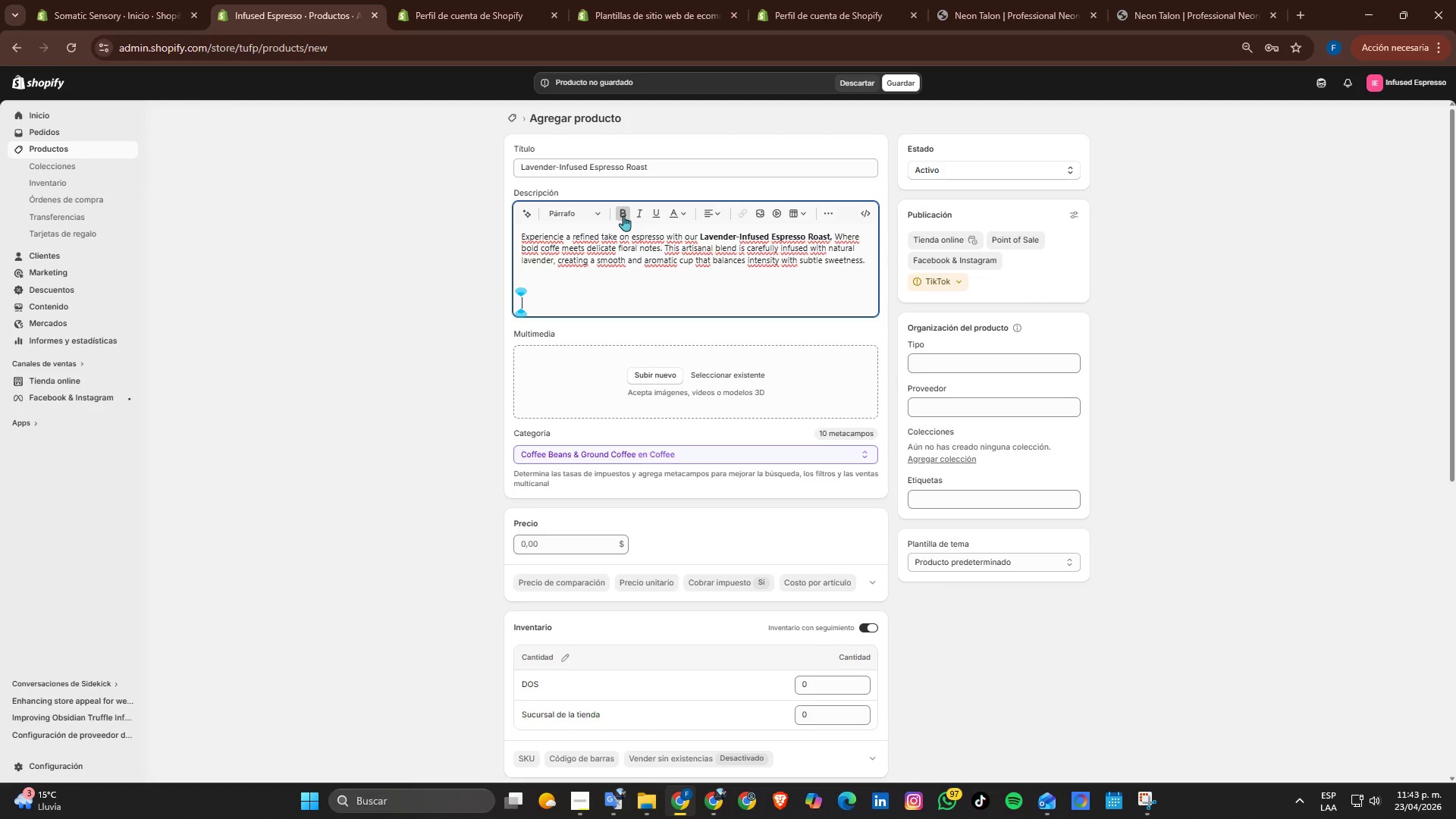 
type(Desif)
key(Backspace)
type(gned fot)
key(Backspace)
type(r those who ape)
key(Backspace)
key(Backspace)
type(preciate speciality)
key(Backspace)
key(Backspace)
key(Backspace)
key(Backspace)
type(lty)
 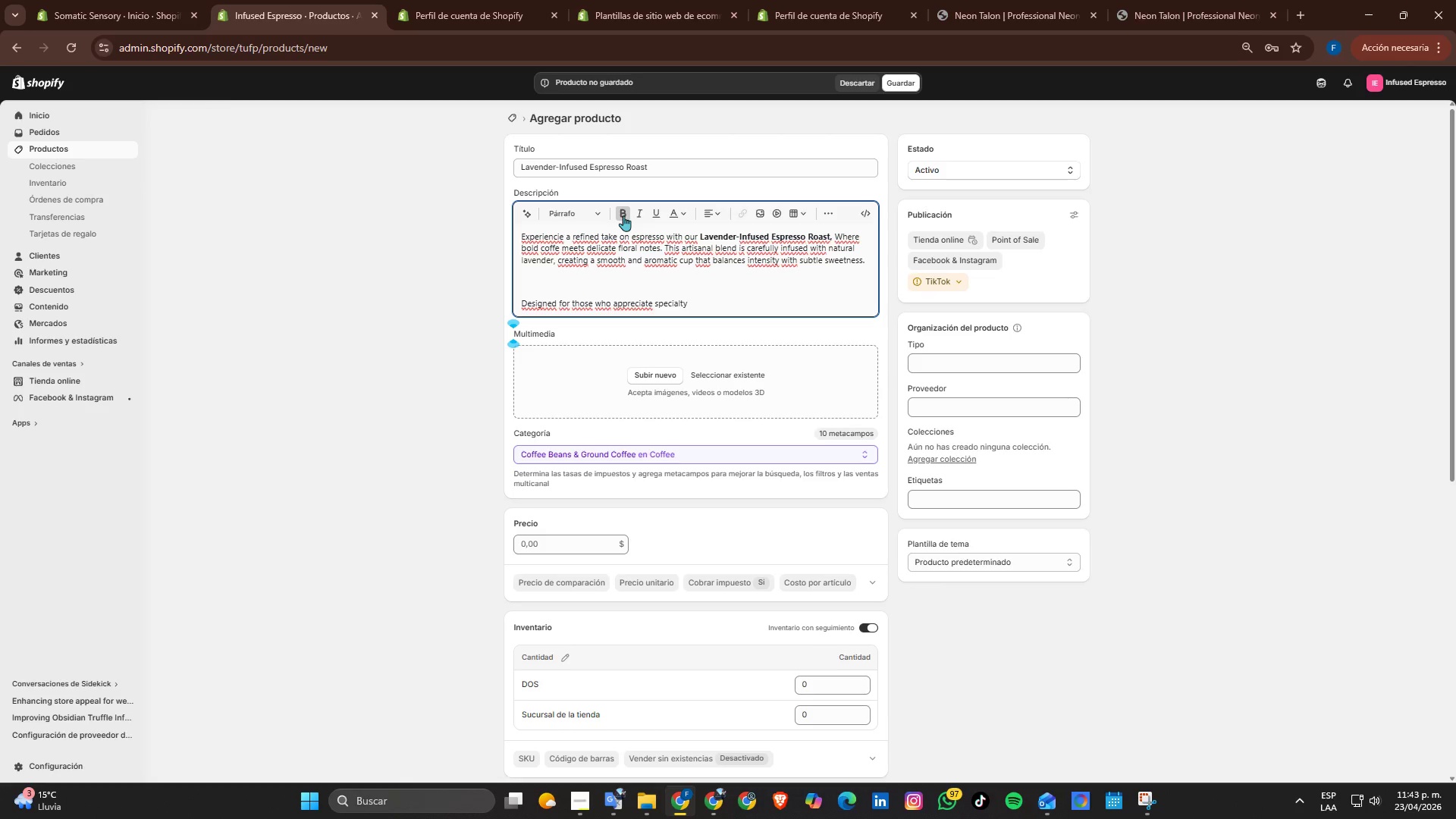 
type( coffe, thi roast delivrs a i)
key(Backspace)
type(rich )
 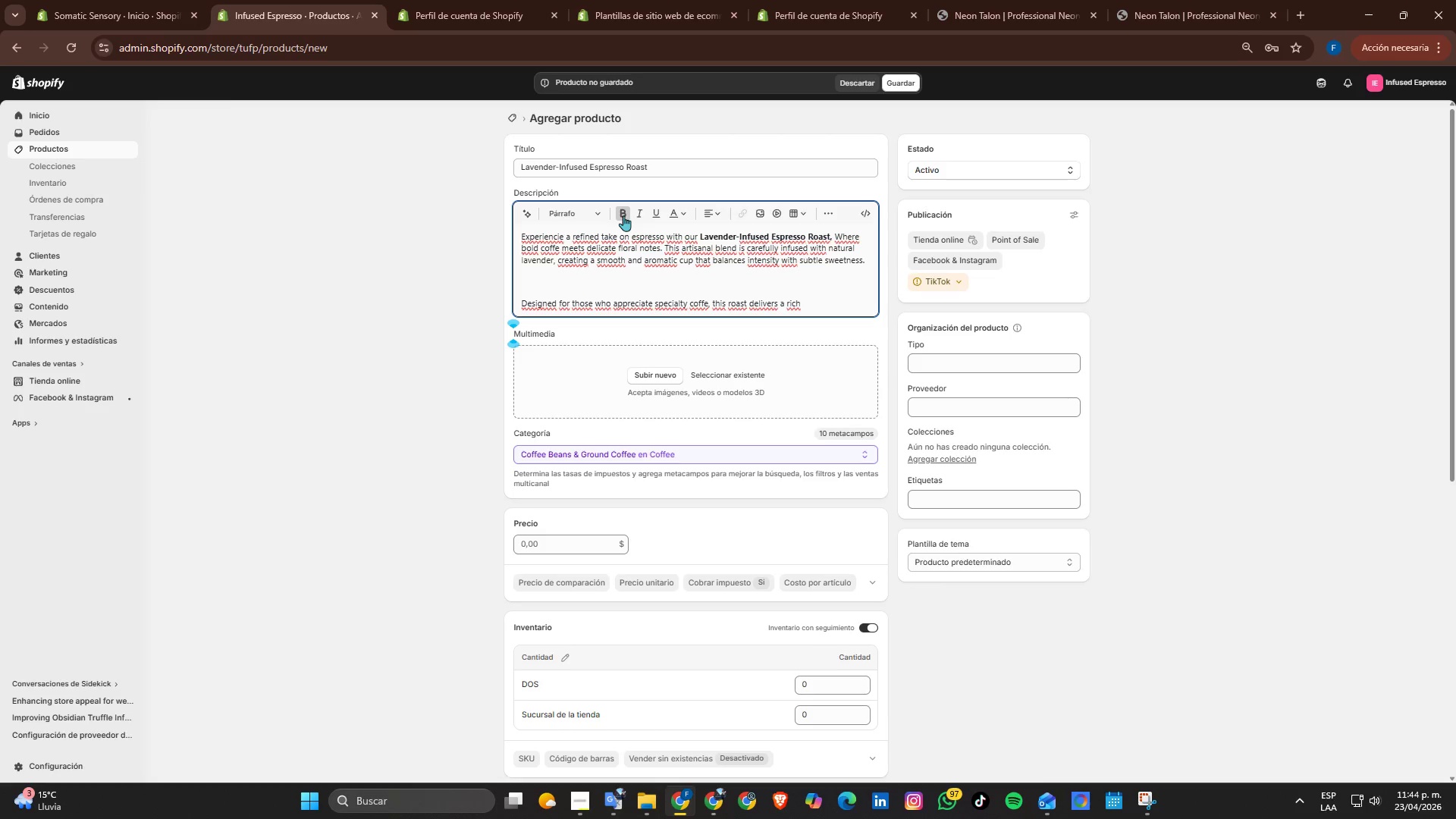 
wait(12.19)
 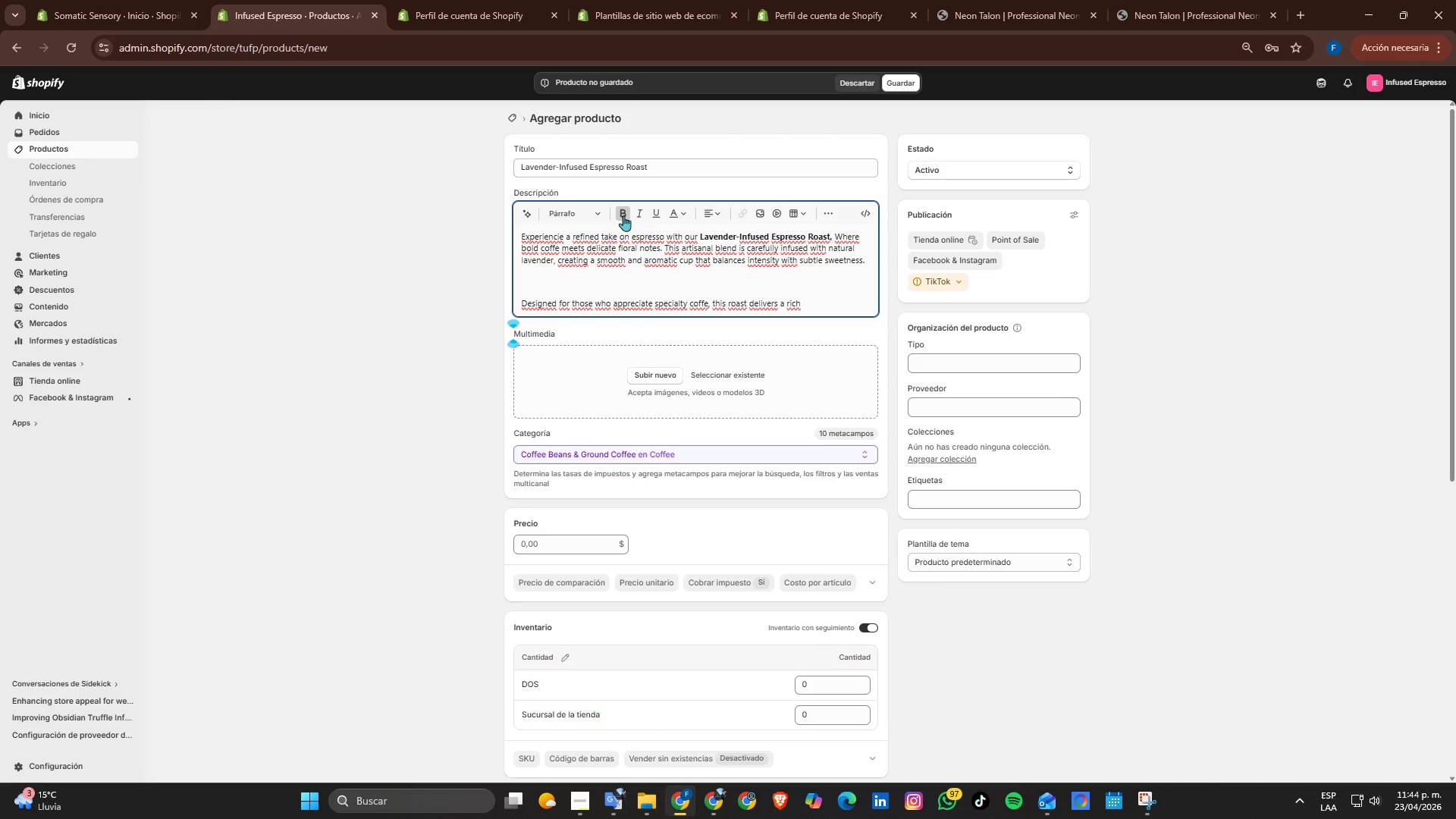 
type(body with a calming finish)
 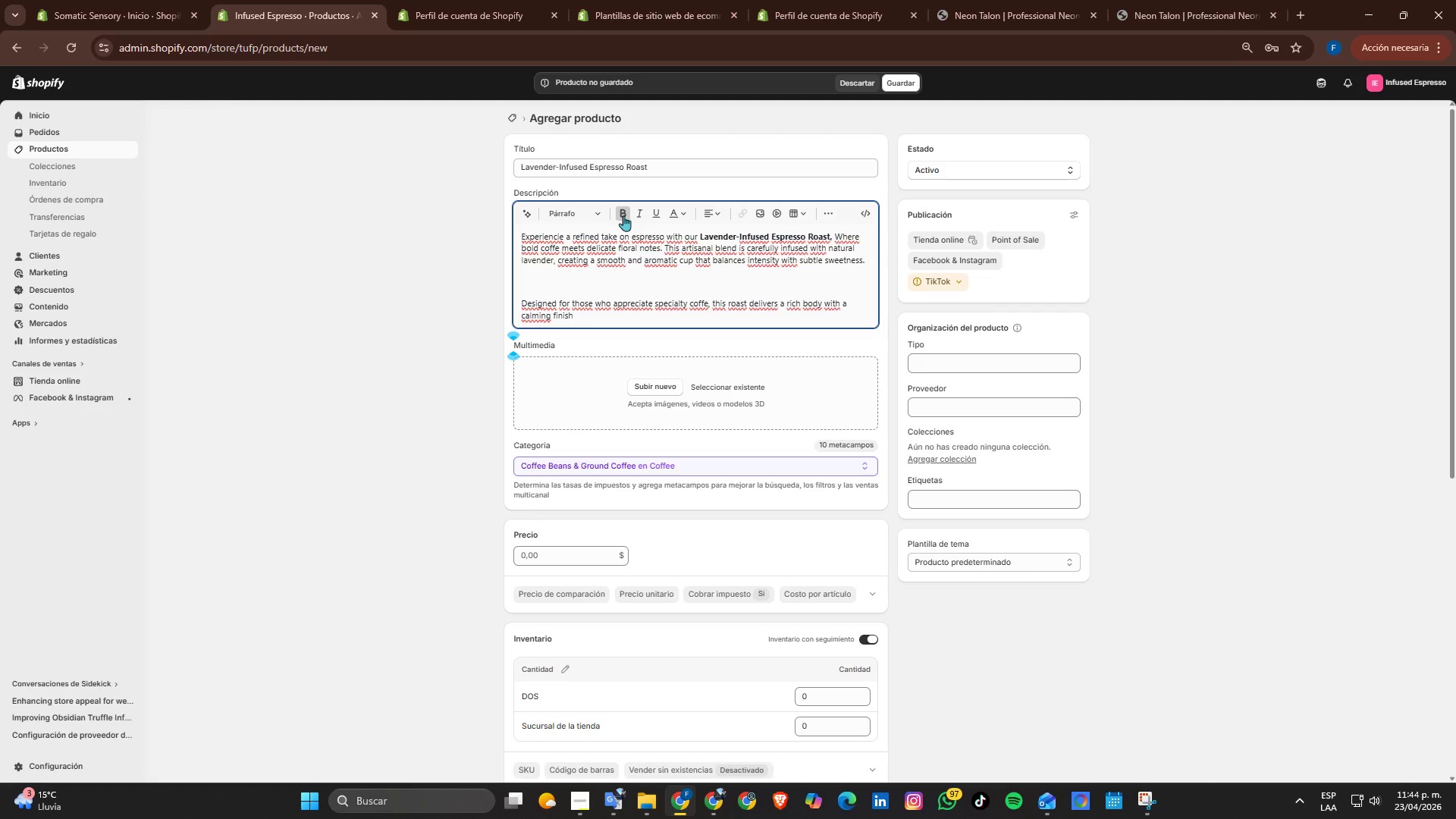 
wait(8.98)
 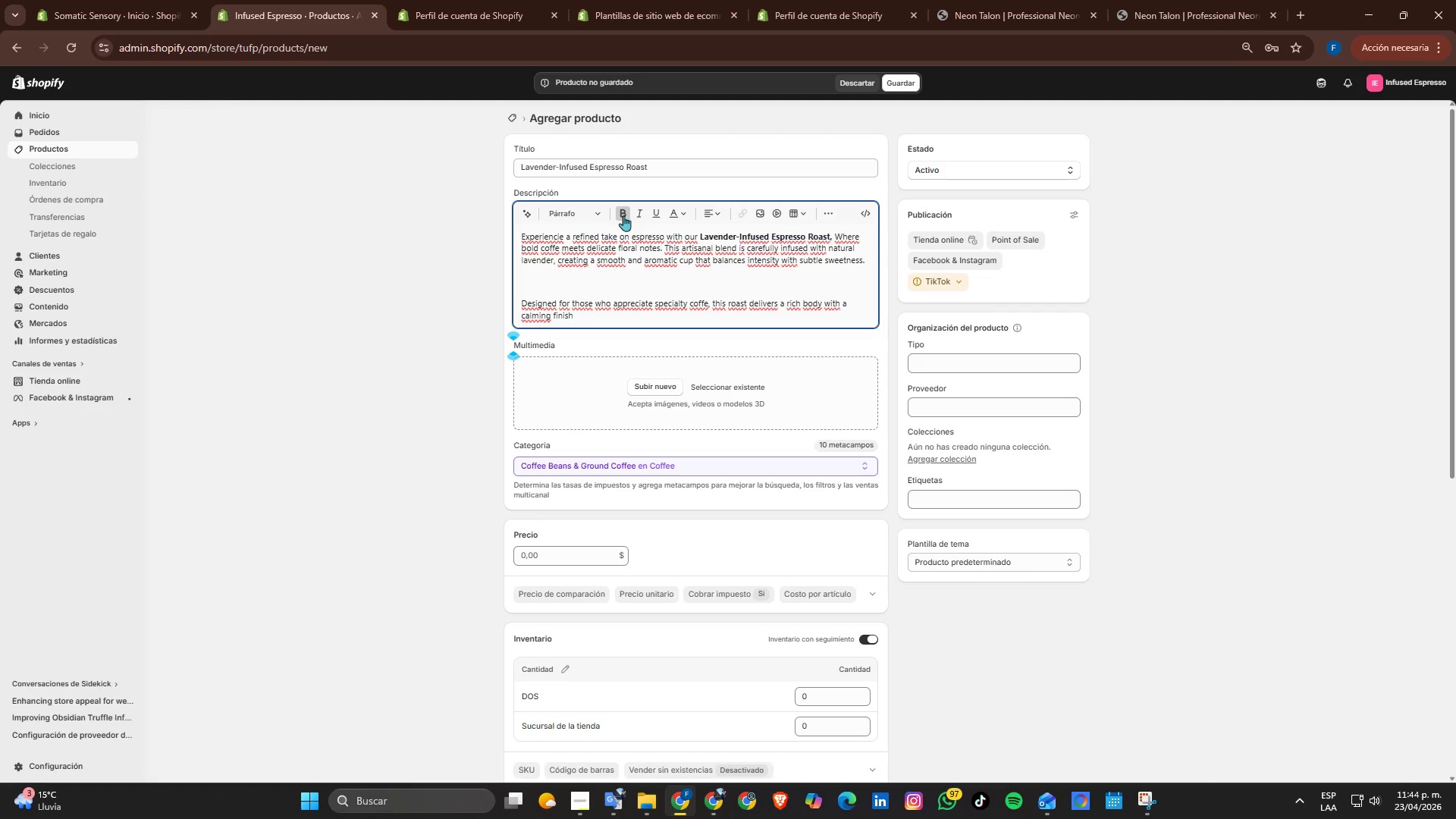 
type(, making it ideal fot)
key(Backspace)
type(r both )
 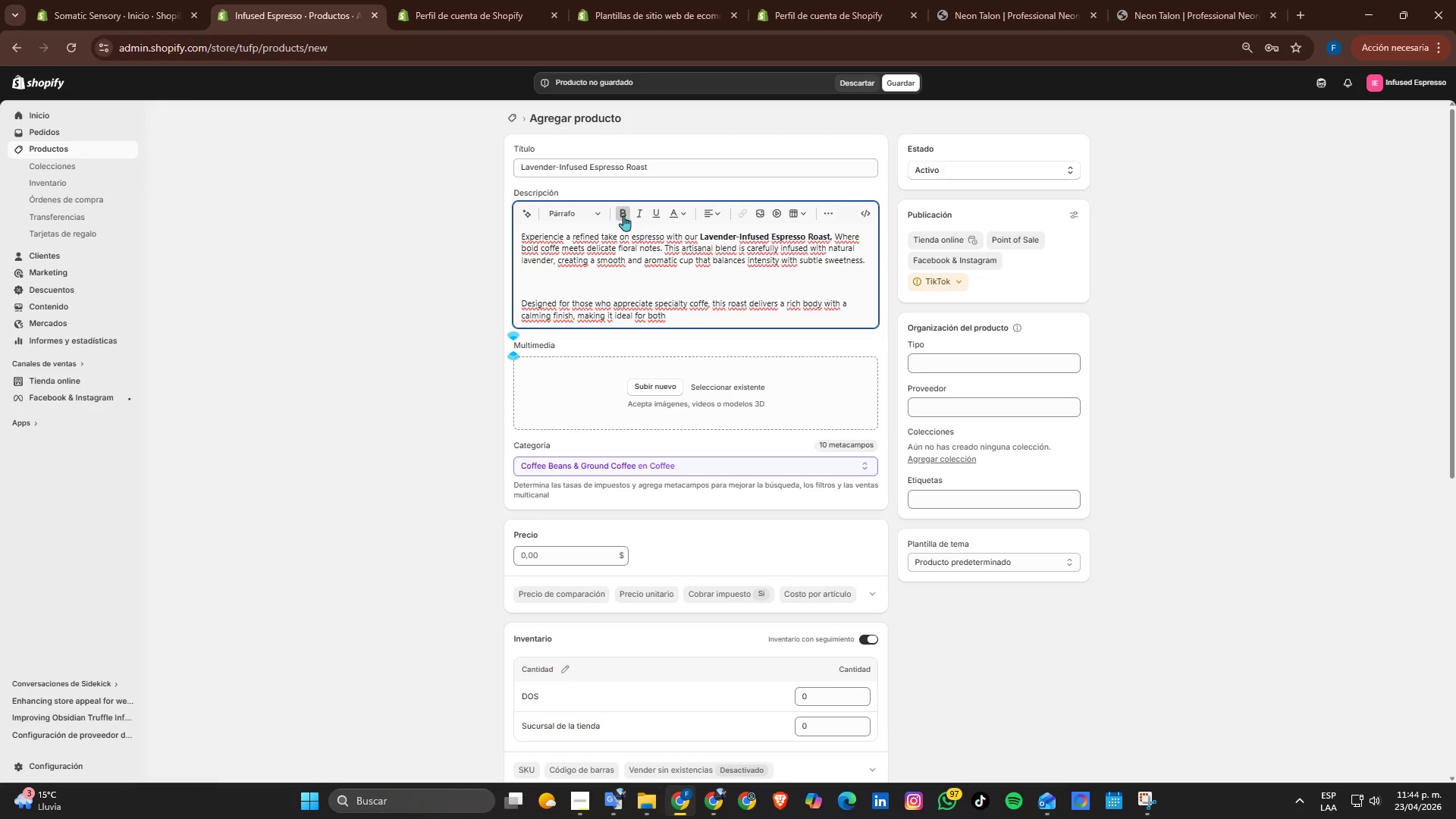 
wait(8.66)
 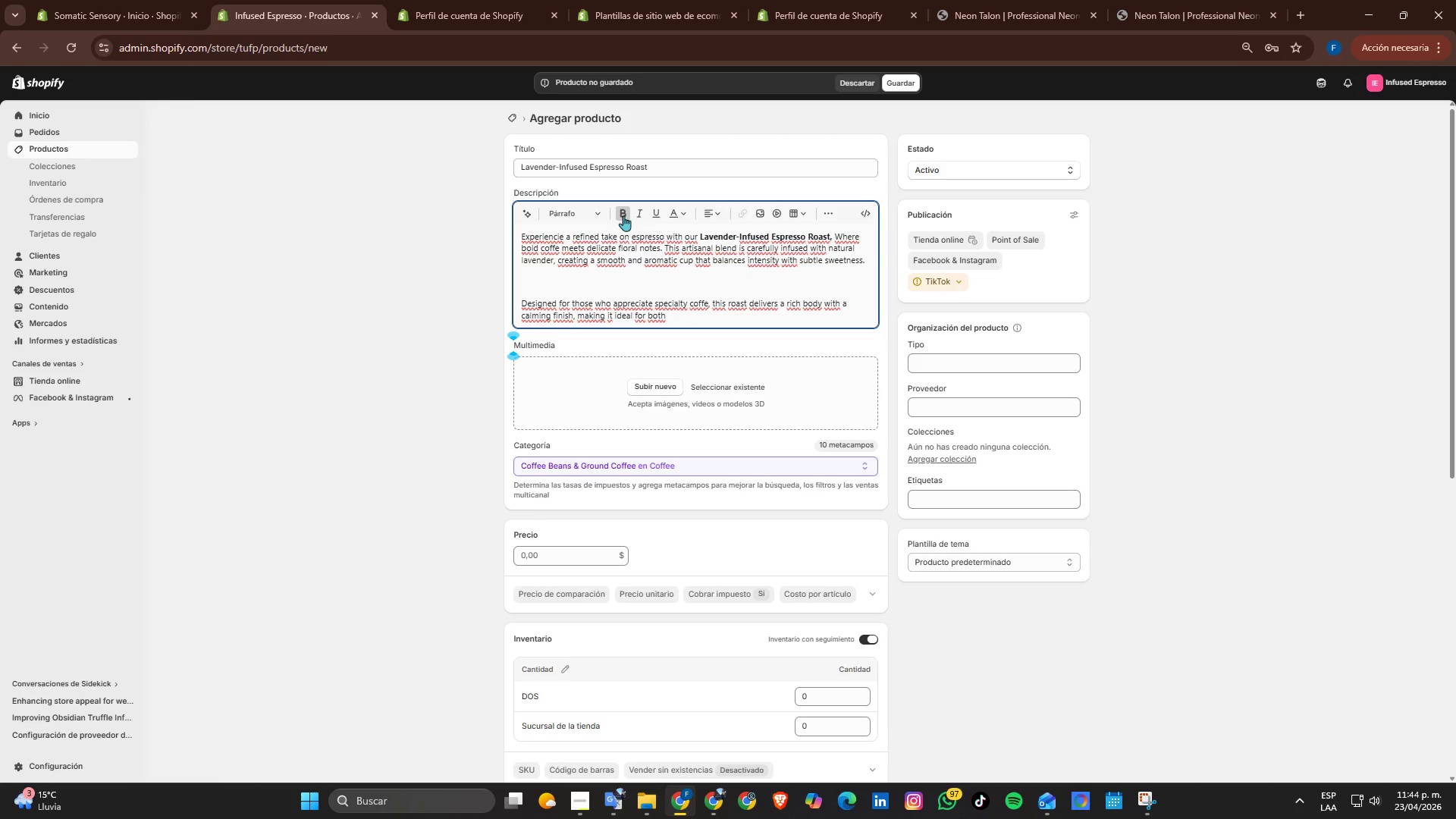 
type(morning rituals and slow afternoon moments. The floral infusion enhacs the sensory a)
key(Backspace)
type(experiencie)
key(Backspace)
key(Backspace)
type(e without overpowering the deep)
 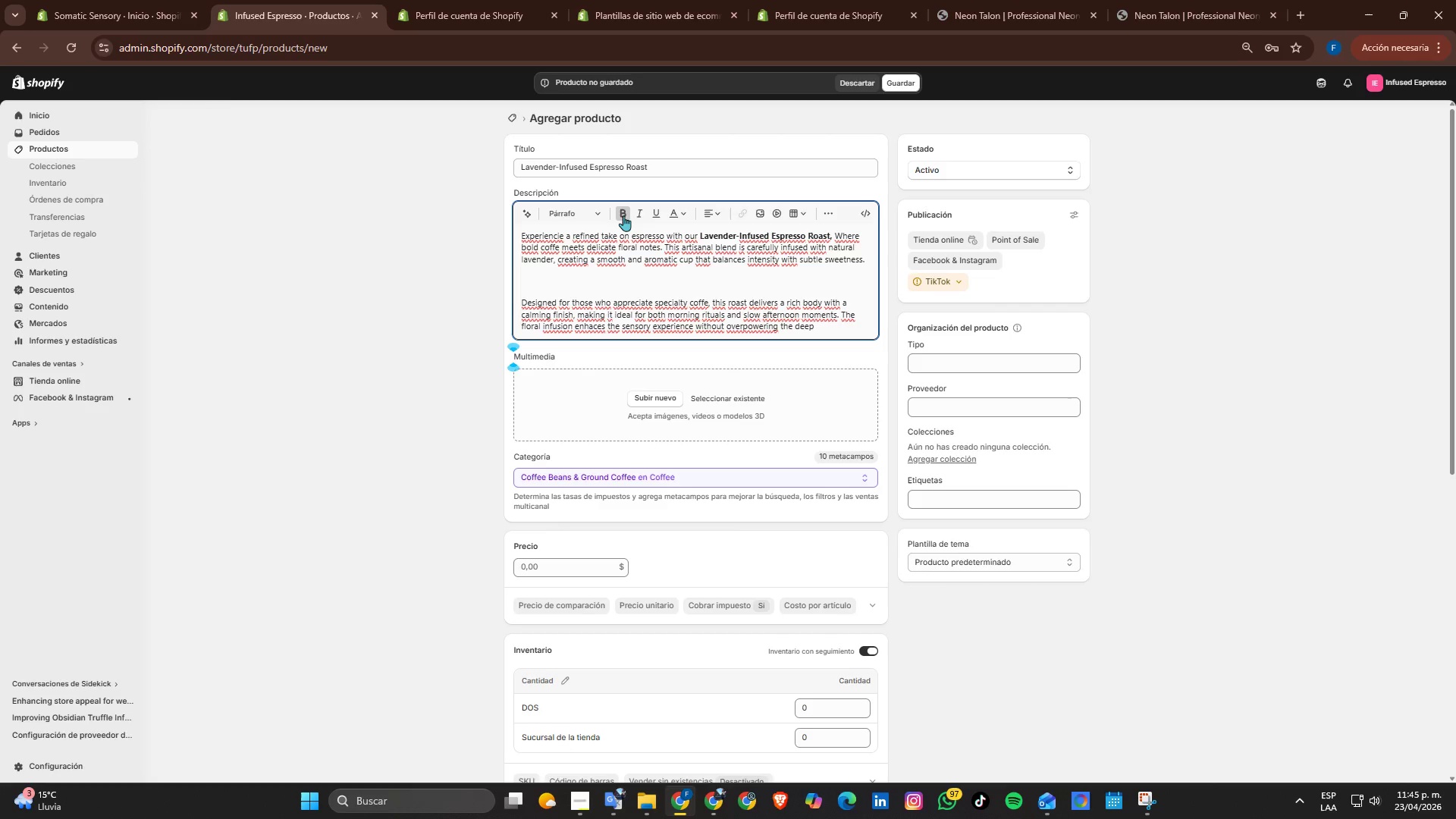 
wait(5.88)
 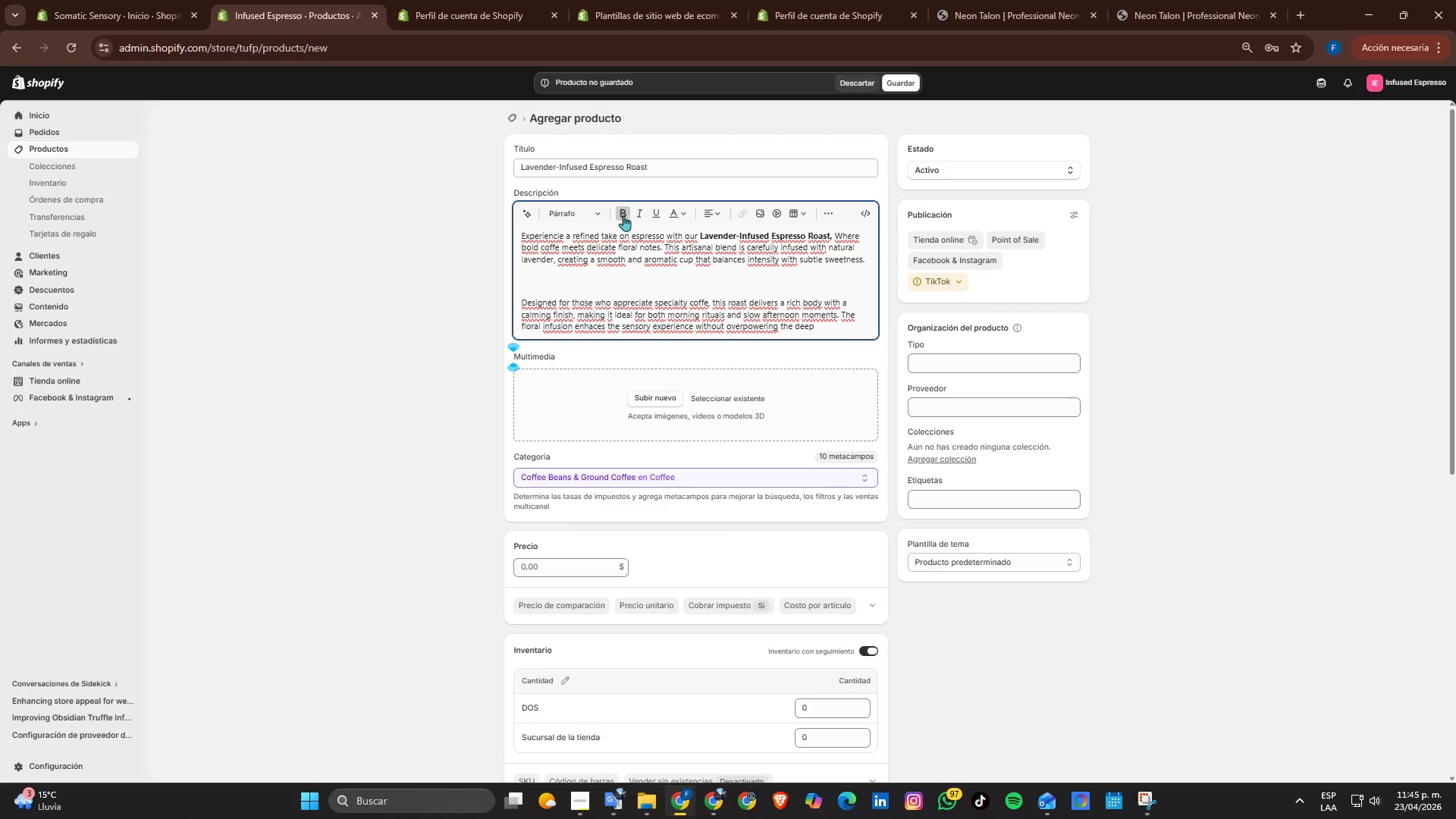 
type( expresso charachter)
 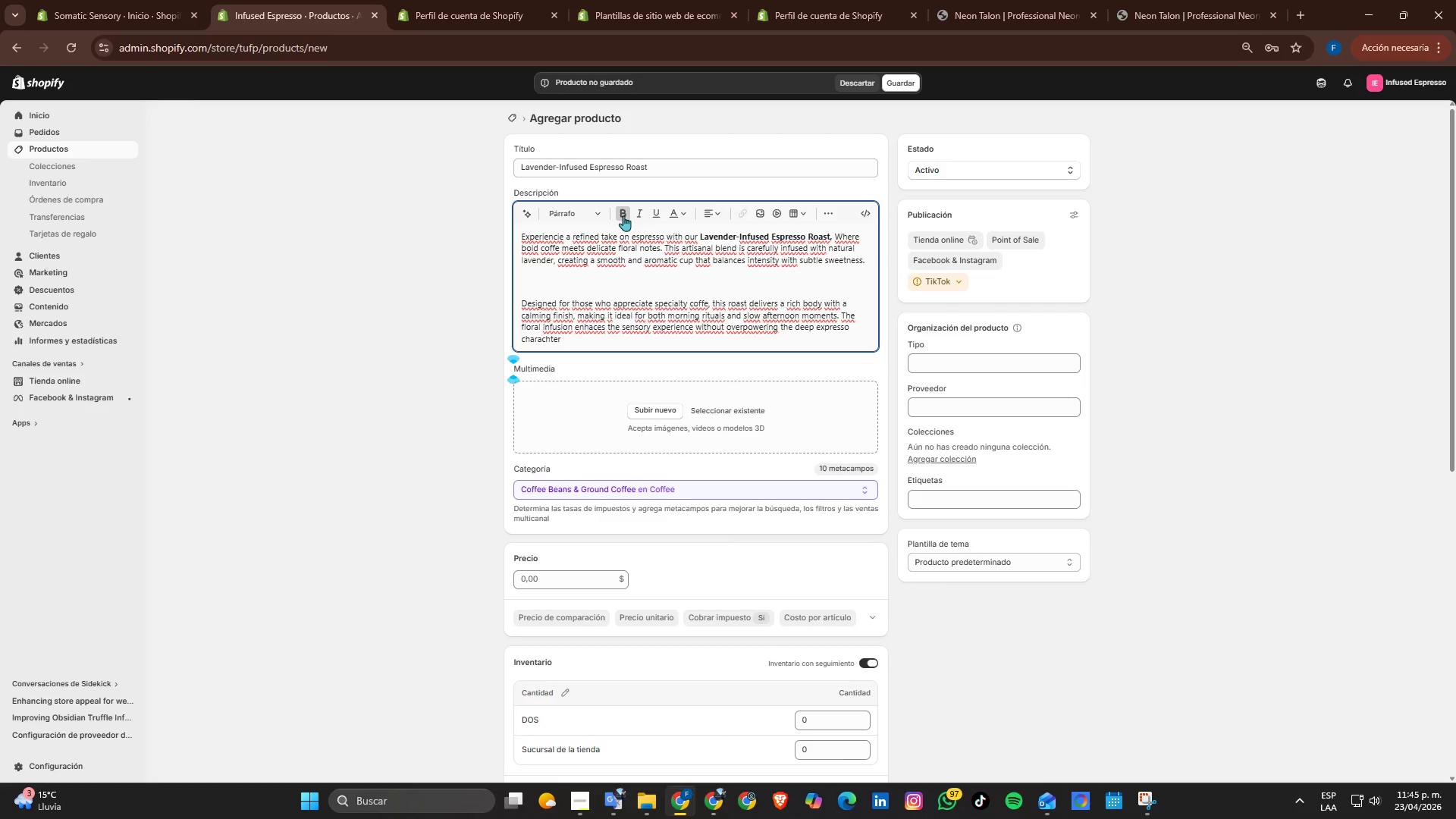 
wait(5.5)
 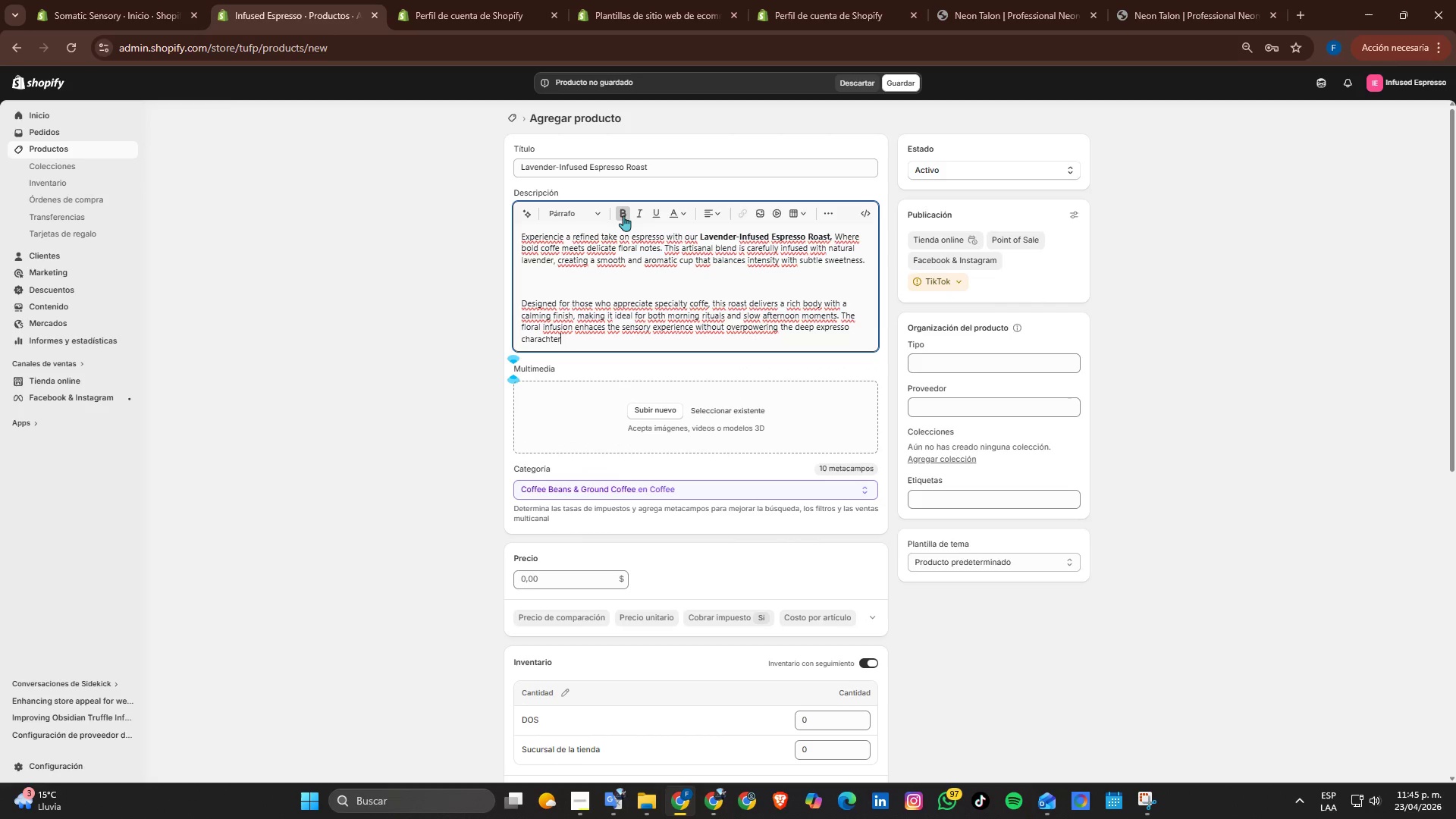 
key(ArrowLeft)
 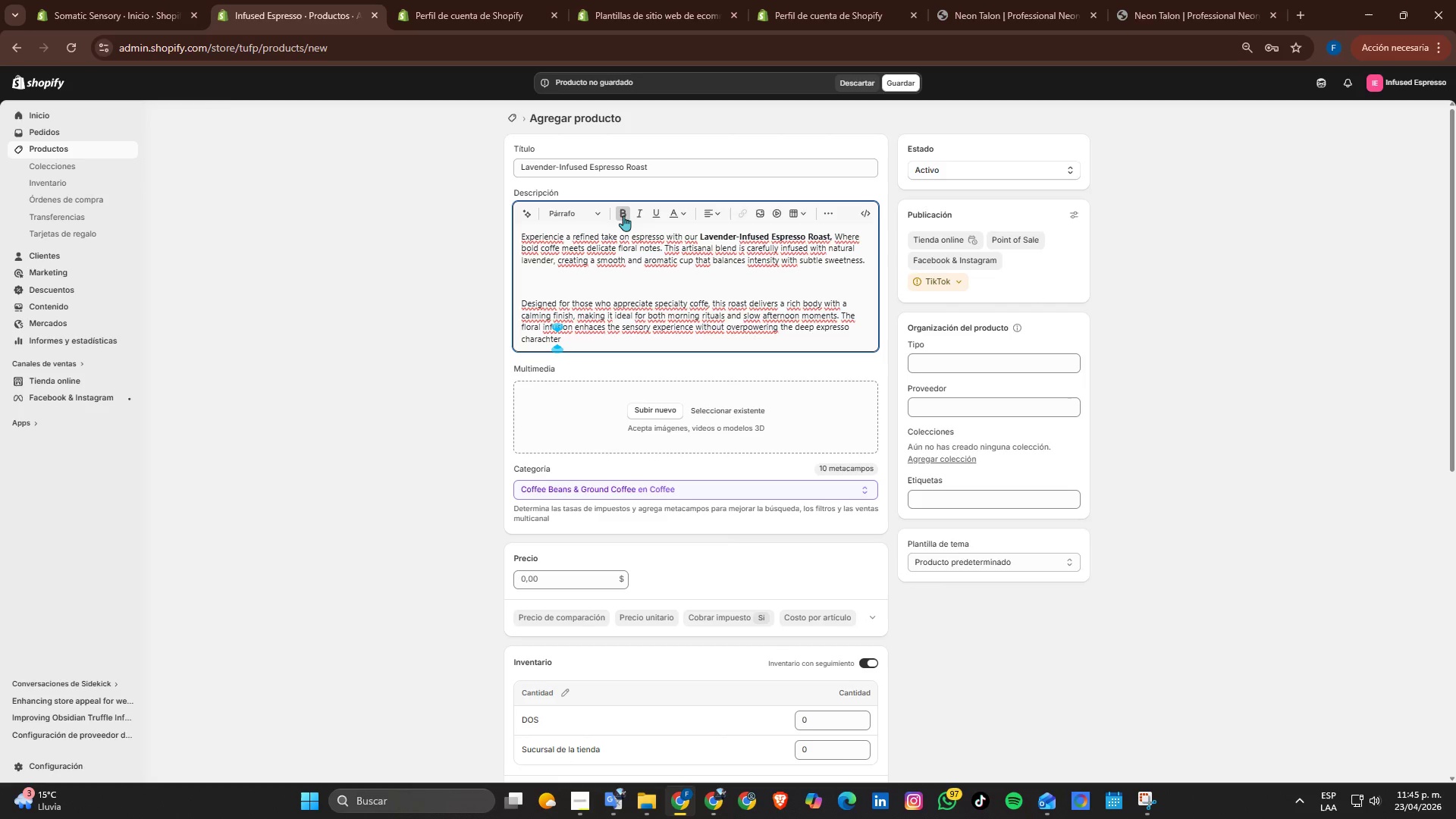 
key(ArrowLeft)
 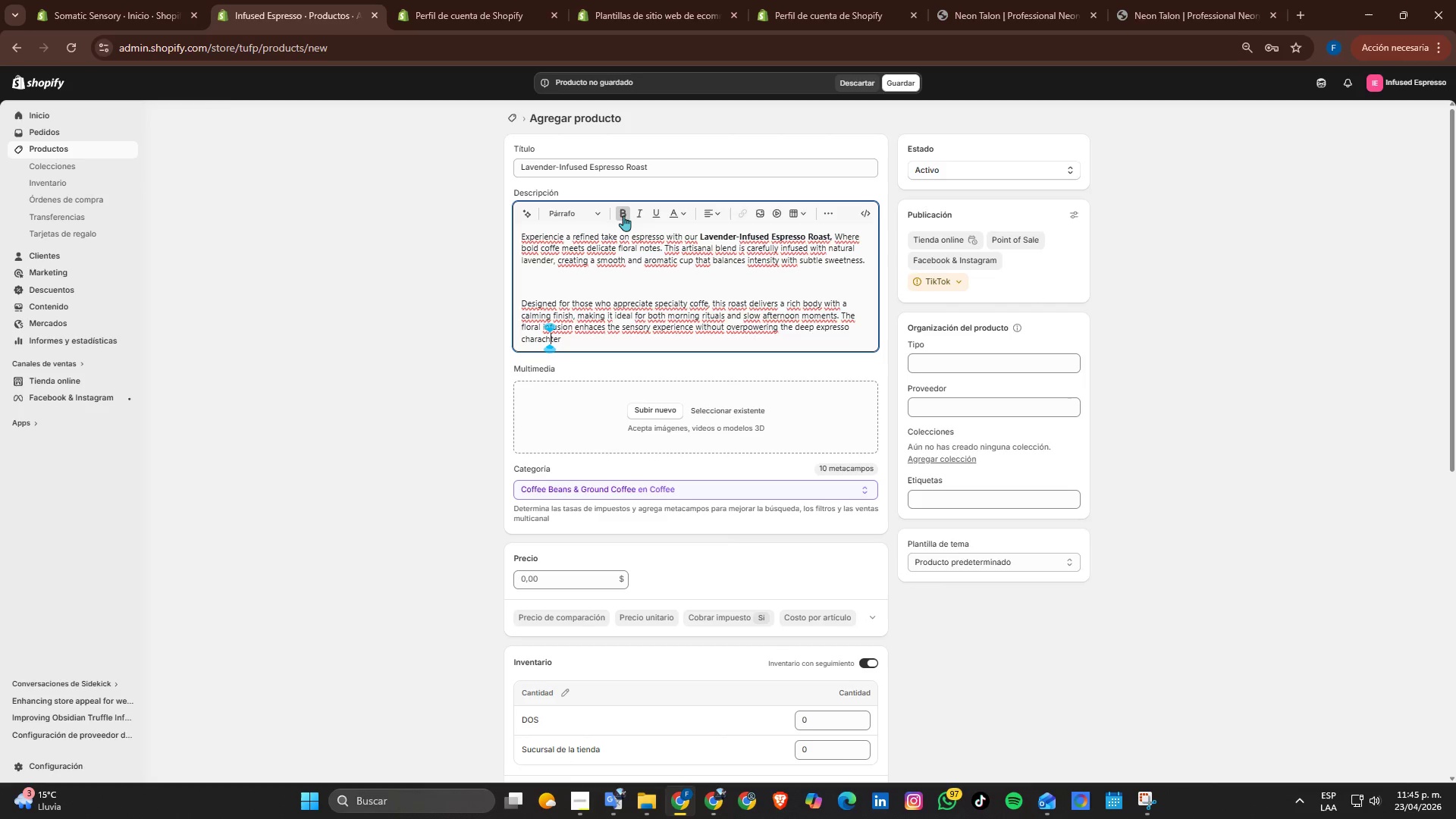 
key(ArrowLeft)
 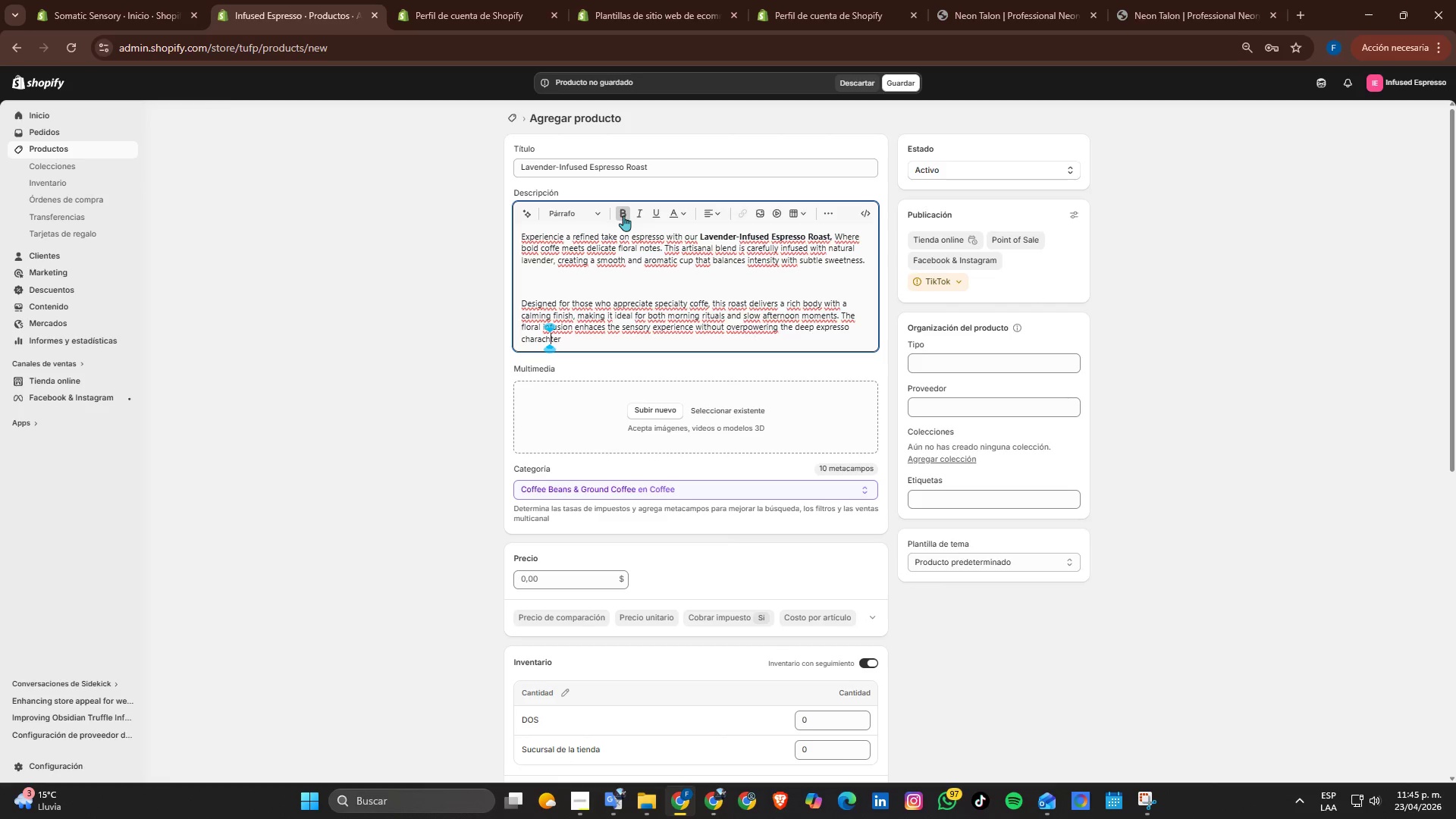 
key(Backspace)
 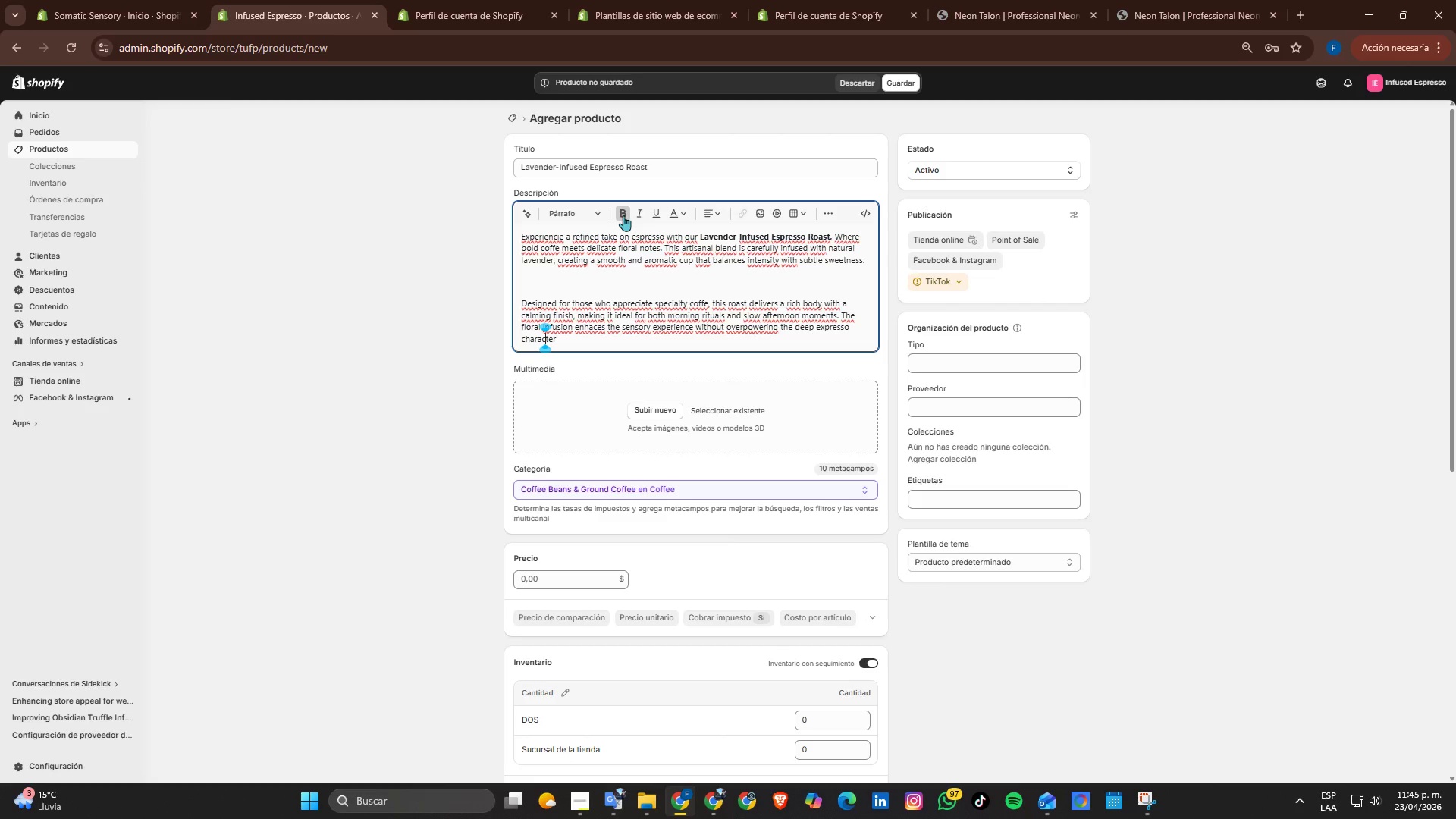 
key(ArrowRight)
 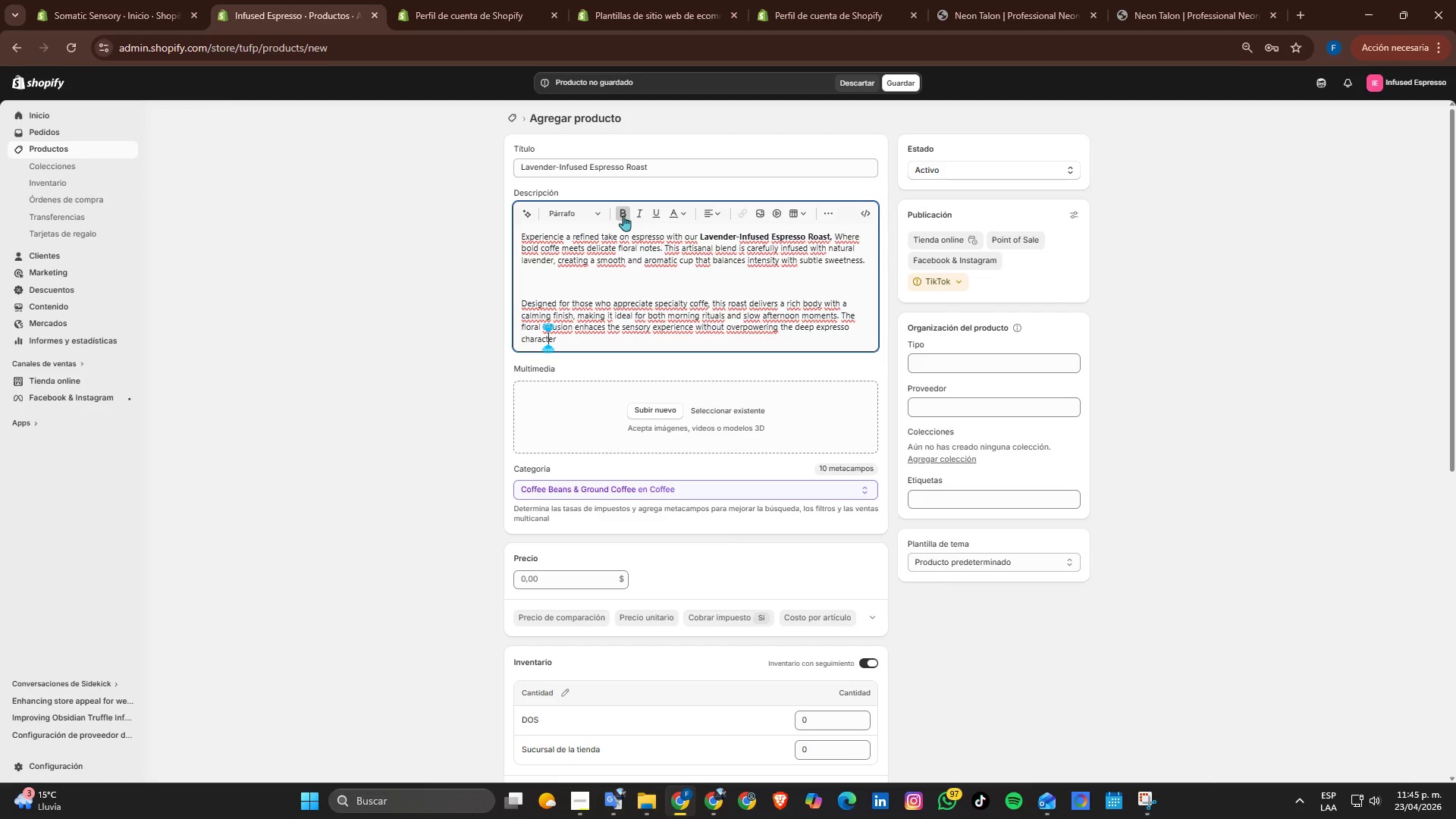 
key(ArrowRight)
 